 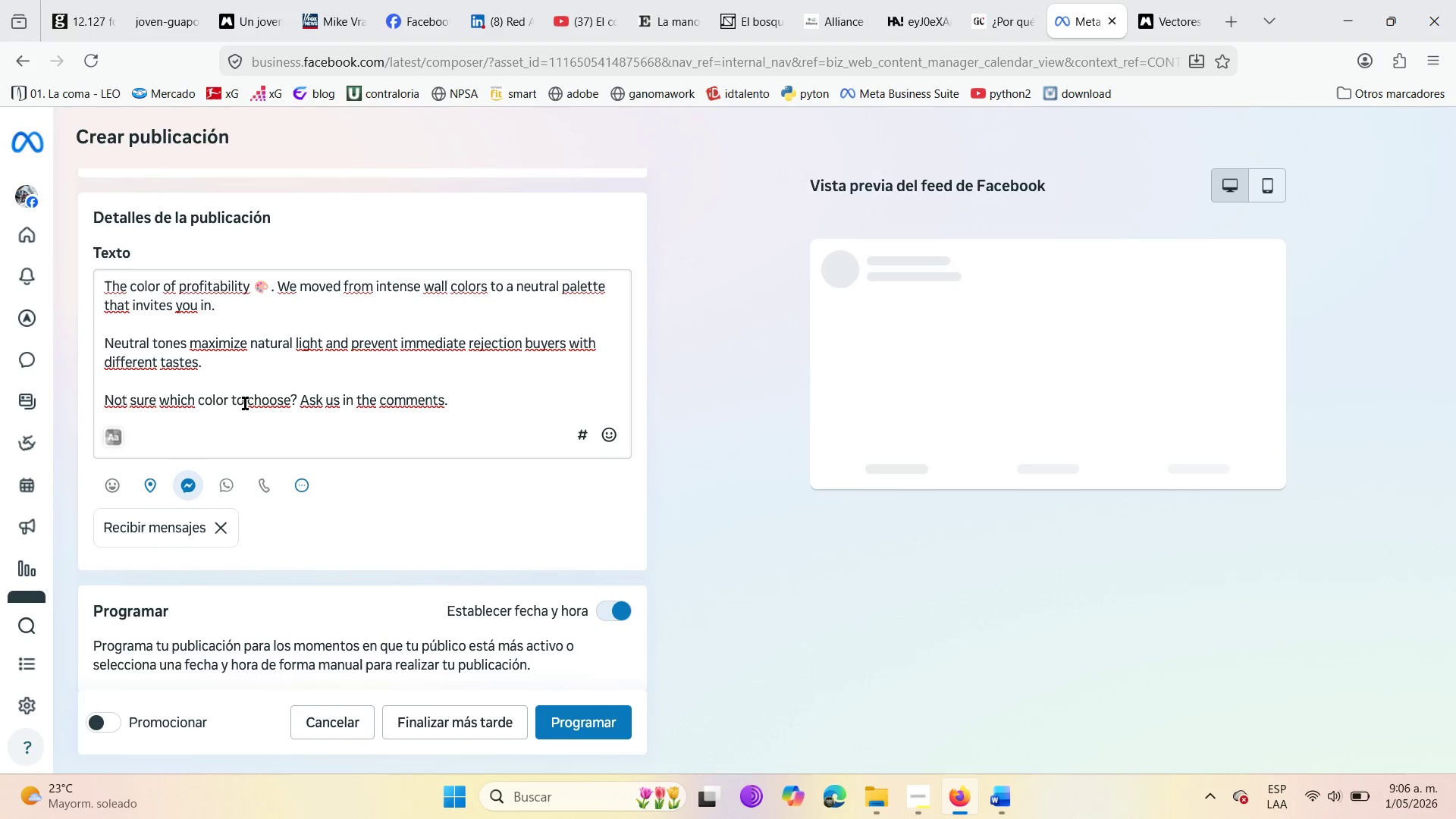 
scroll: coordinate [238, 371], scroll_direction: down, amount: 1.0
 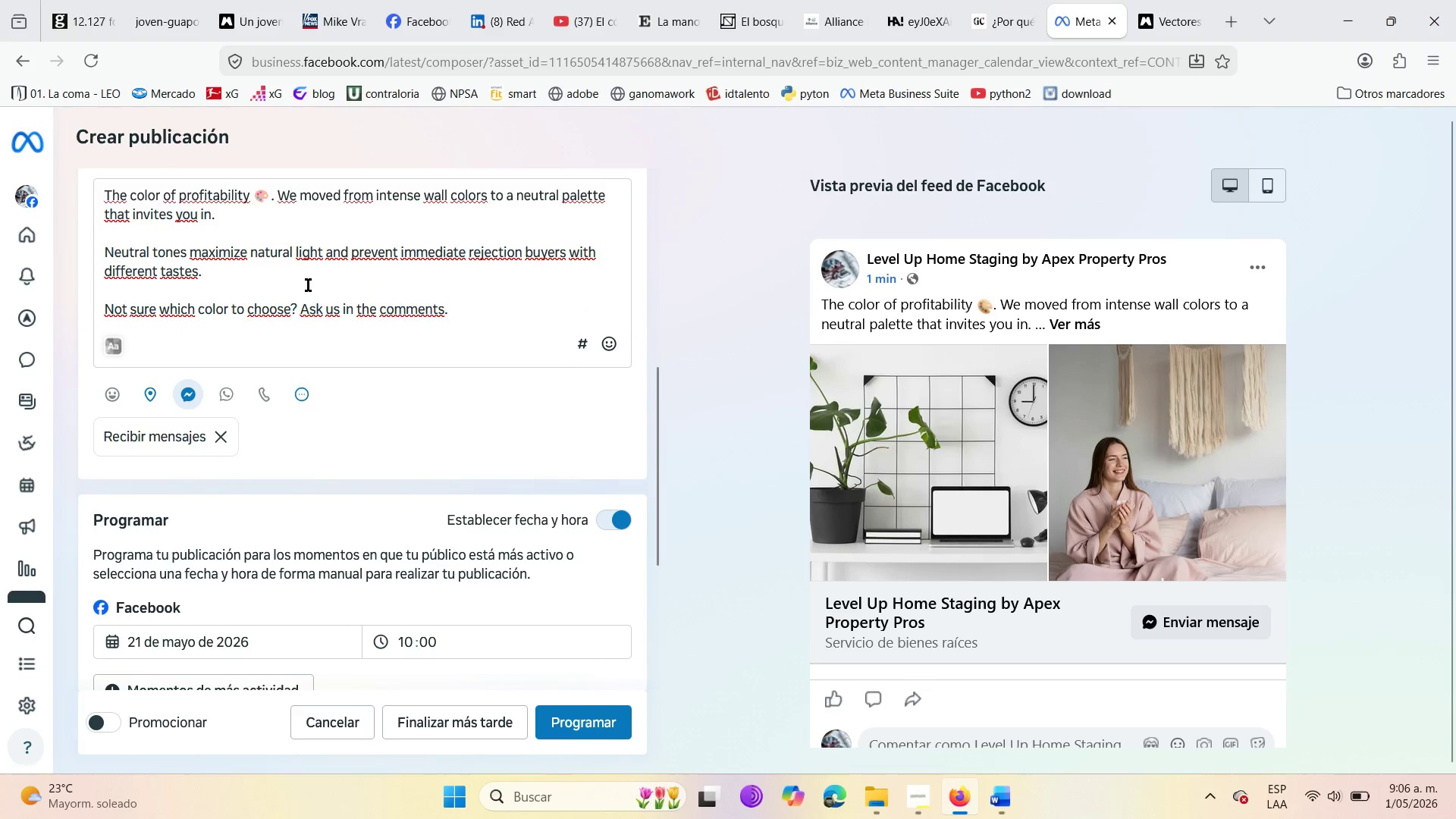 
scroll: coordinate [308, 285], scroll_direction: up, amount: 1.0
 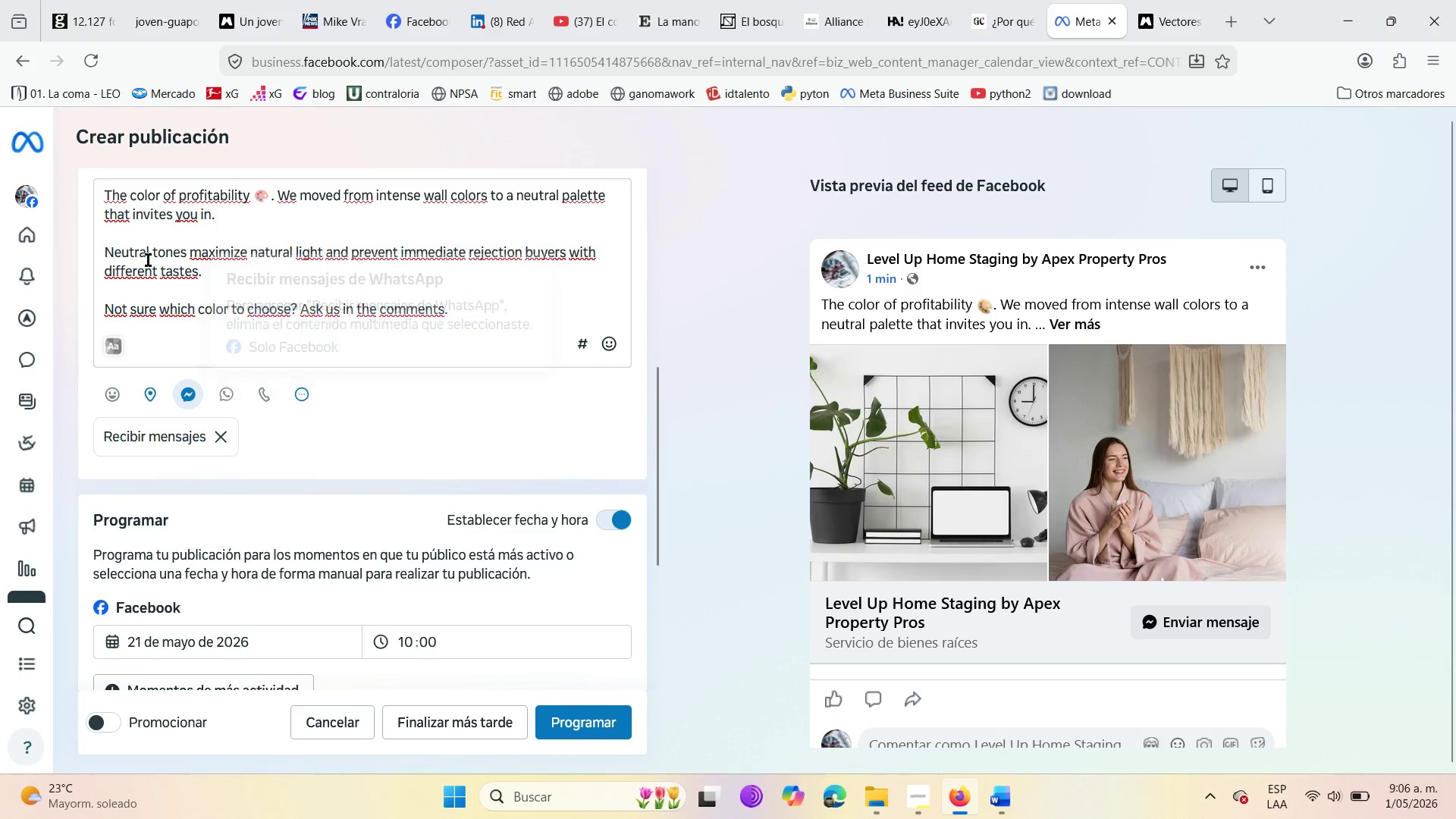 
left_click([148, 260])
 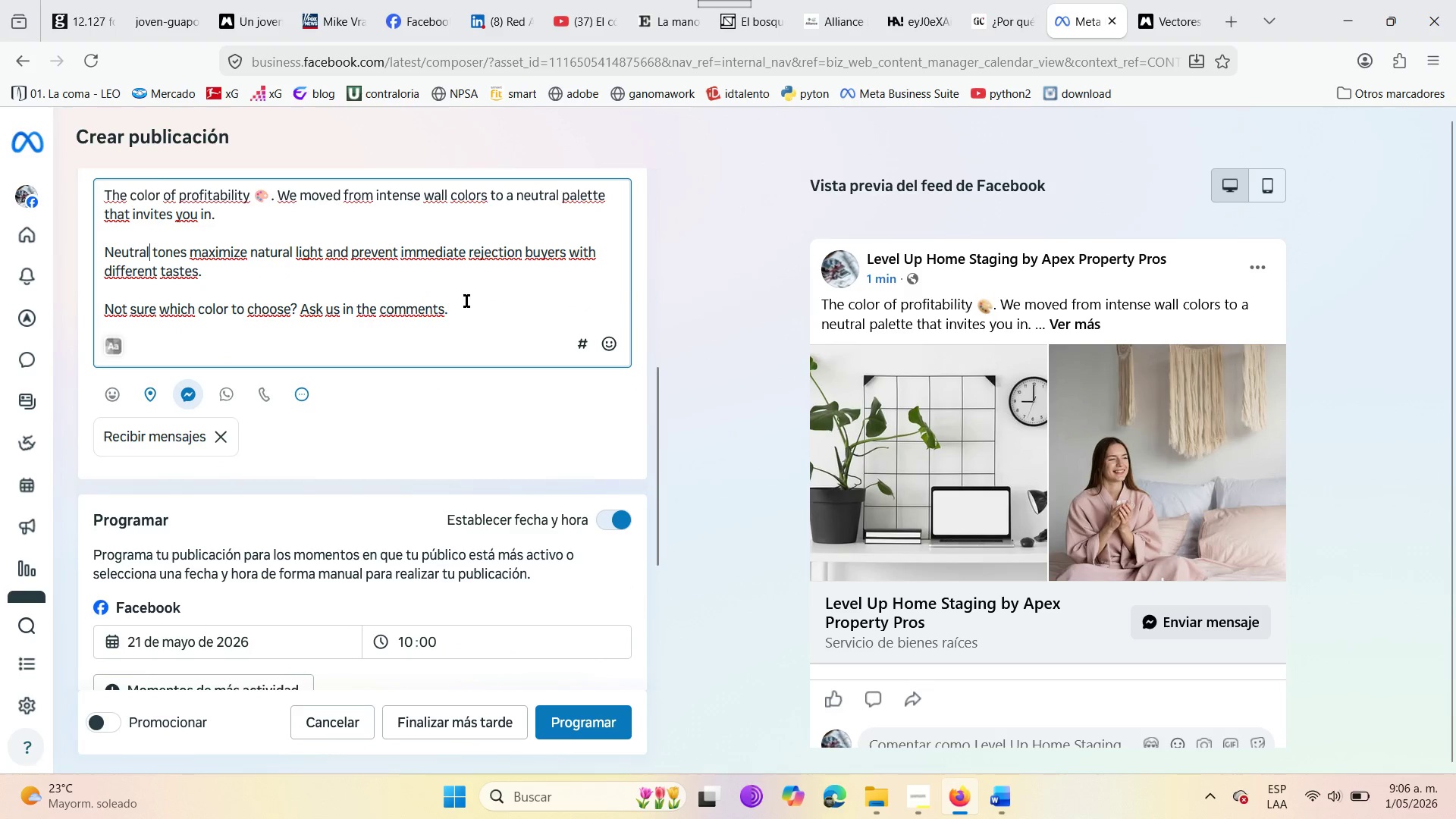 
scroll: coordinate [441, 275], scroll_direction: down, amount: 1.0
 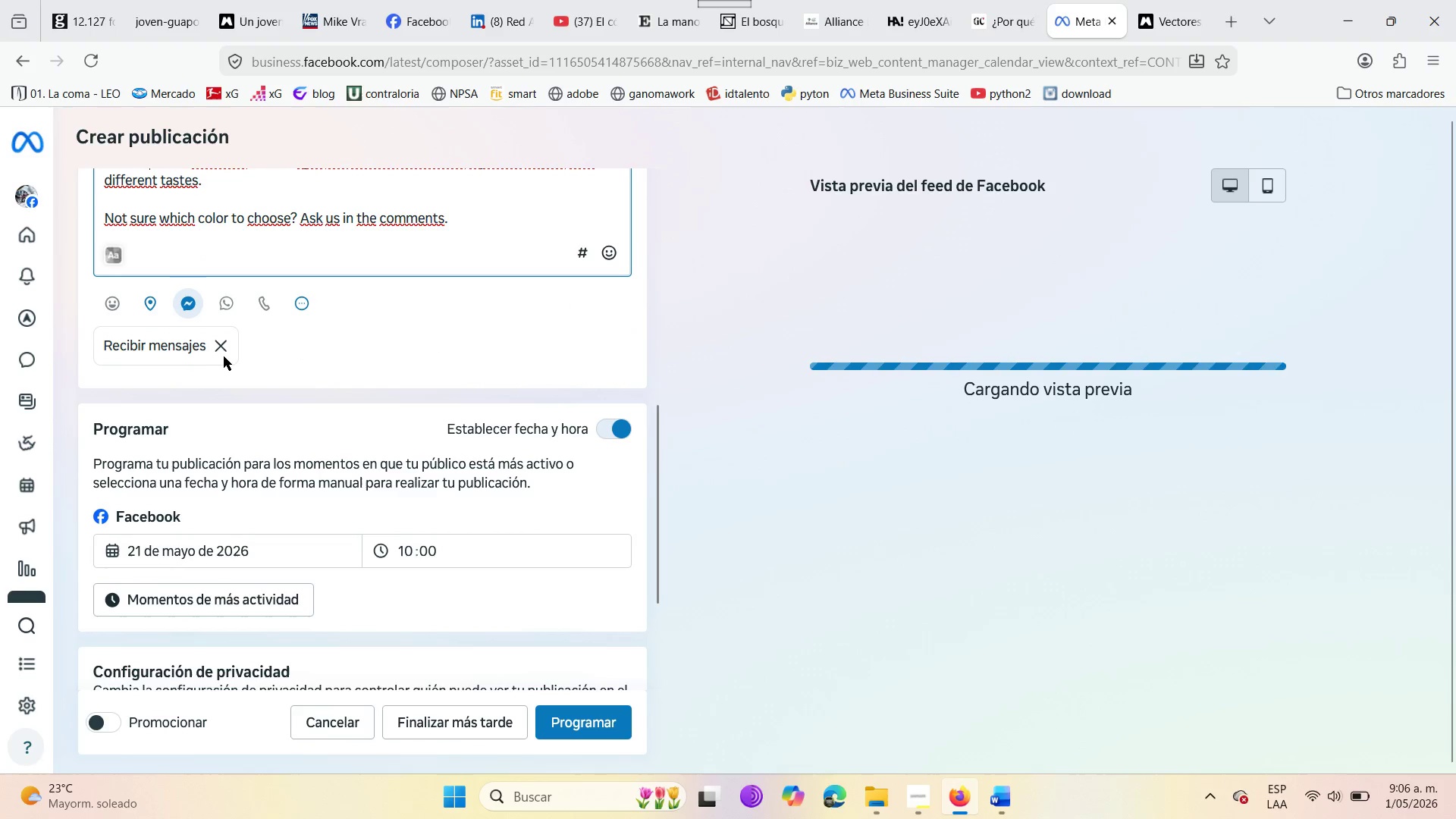 
scroll: coordinate [212, 323], scroll_direction: up, amount: 8.0
 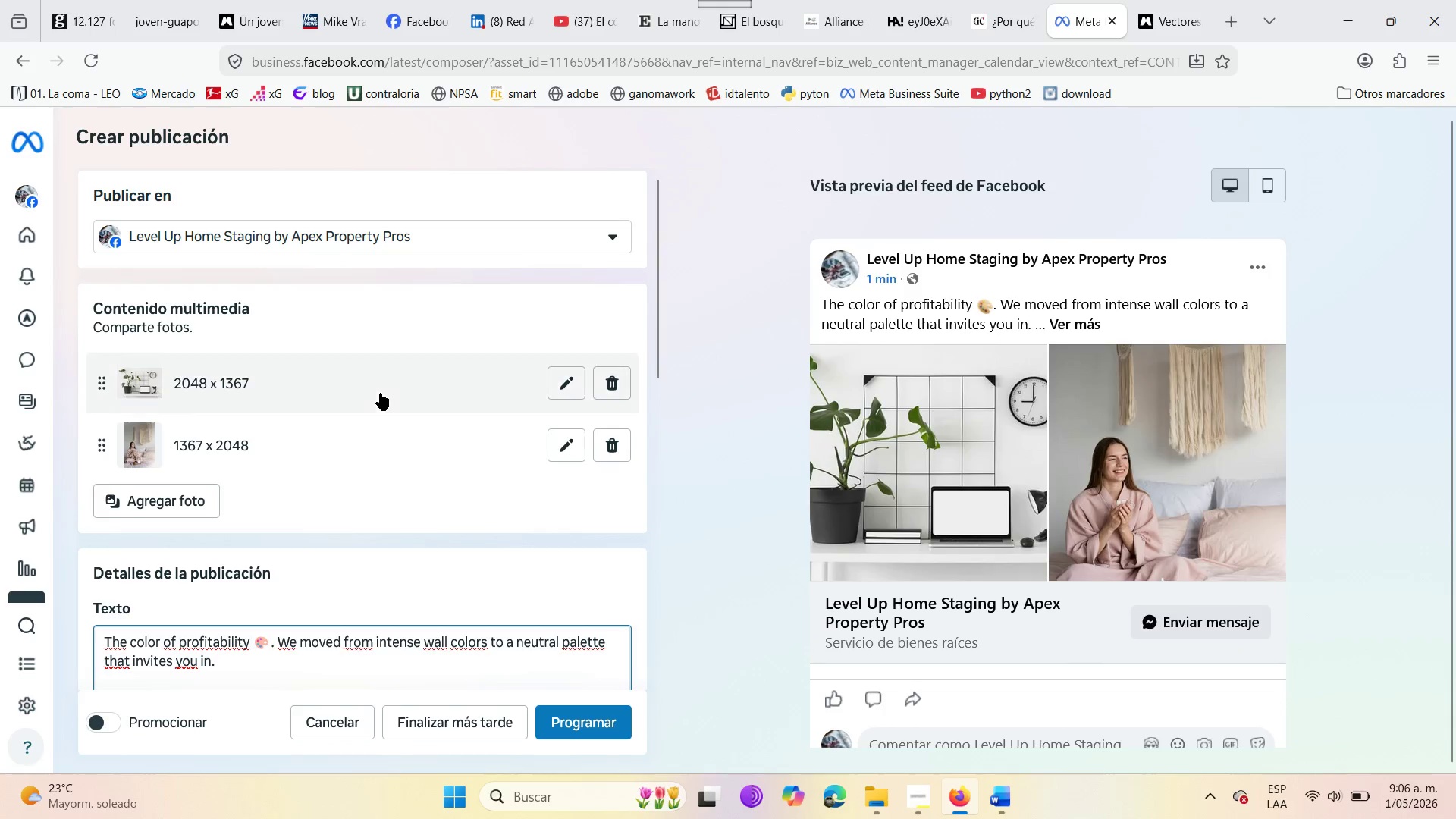 
scroll: coordinate [380, 393], scroll_direction: down, amount: 9.0
 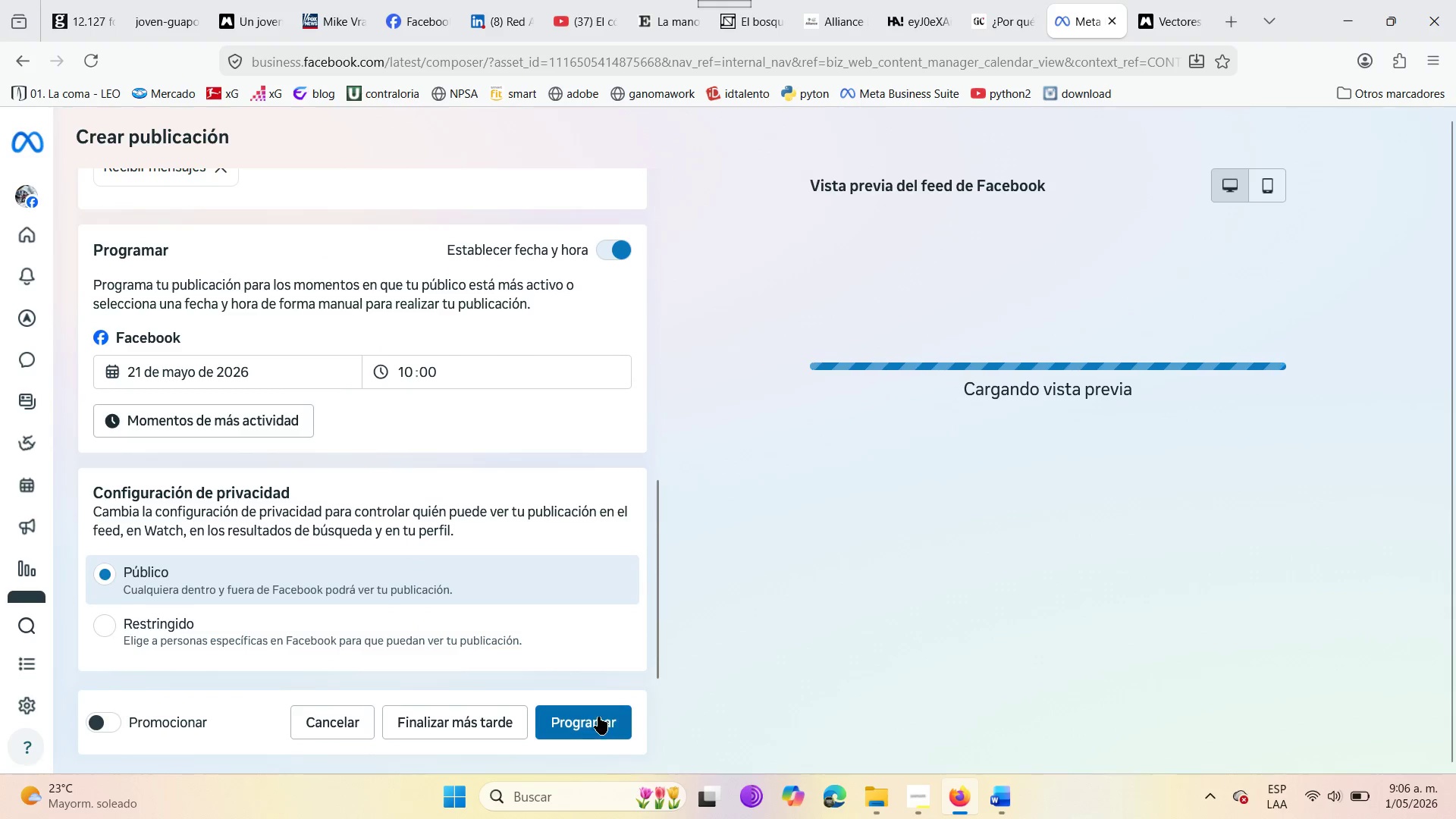 
left_click([598, 717])
 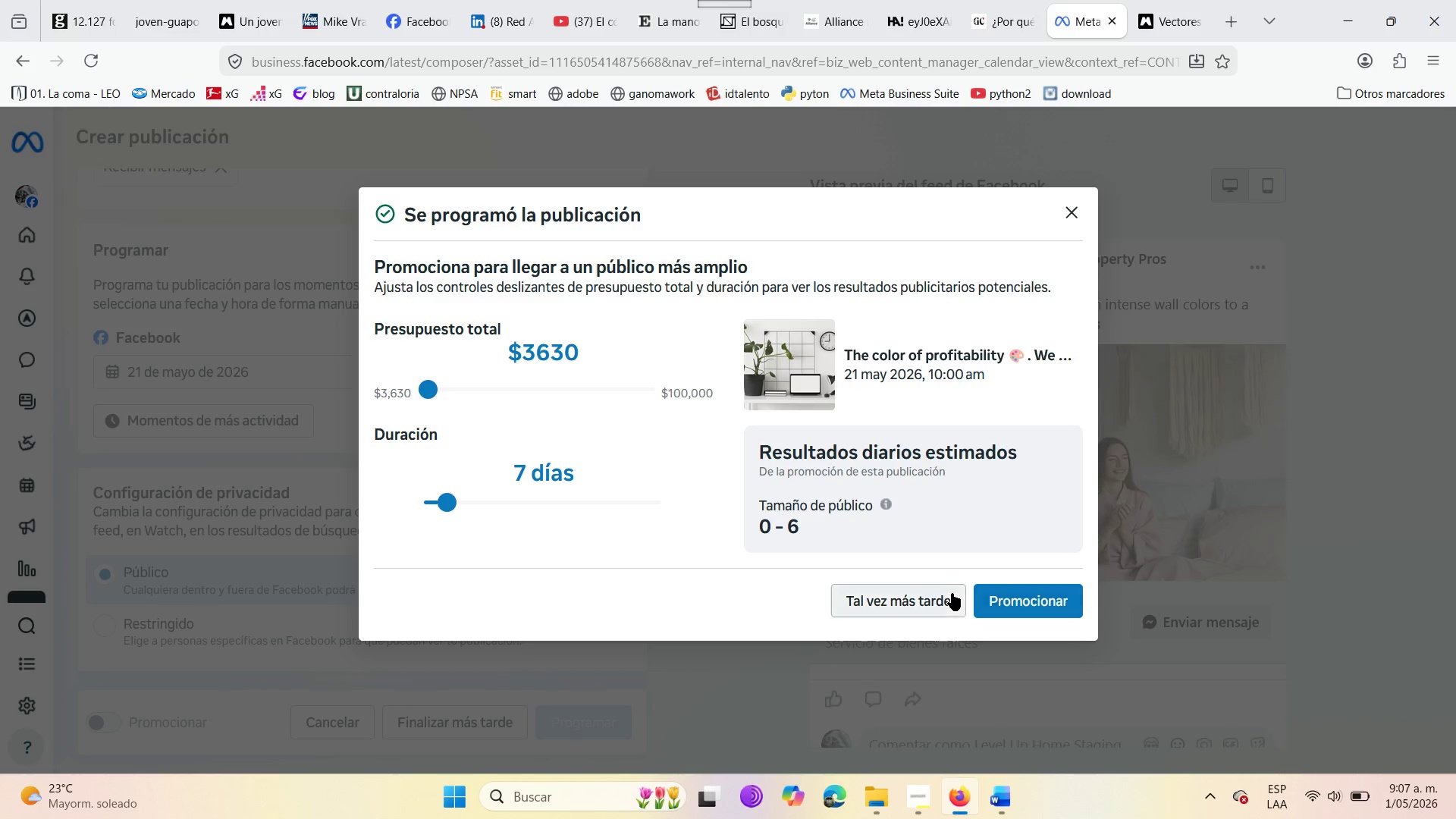 
wait(14.23)
 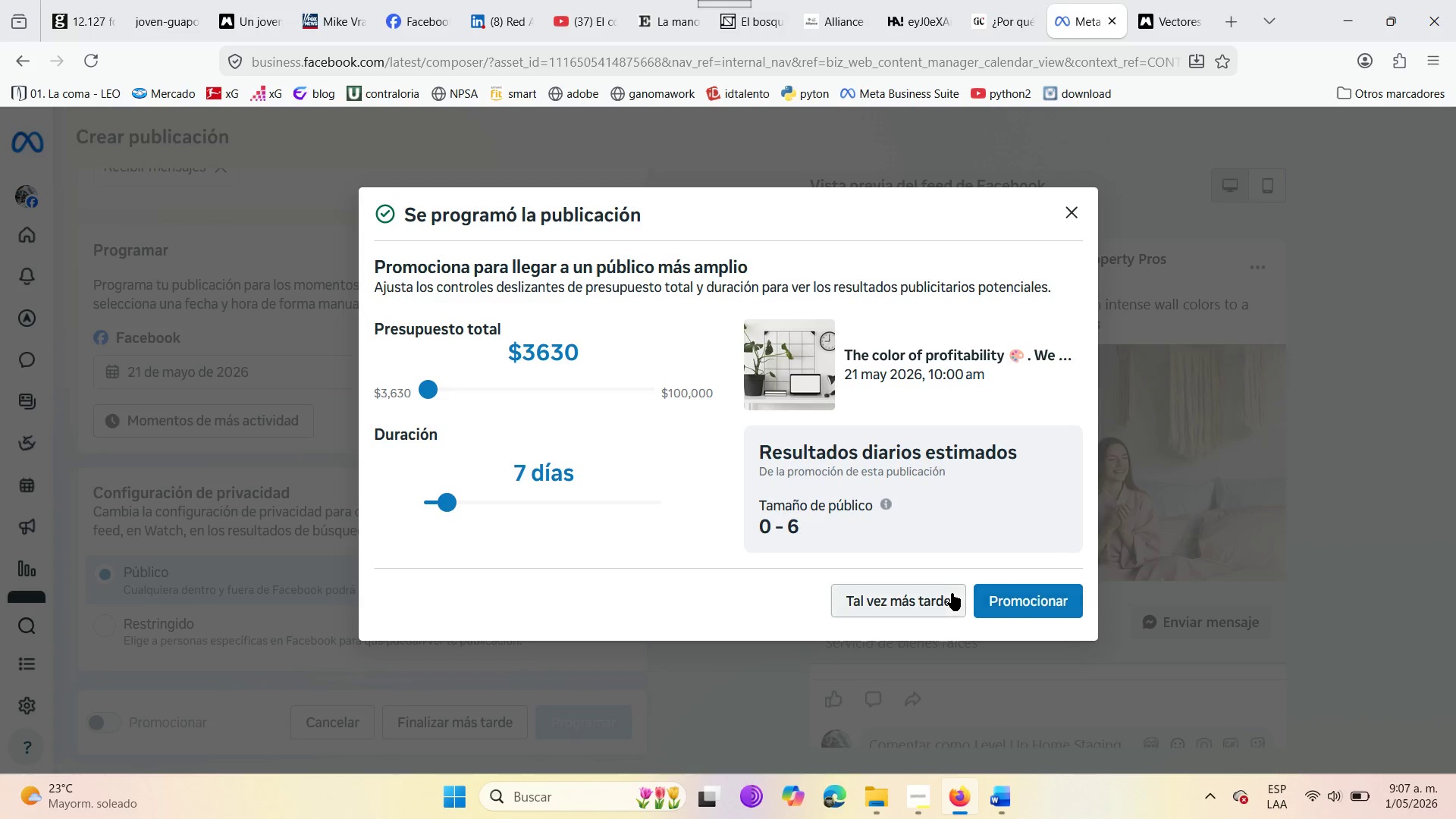 
left_click([921, 585])
 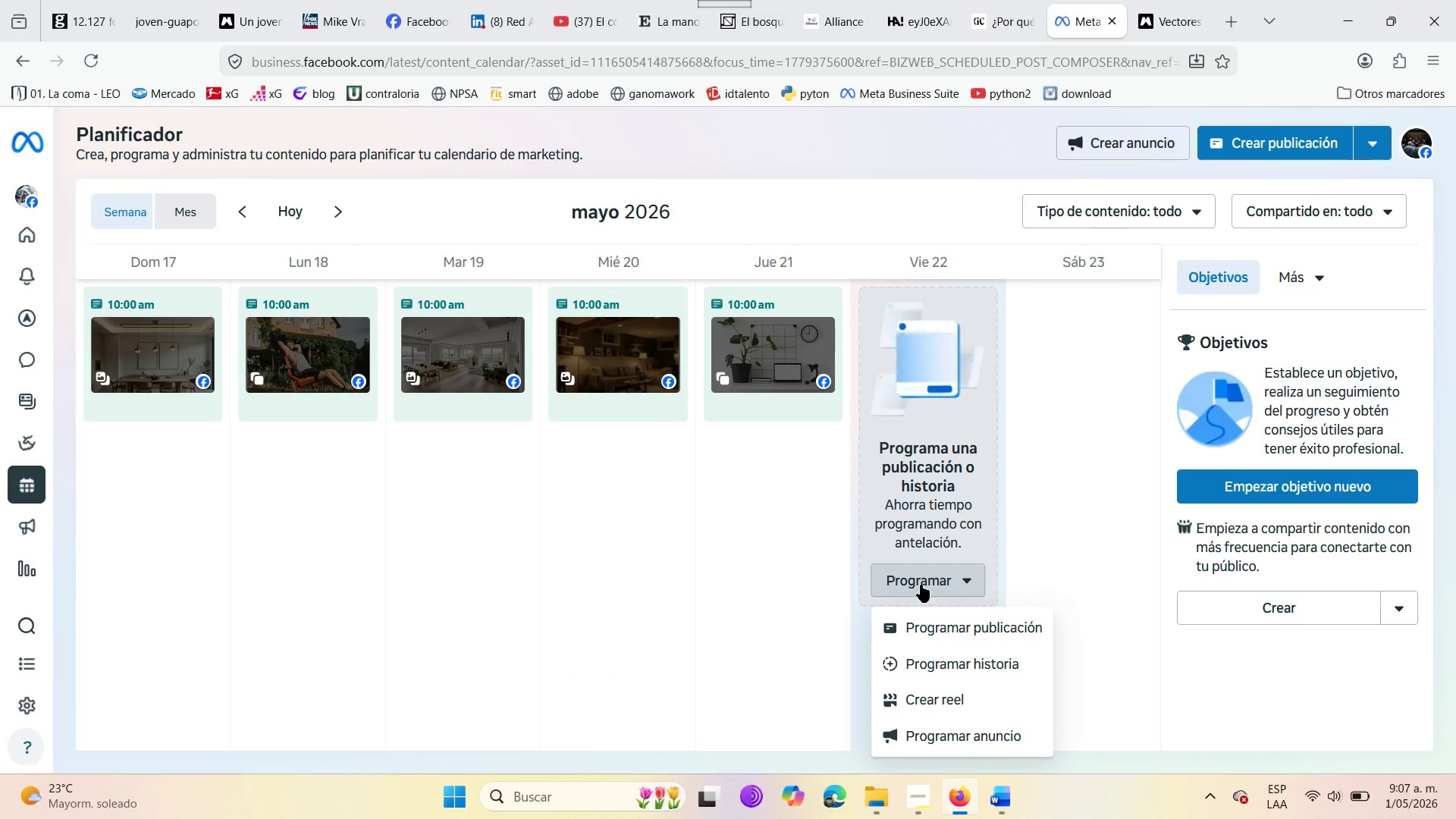 
left_click([936, 626])
 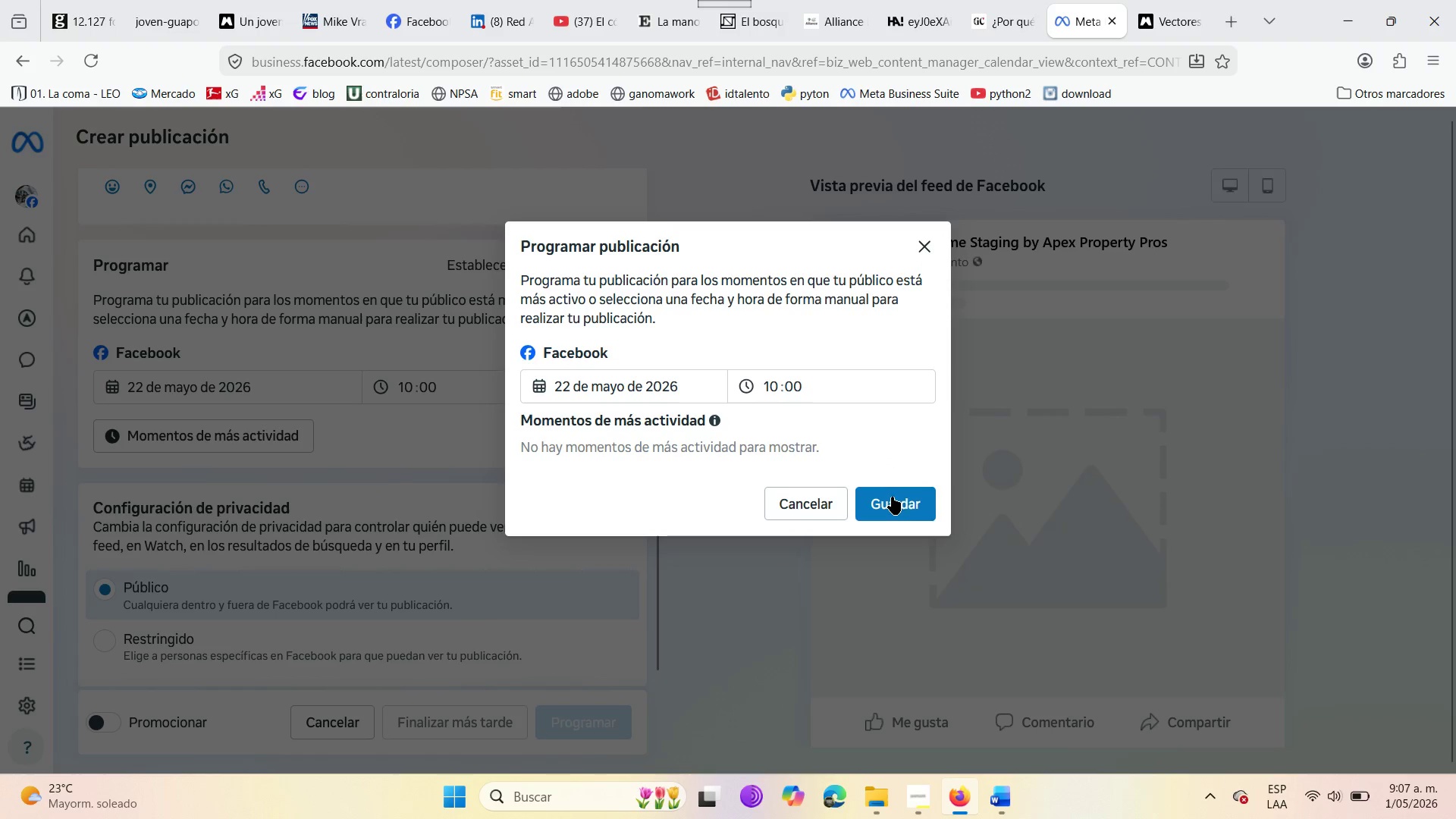 
wait(6.17)
 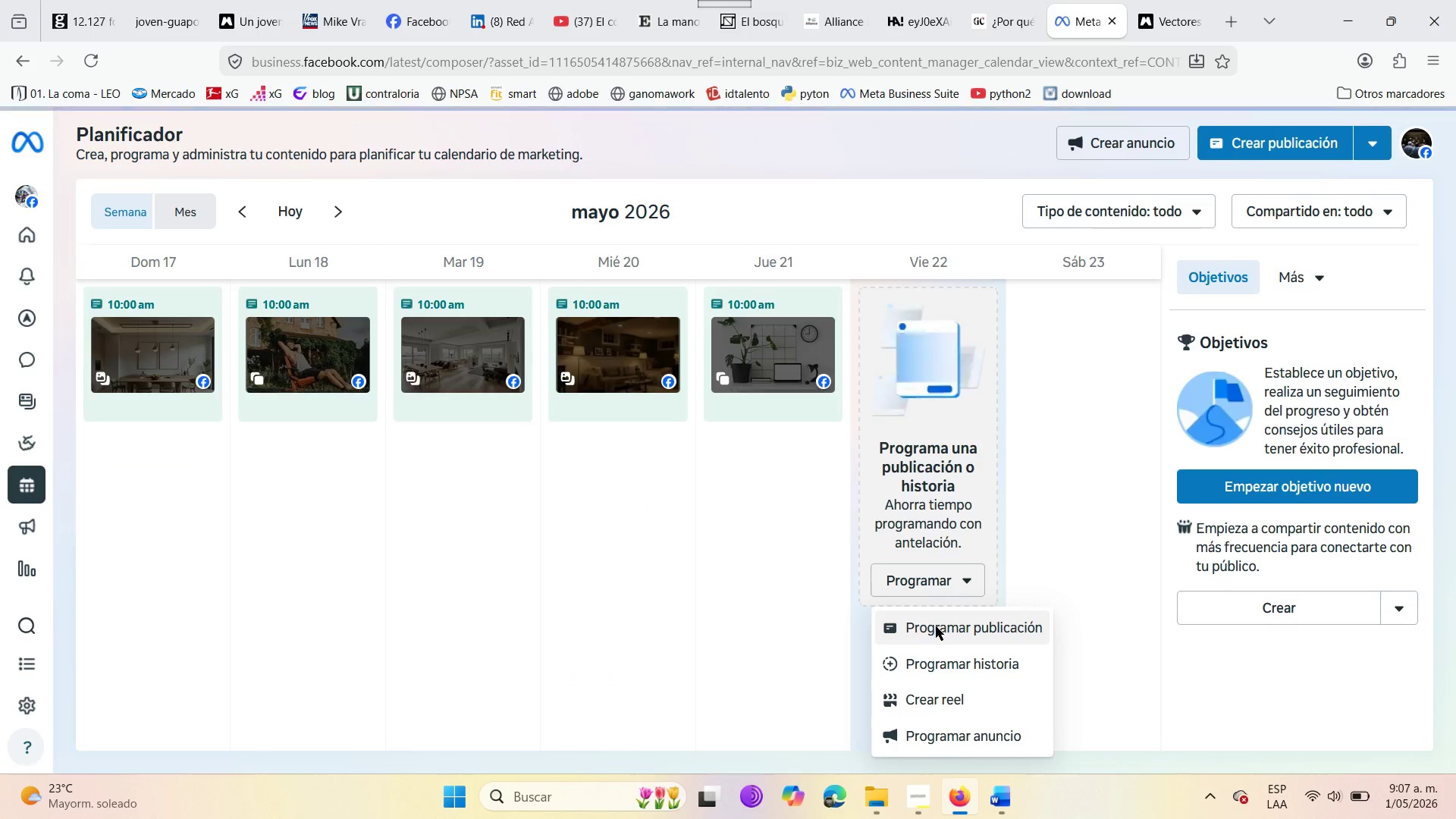 
left_click([893, 505])
 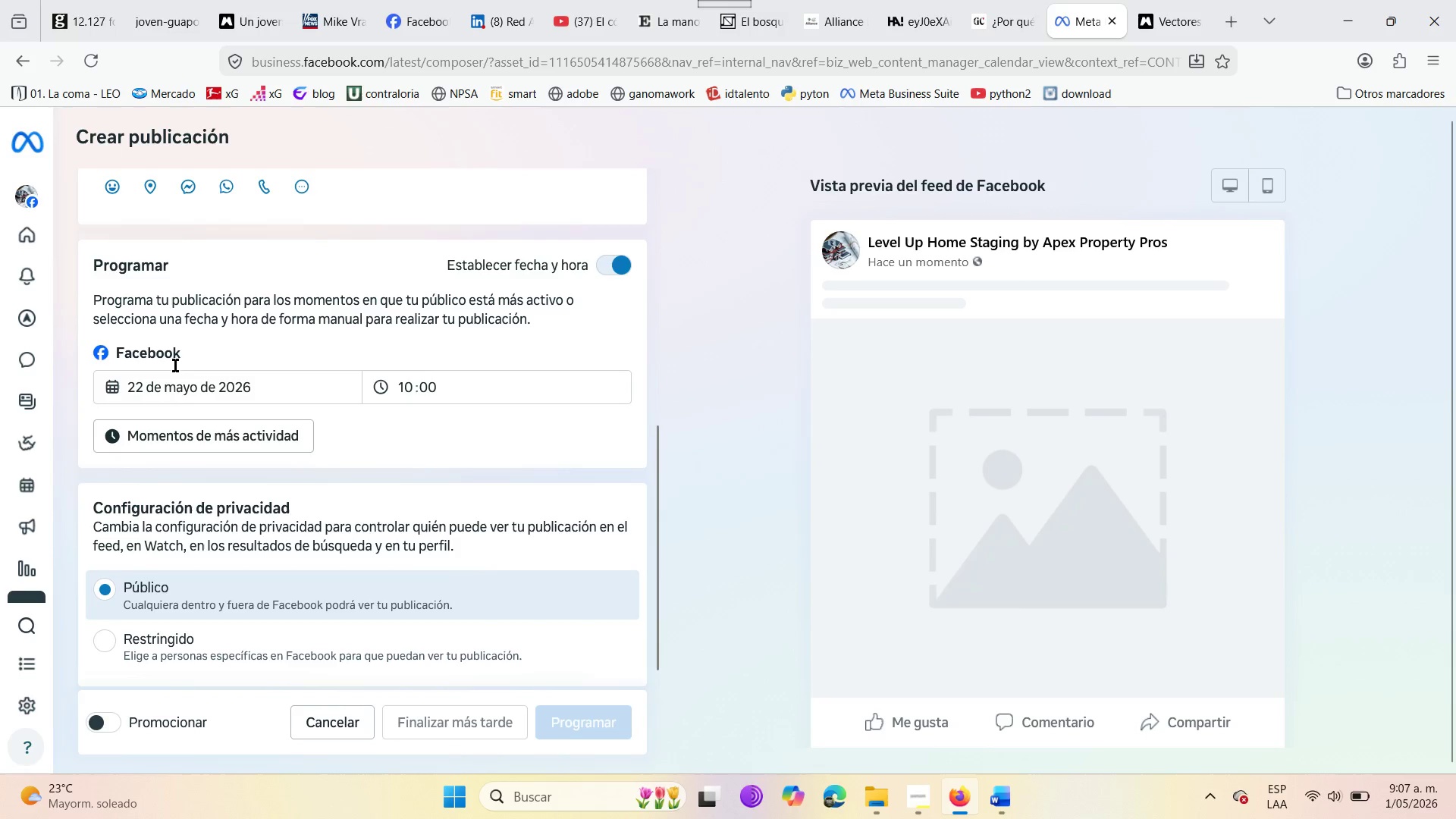 
scroll: coordinate [197, 397], scroll_direction: down, amount: 6.0
 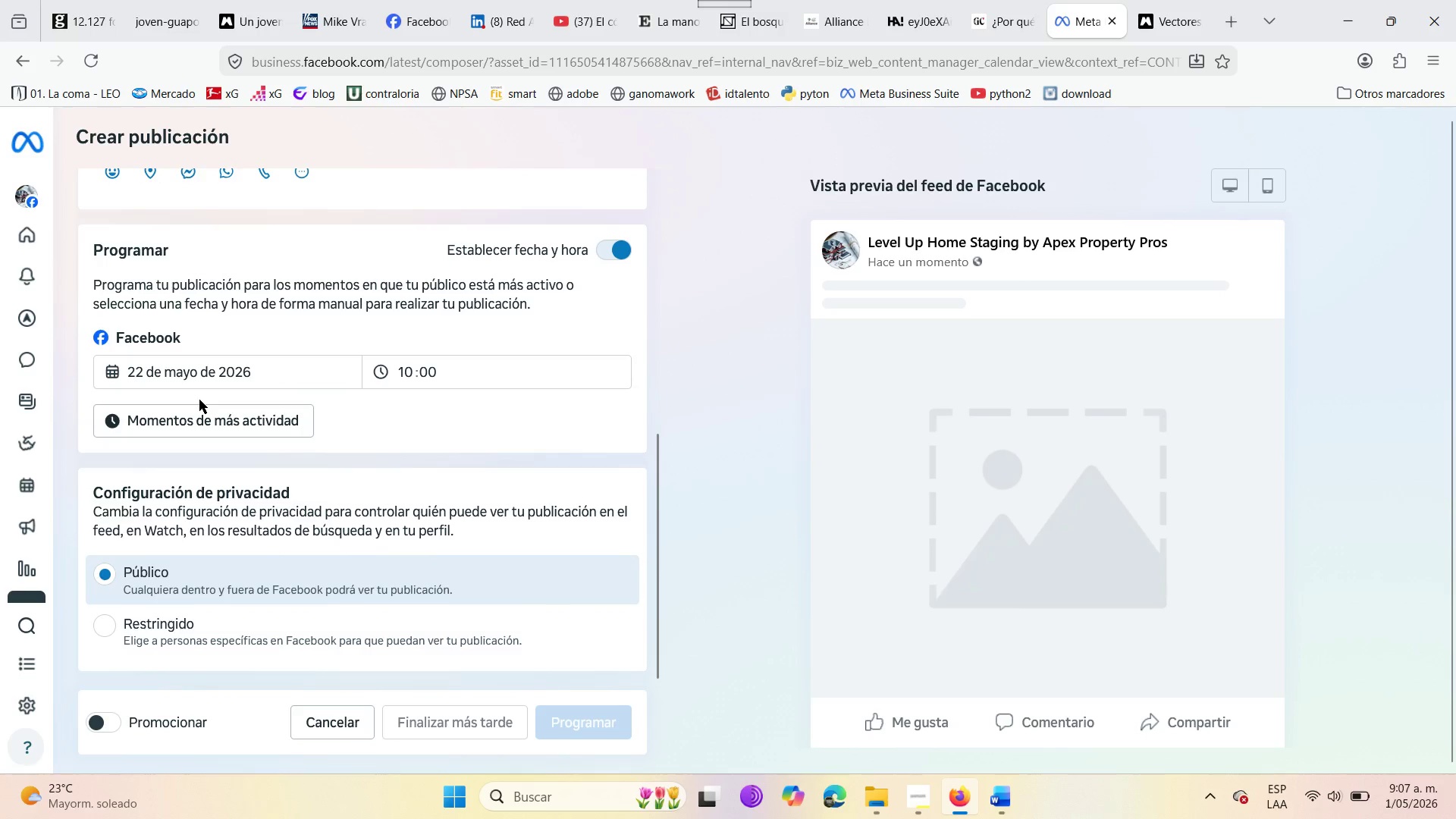 
scroll: coordinate [199, 400], scroll_direction: up, amount: 6.0
 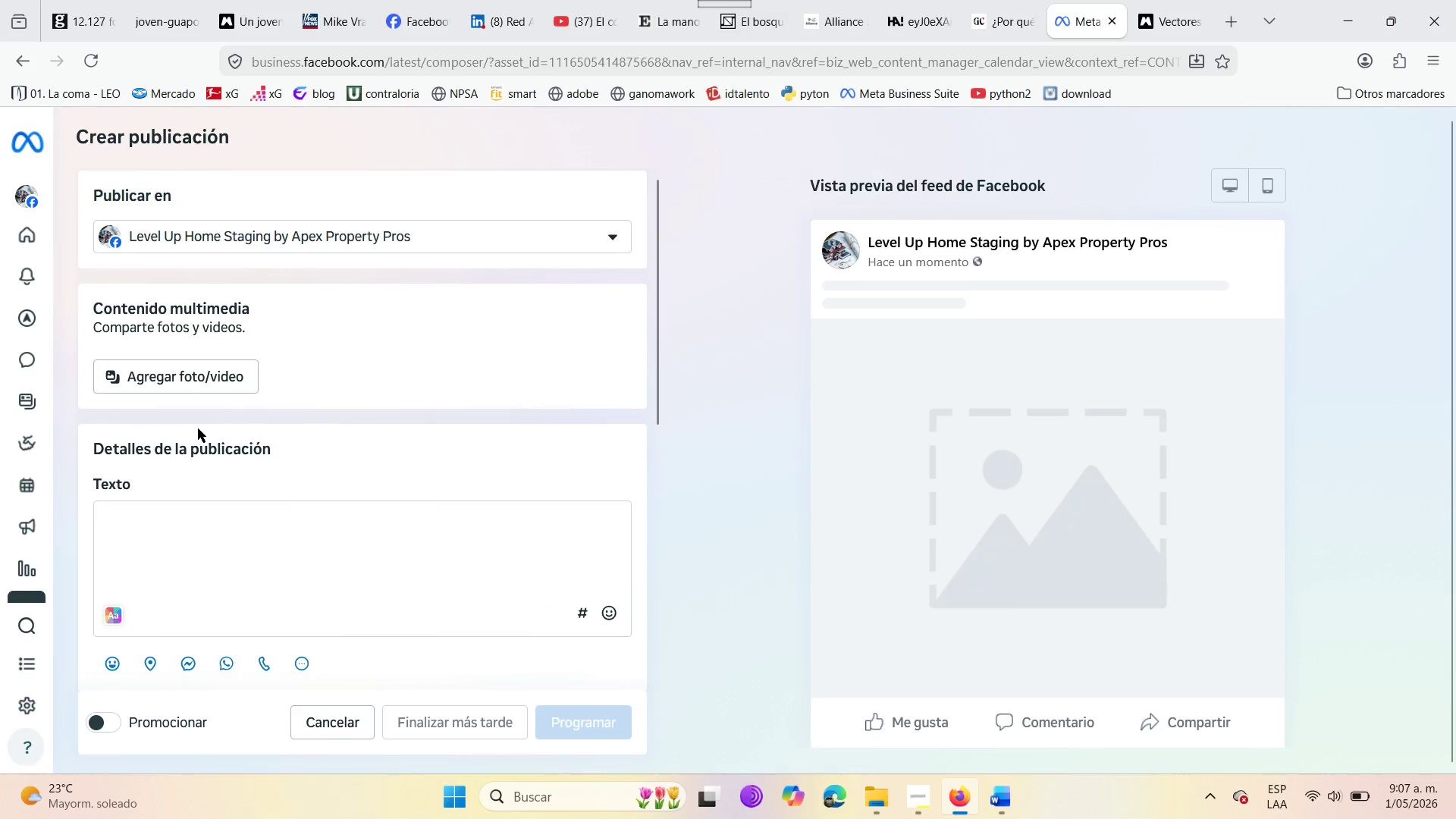 
scroll: coordinate [198, 428], scroll_direction: down, amount: 2.0
 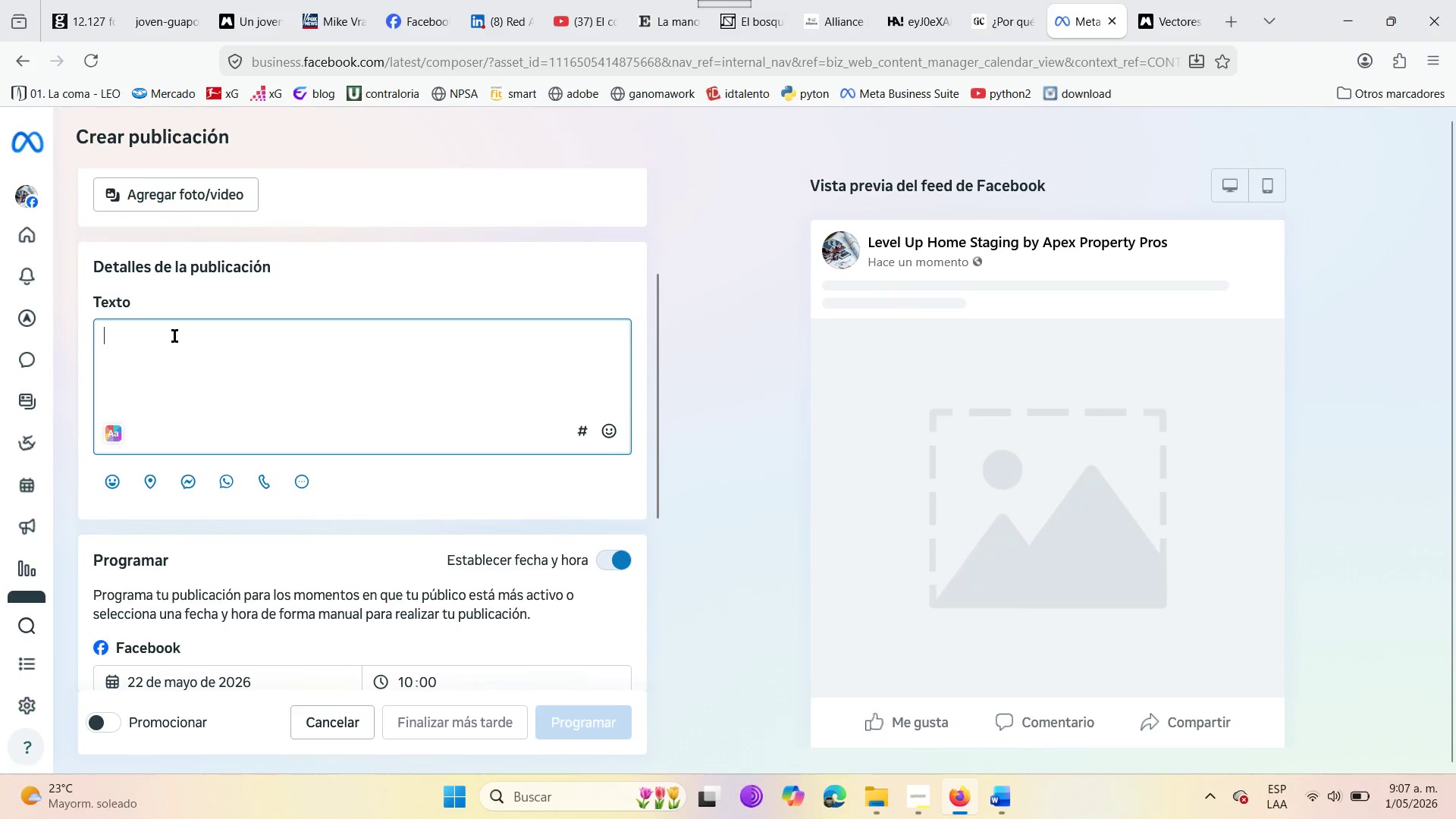 
key(CapsLock)
 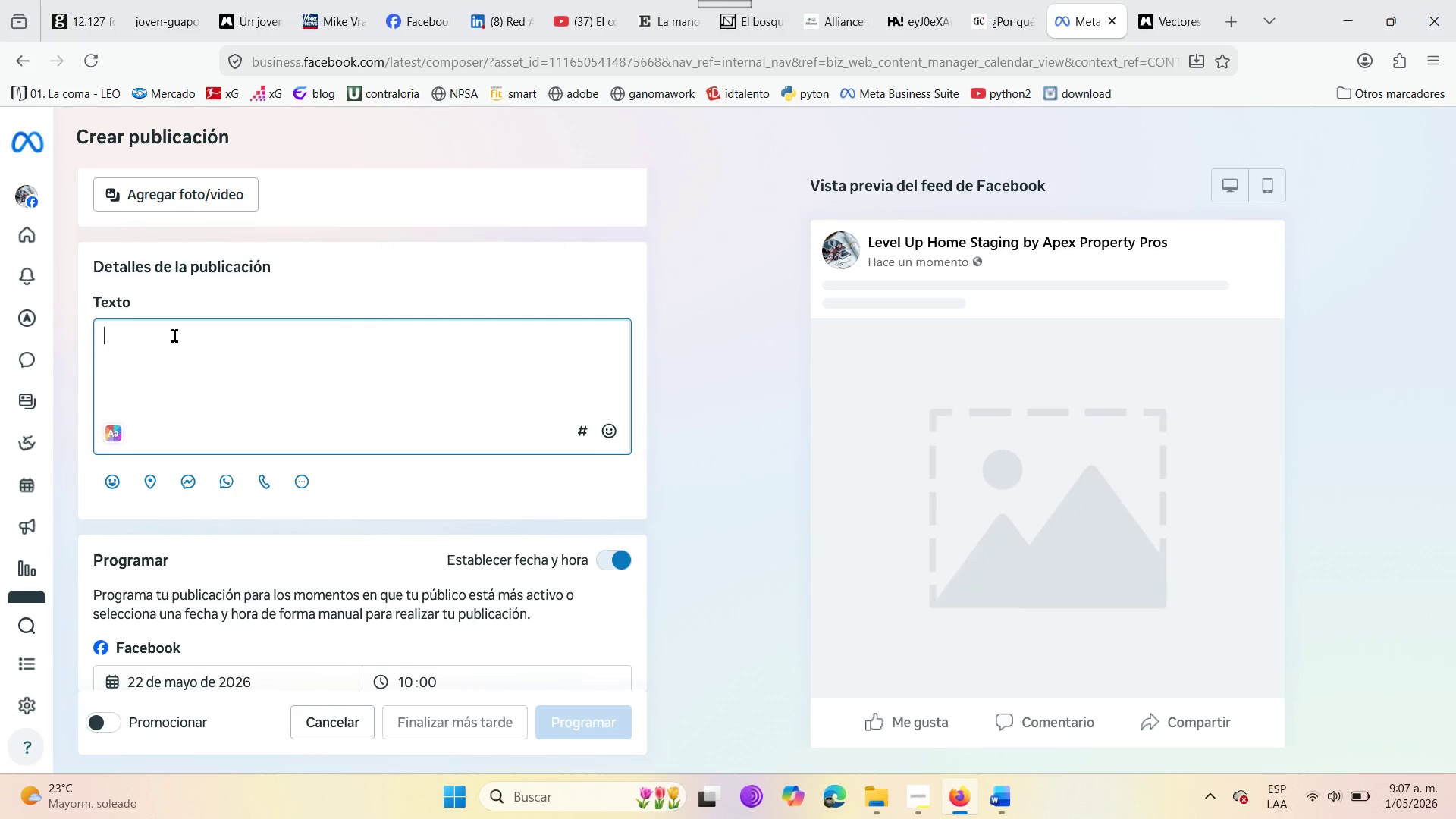 
key(D)
 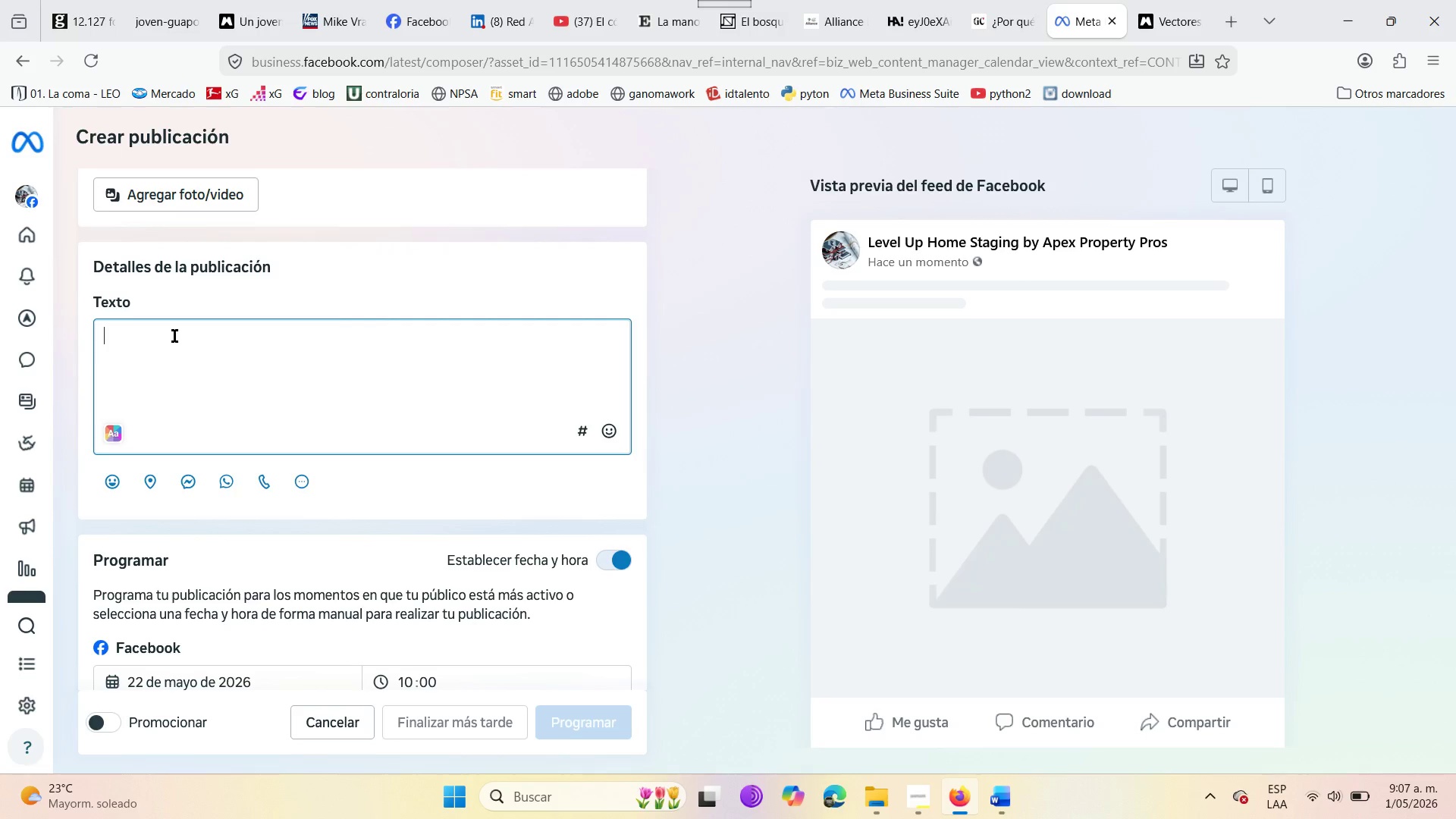 
key(CapsLock)
 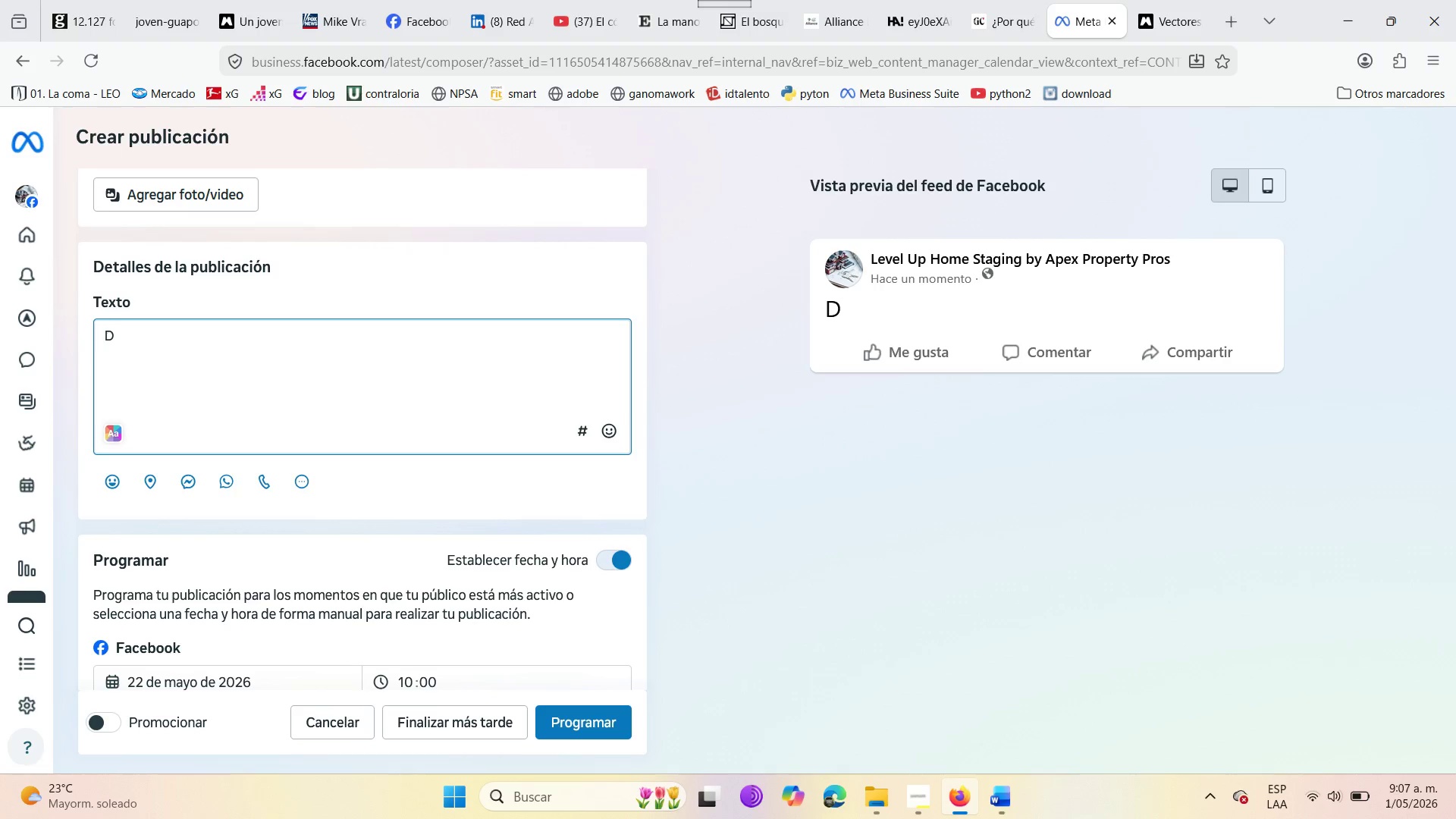 
type(o you prefer a vacant bedroom or cozy staging )
key(Backspace)
type({ )
 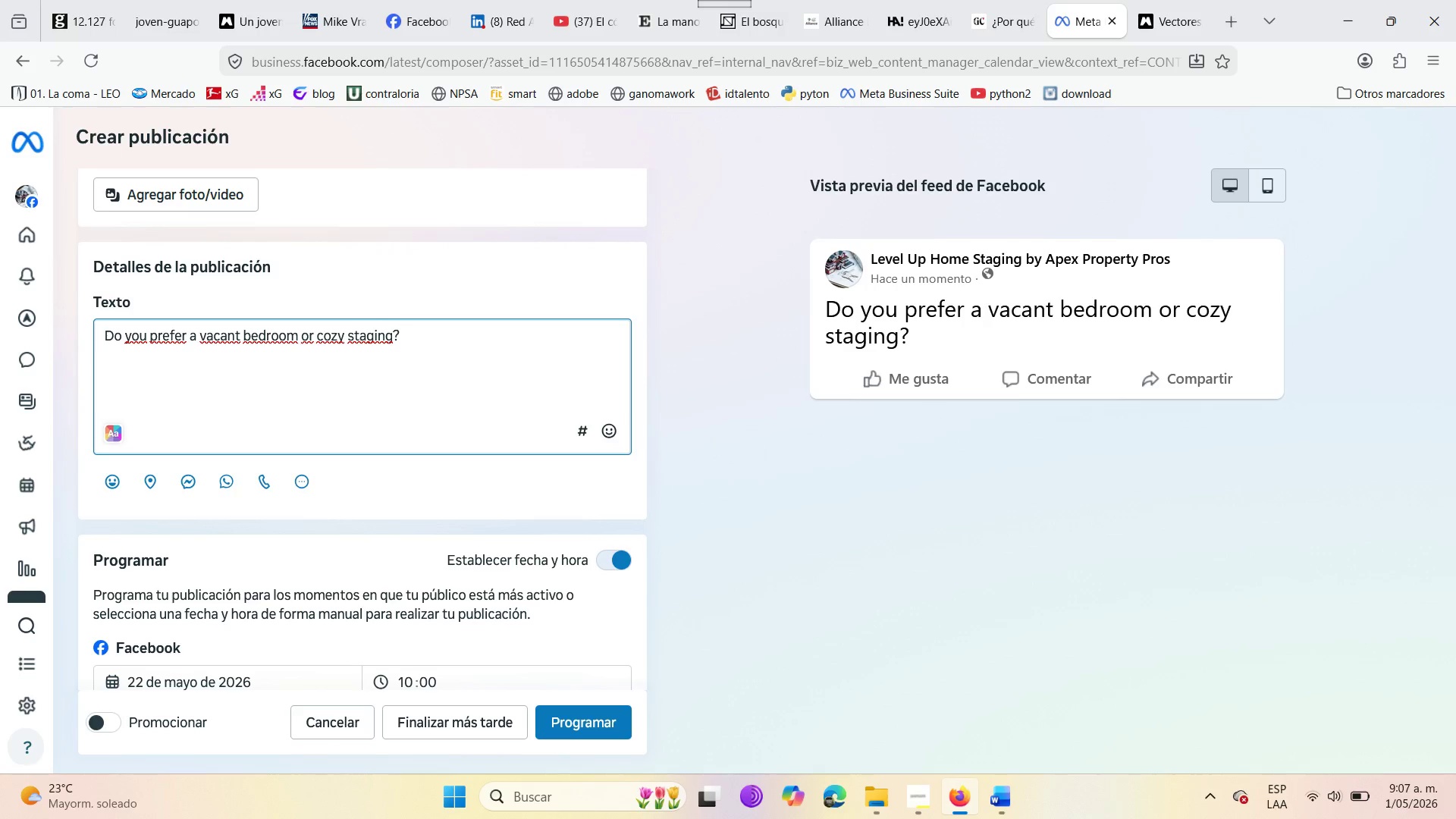 
wait(7.86)
 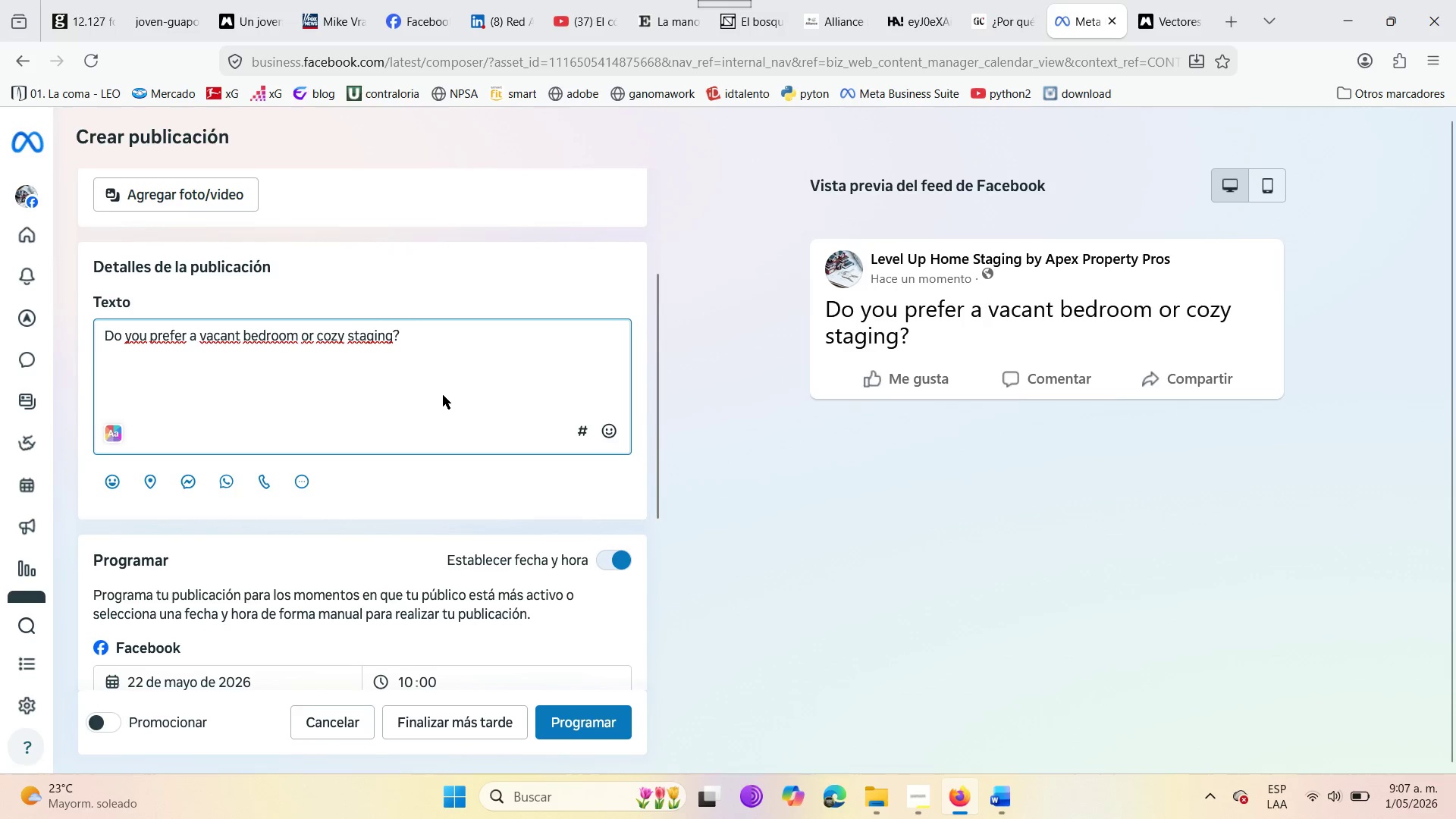 
left_click([606, 431])
 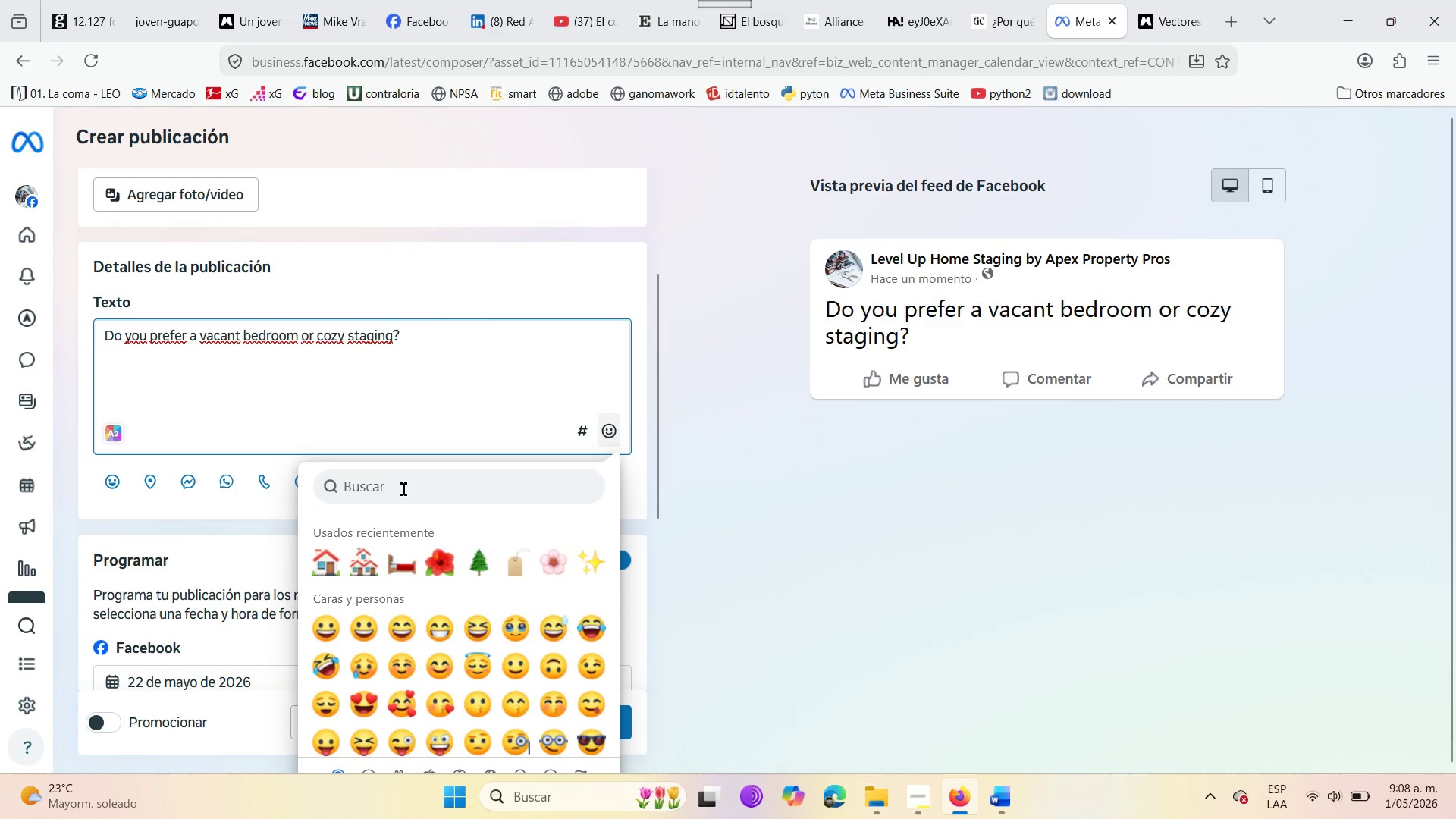 
left_click([312, 572])
 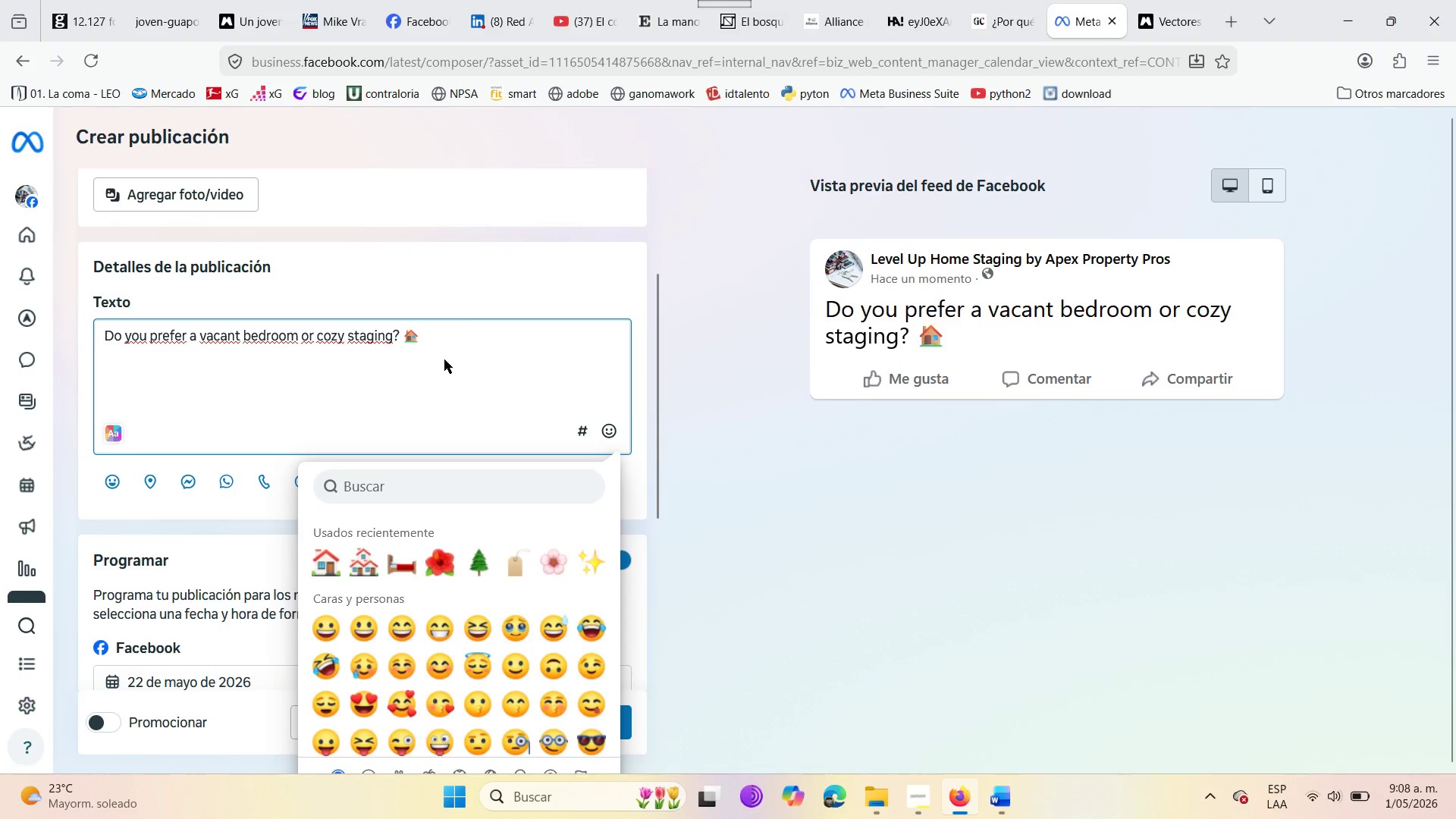 
left_click([441, 340])
 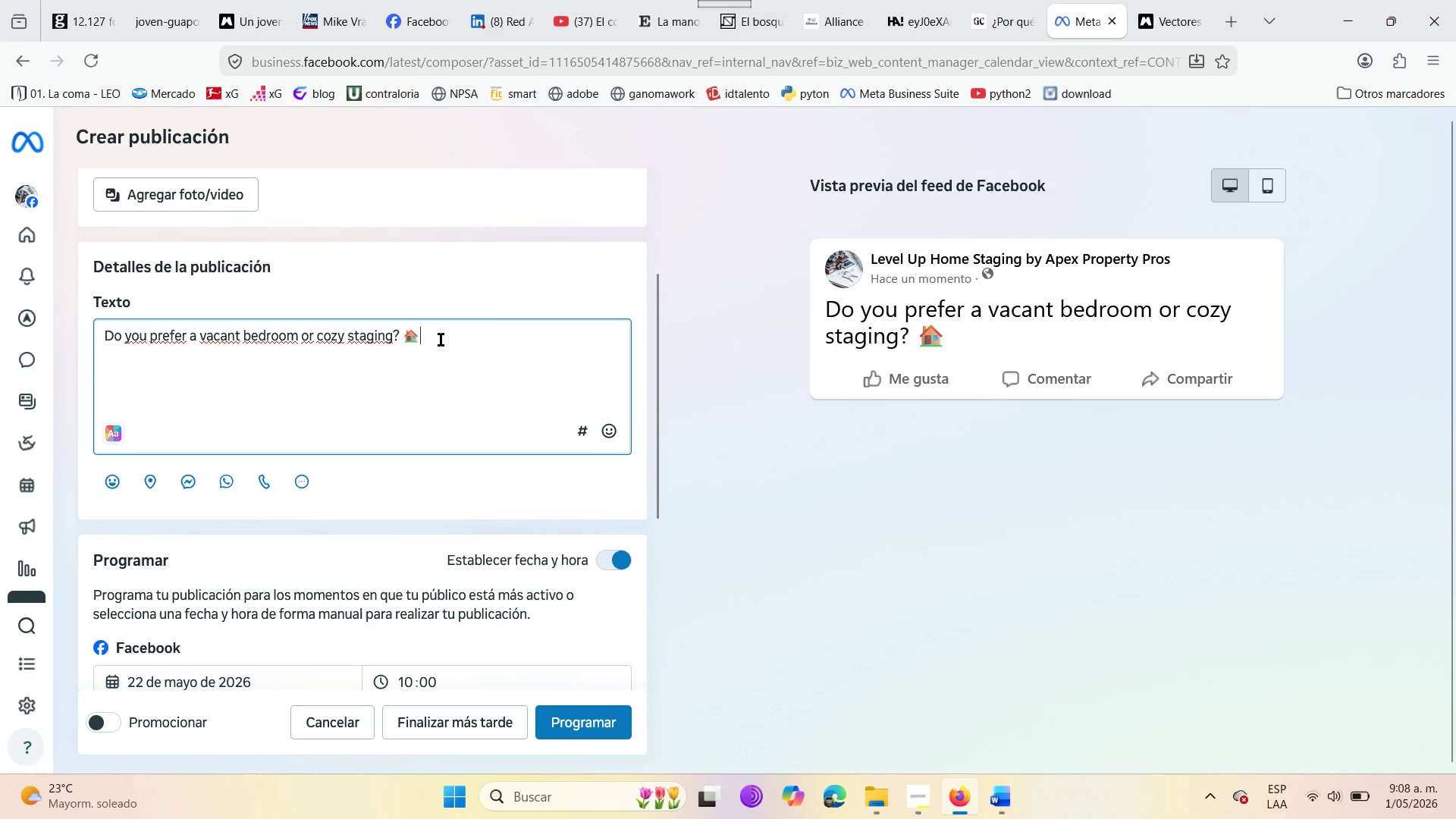 
left_click_drag(start_coordinate=[441, 340], to_coordinate=[437, 339])
 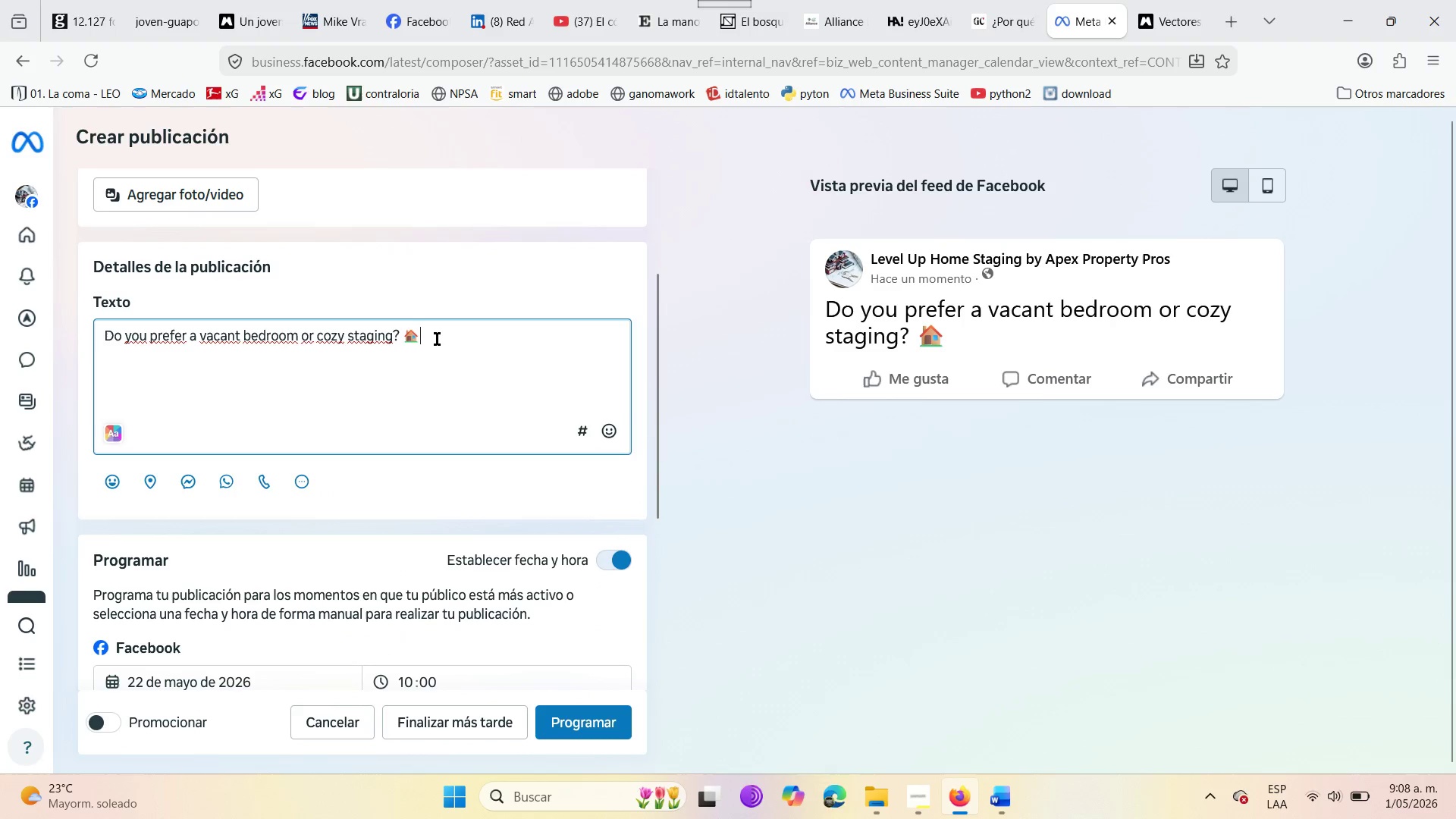 
key(Enter)
 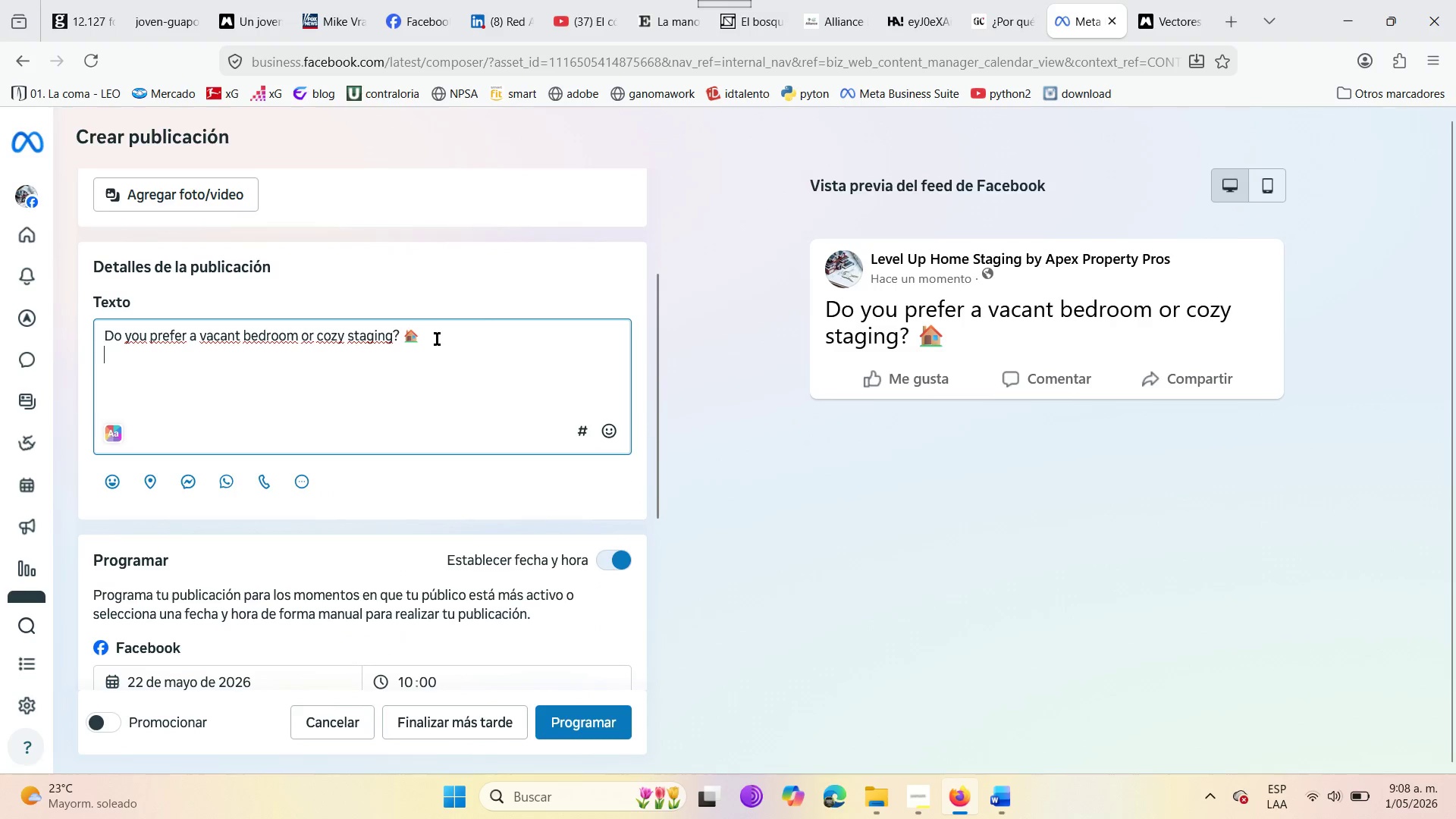 
key(Enter)
 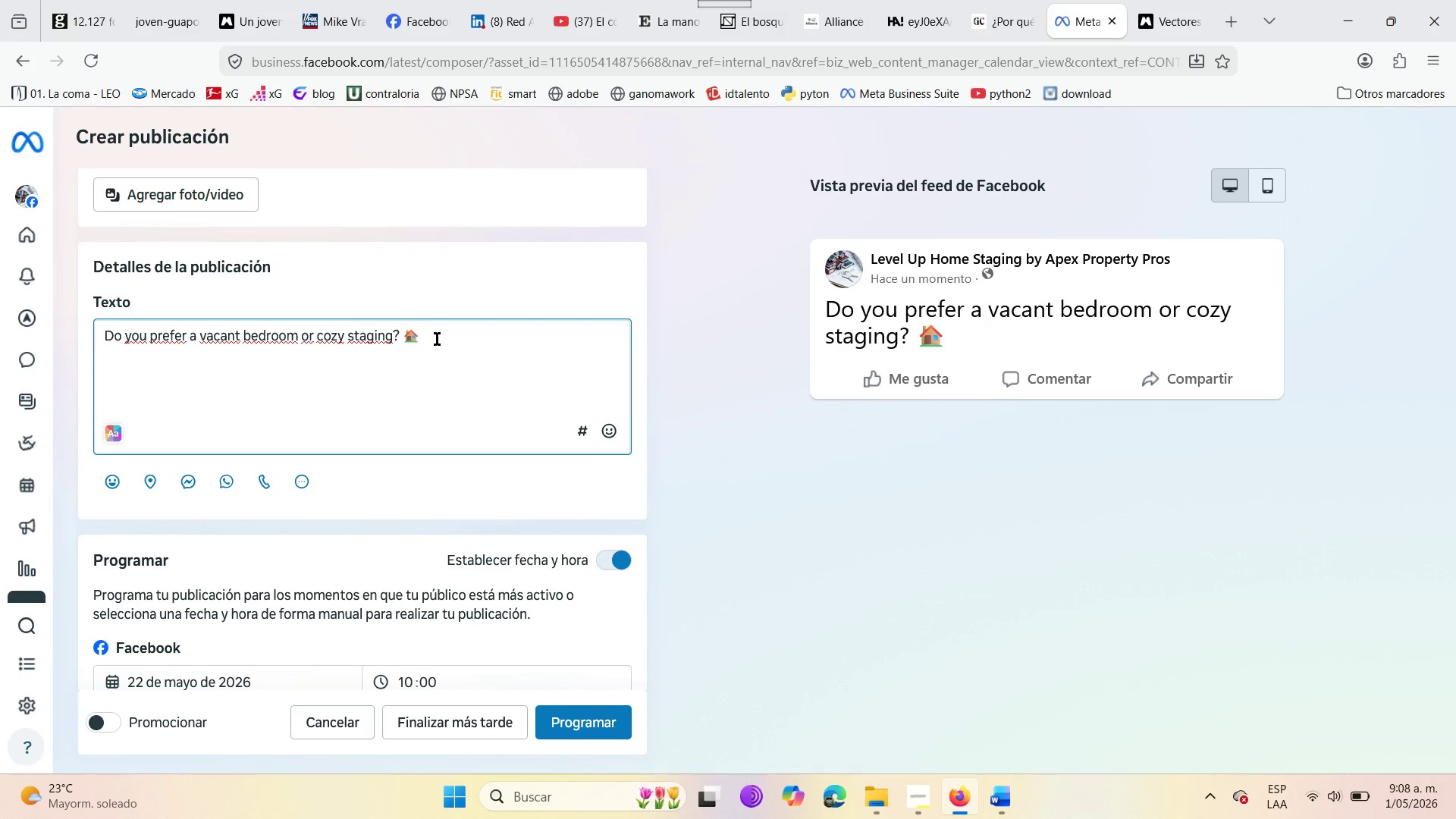 
wait(5.86)
 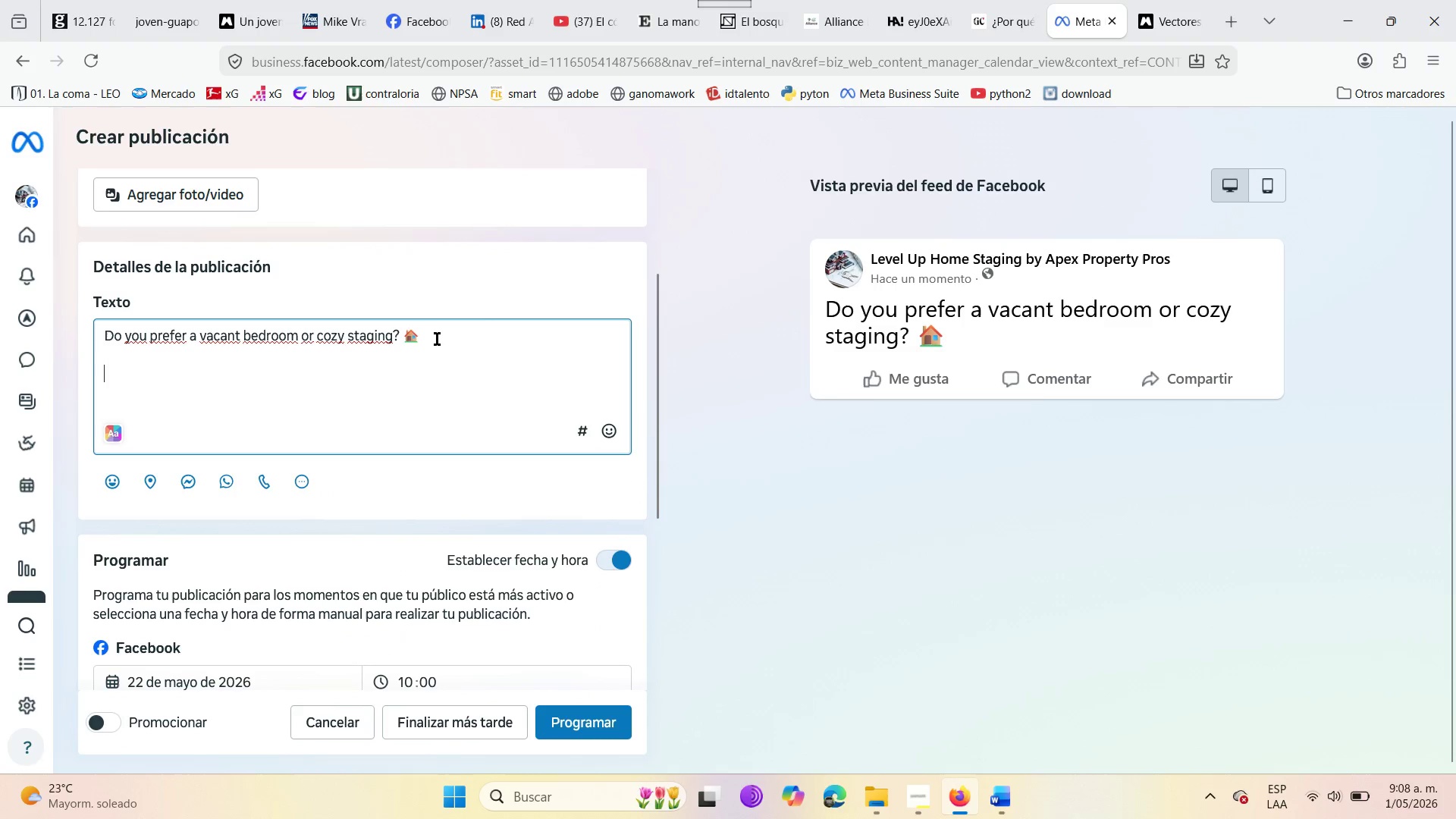 
type(Nobody wants to buy a cold box )
 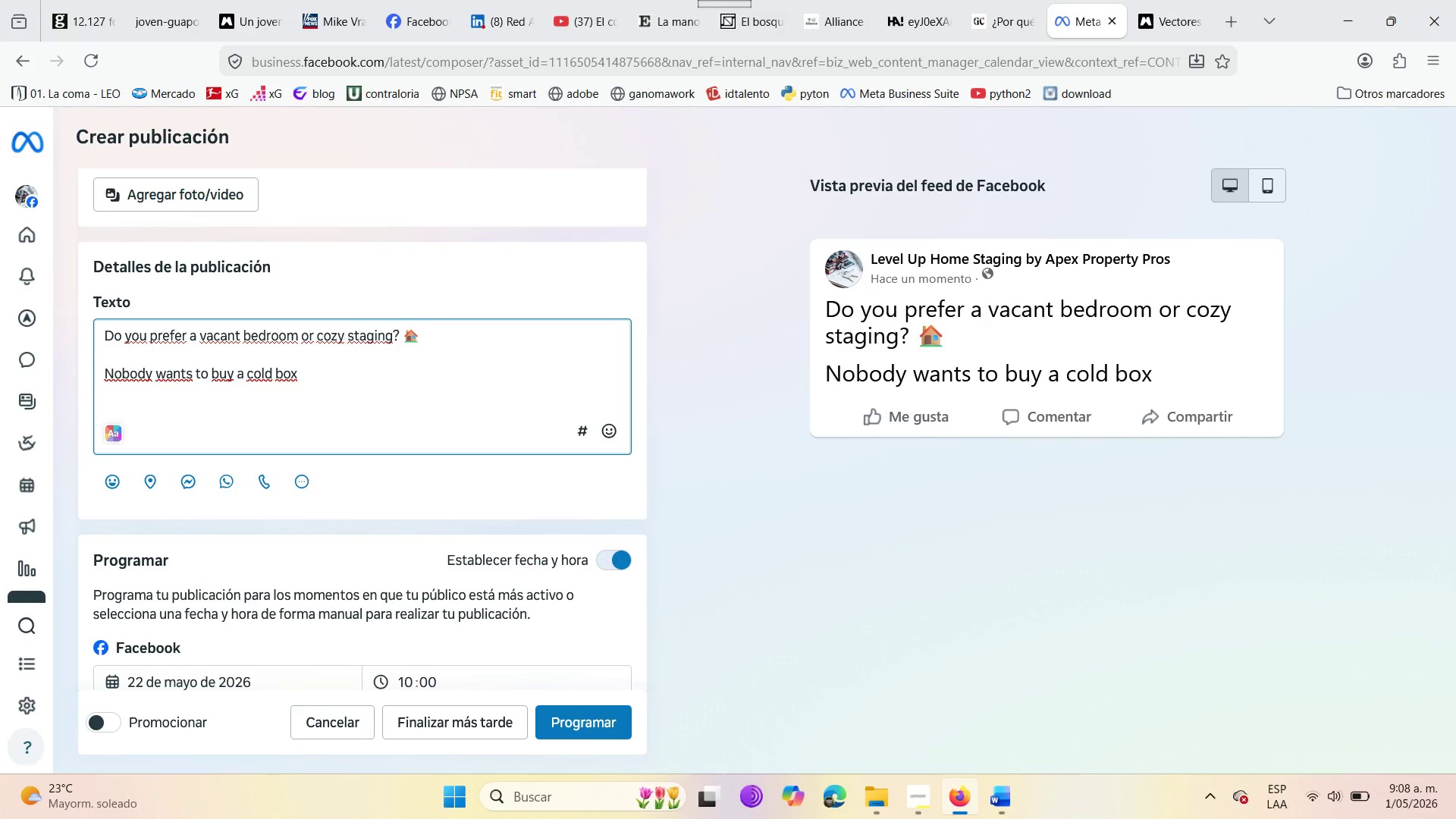 
key(Backspace)
type(. Cozy staging increased offers by 15.0% )
 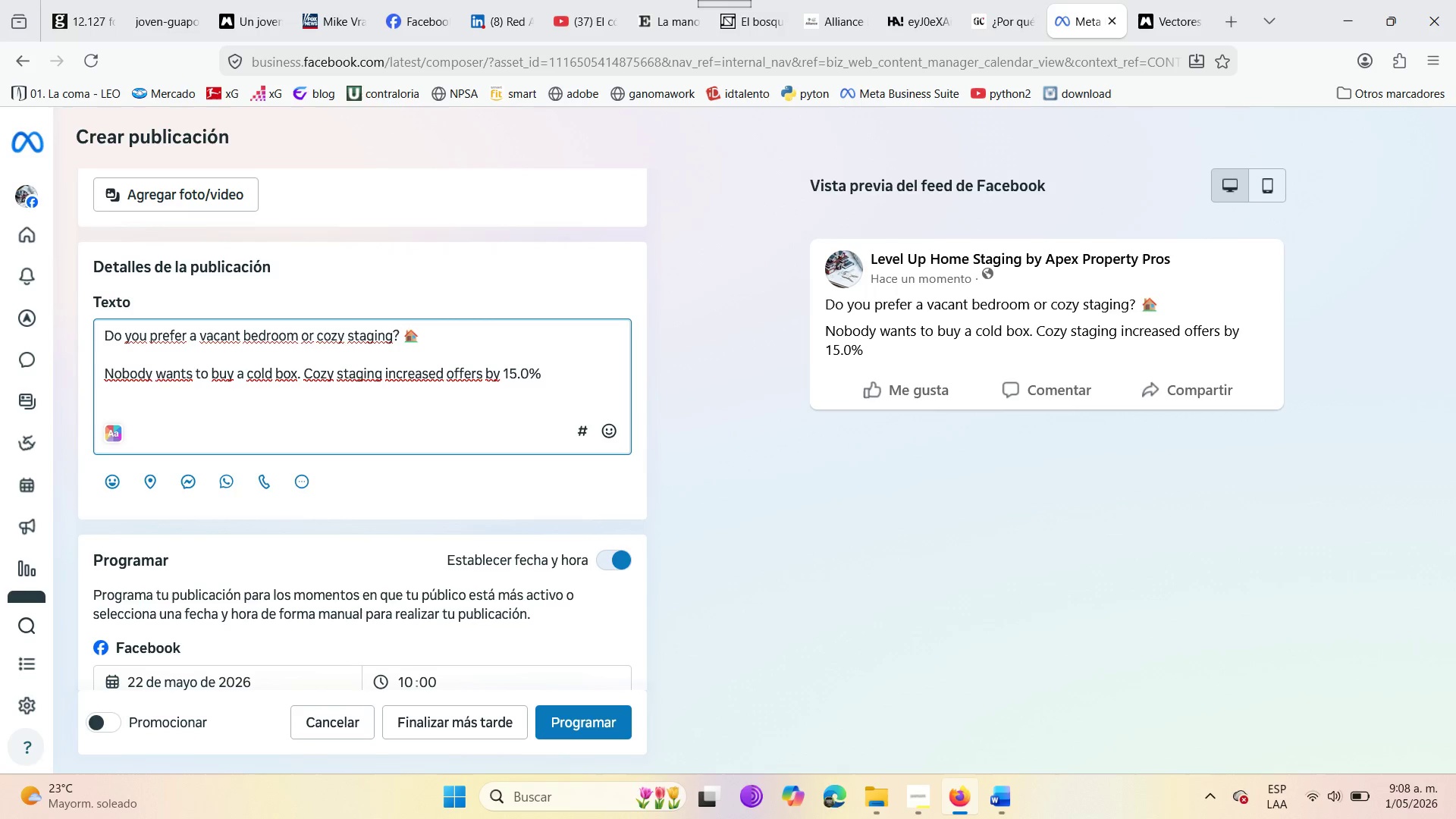 
wait(13.38)
 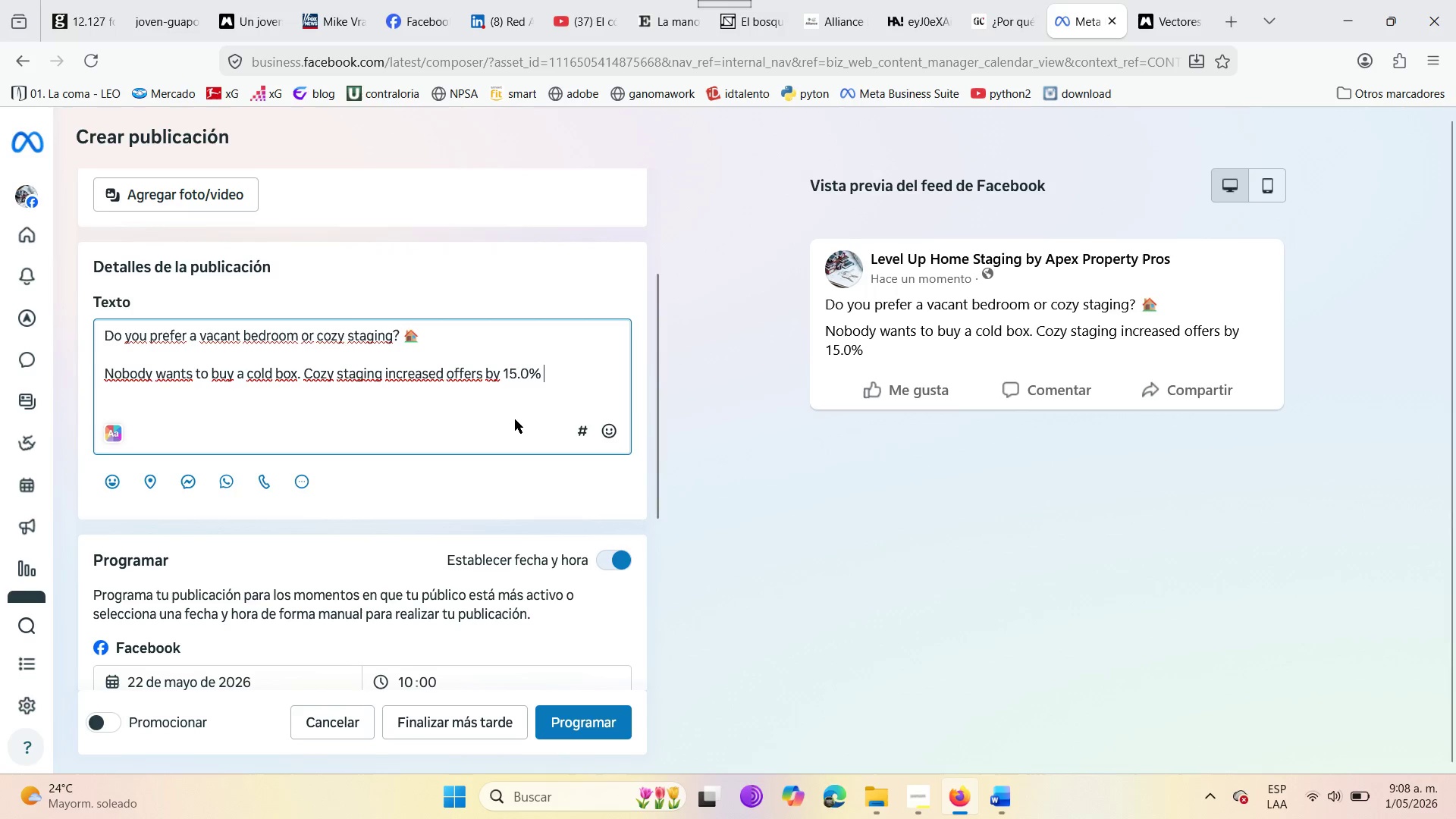 
key(Enter)
 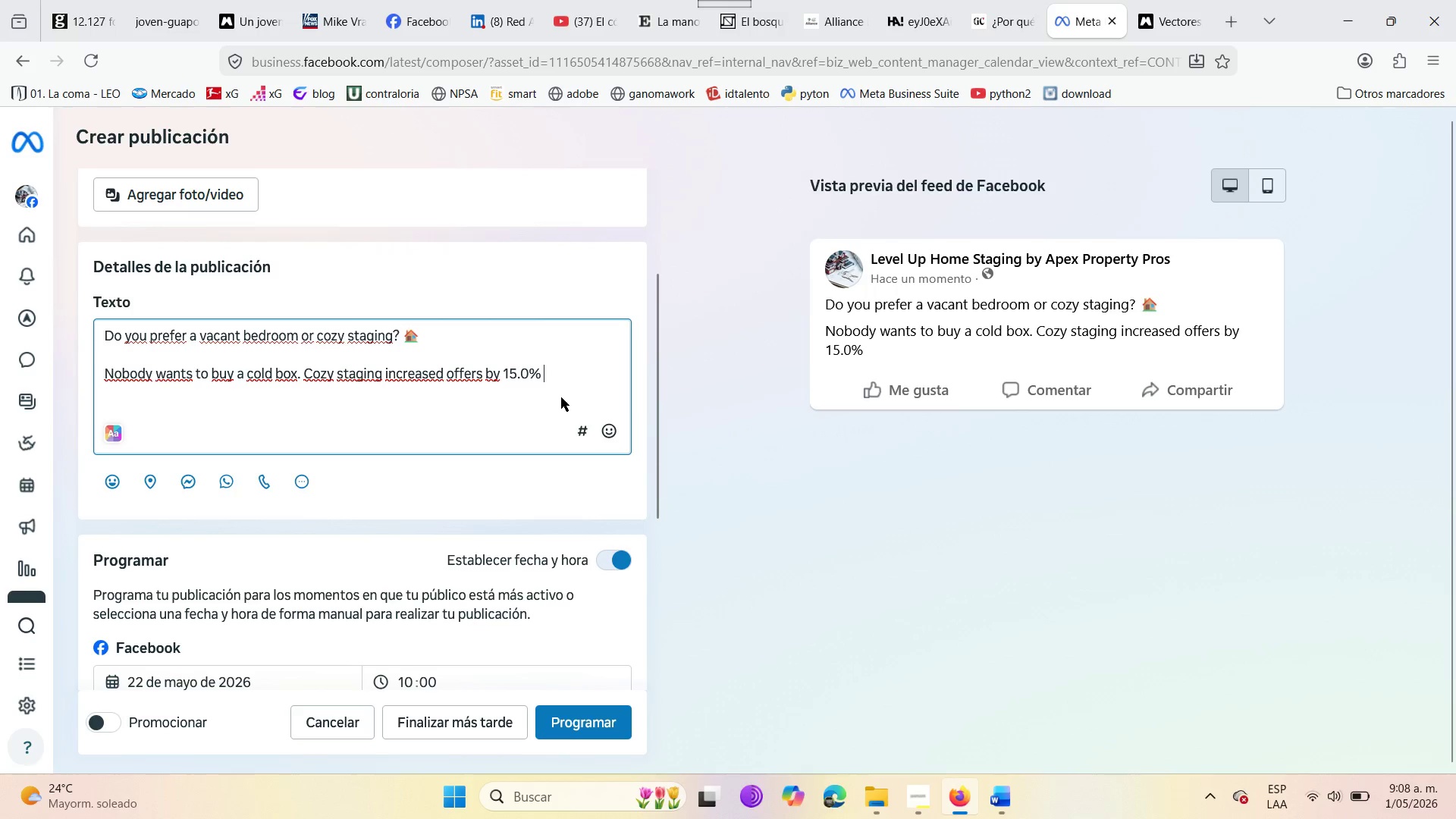 
key(Enter)
 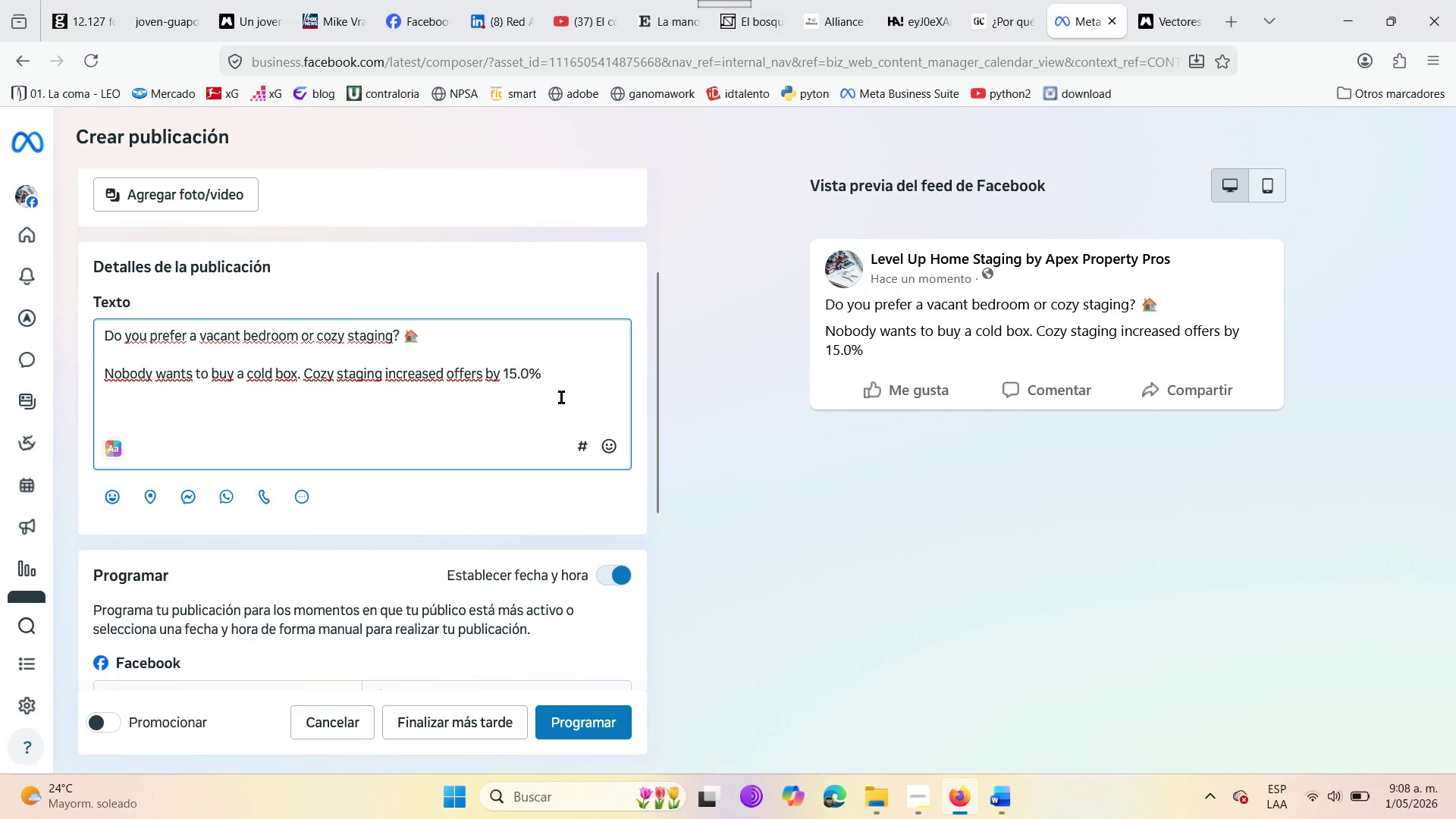 
key(Enter)
 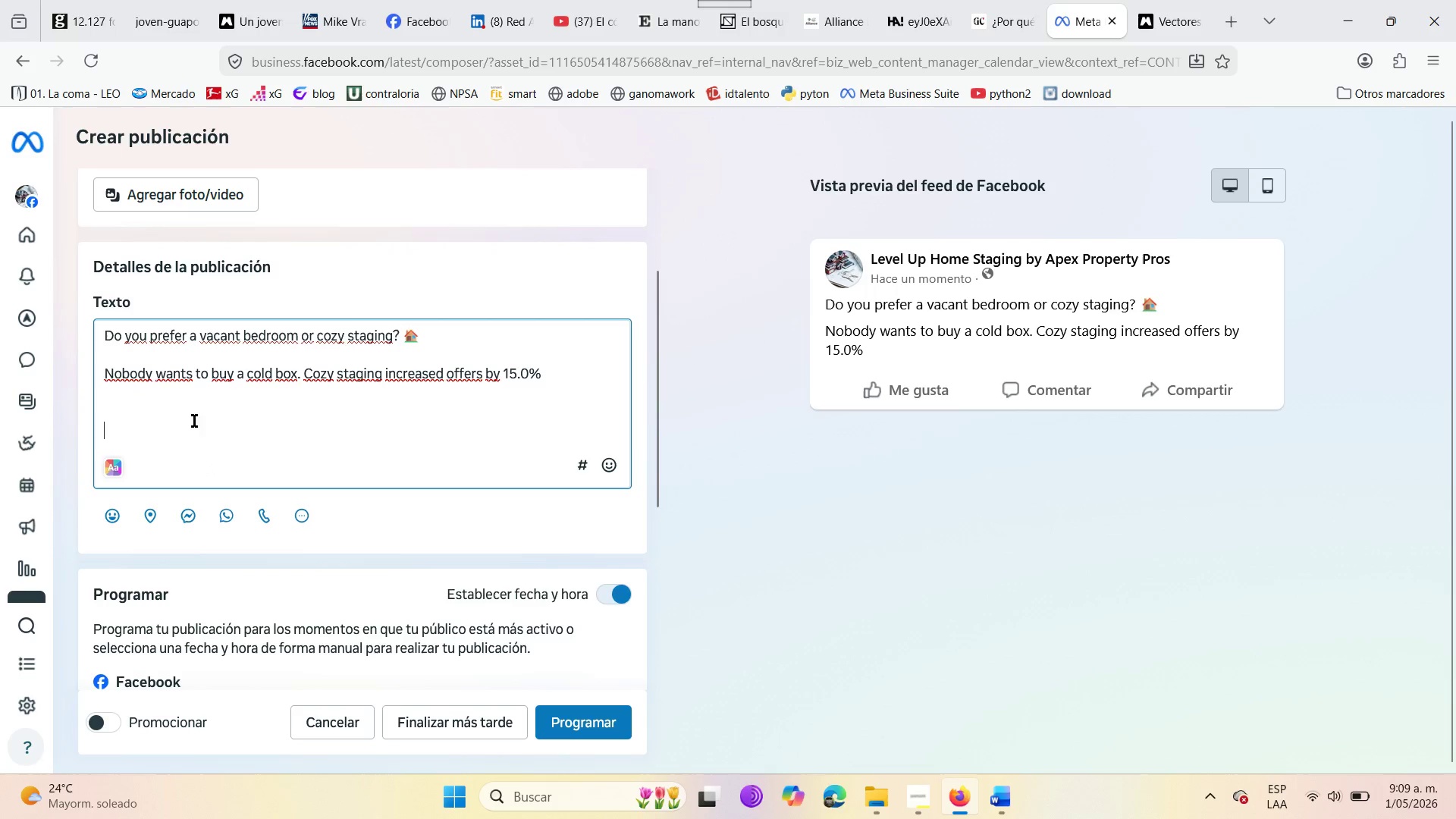 
left_click([108, 417])
 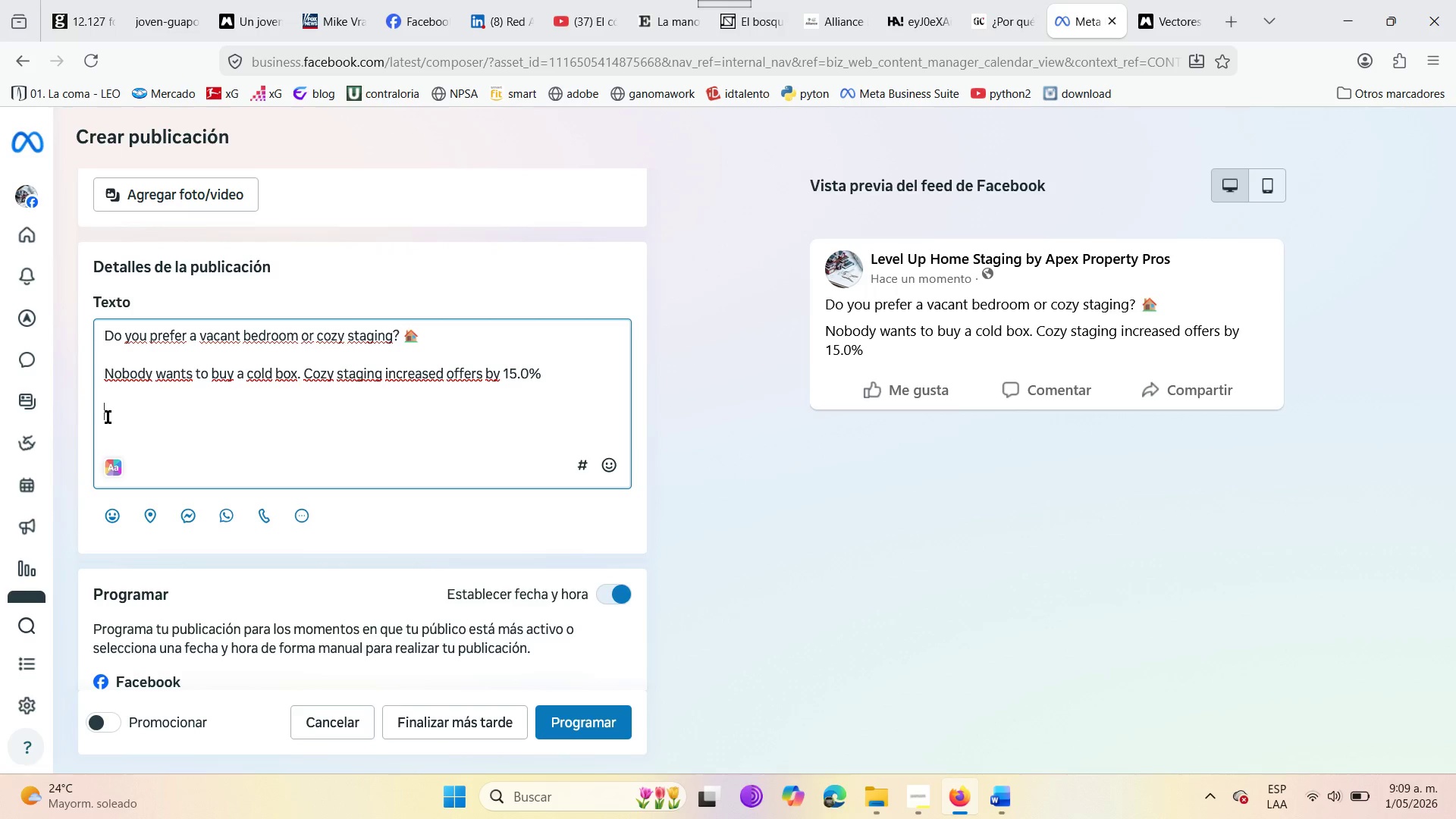 
wait(14.33)
 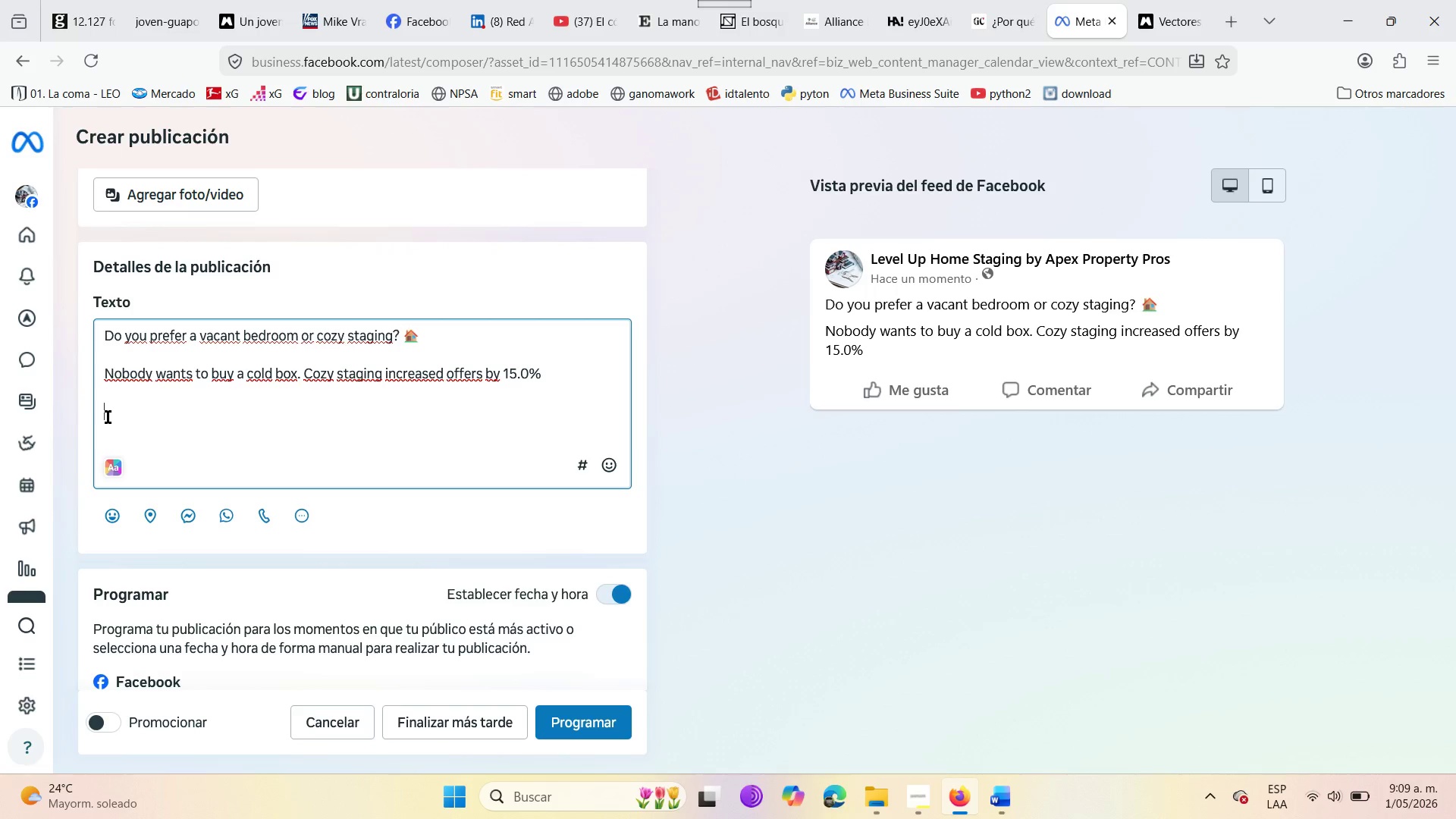 
left_click([302, 518])
 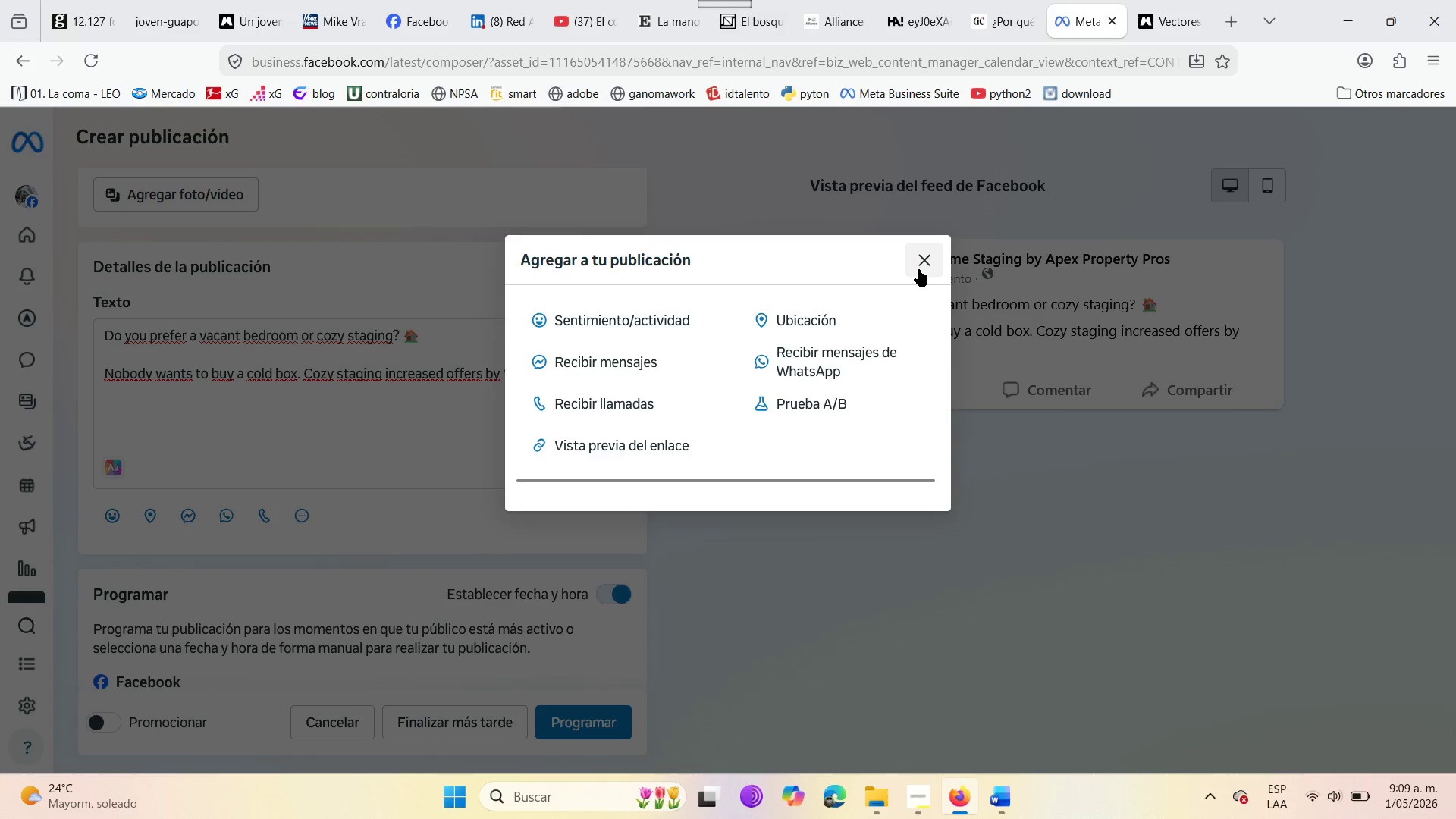 
left_click([641, 356])
 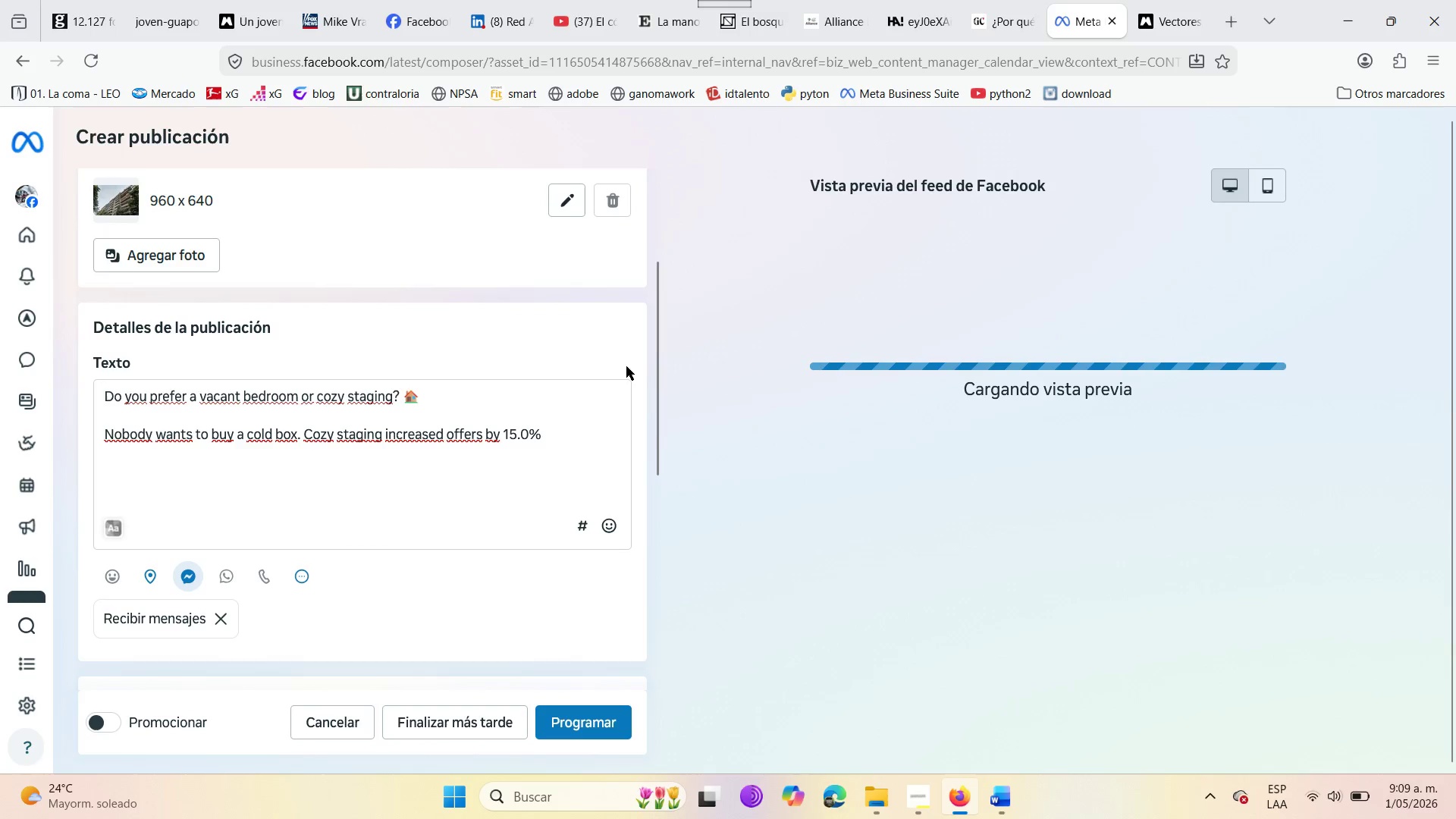 
scroll: coordinate [314, 409], scroll_direction: down, amount: 4.0
 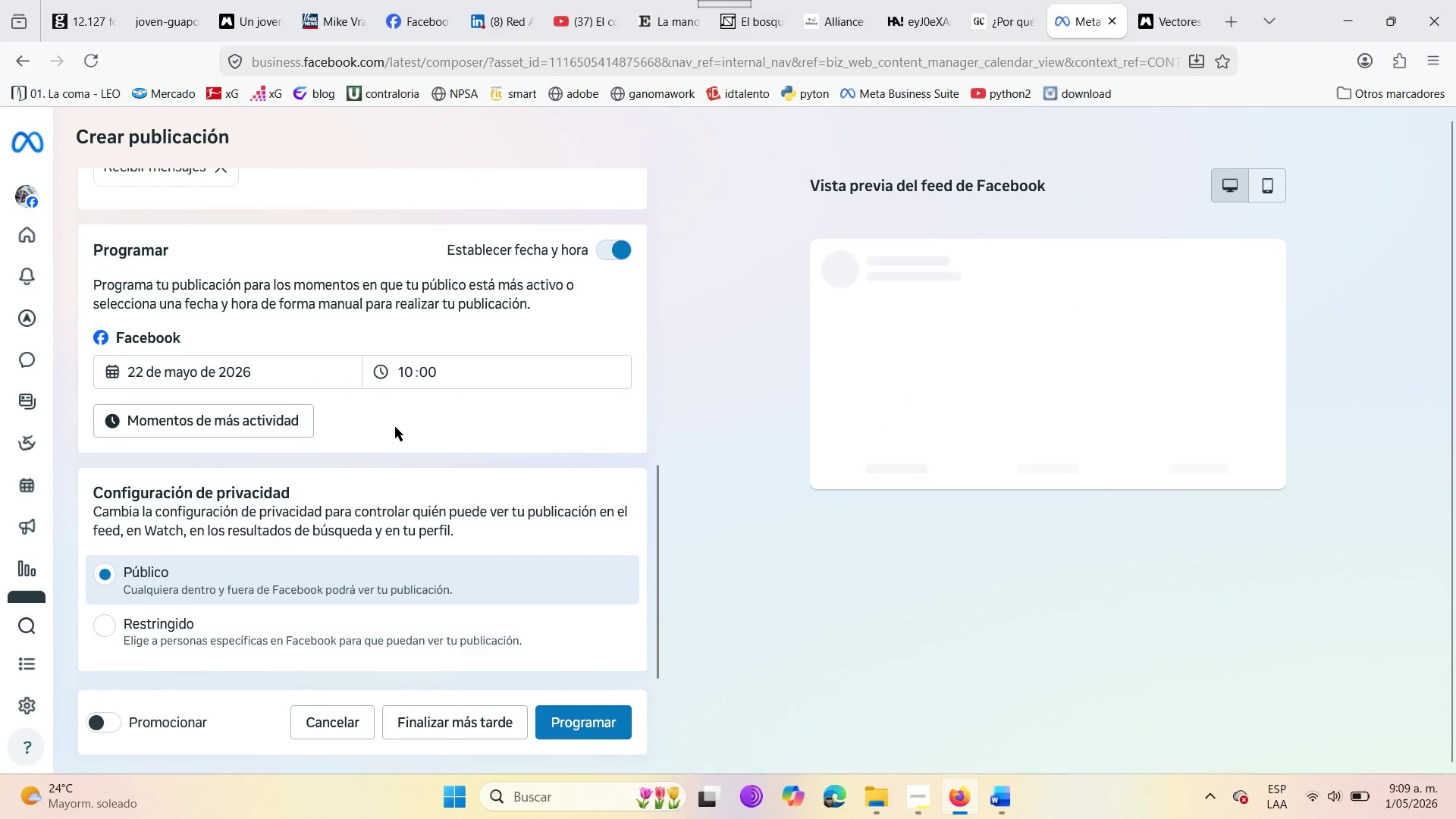 
wait(6.97)
 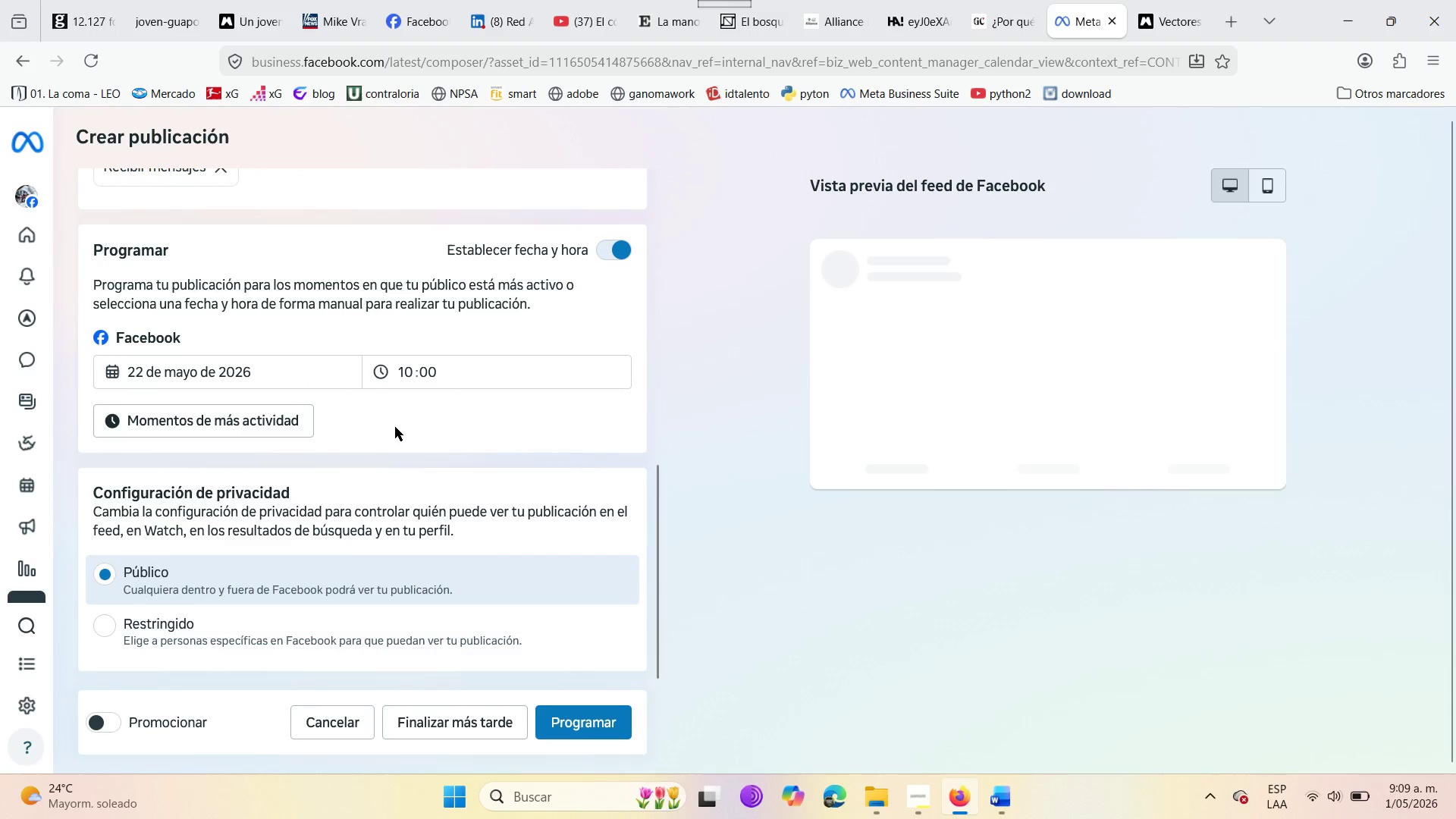 
scroll: coordinate [142, 494], scroll_direction: up, amount: 7.0
 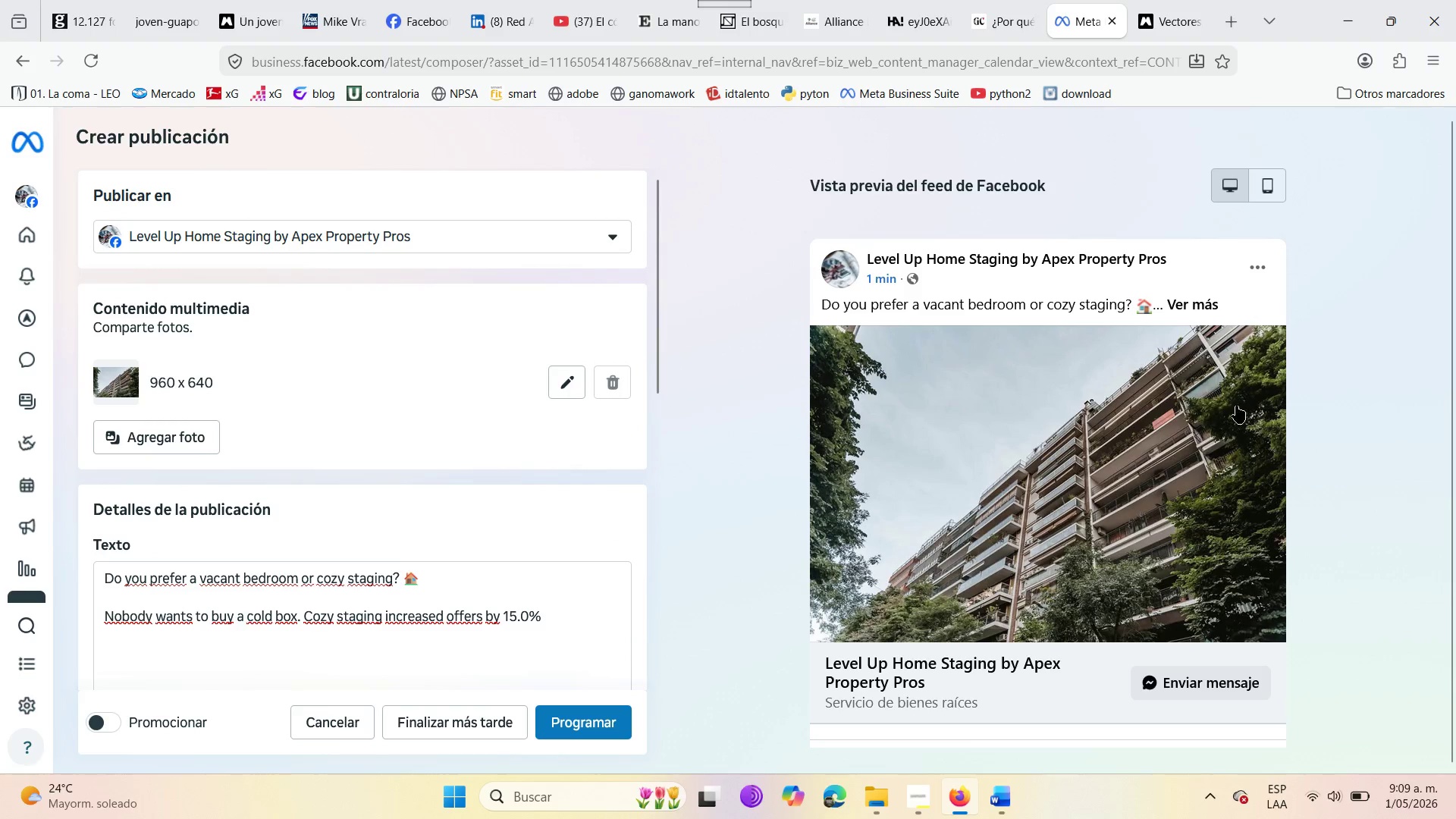 
scroll: coordinate [1068, 469], scroll_direction: down, amount: 10.0
 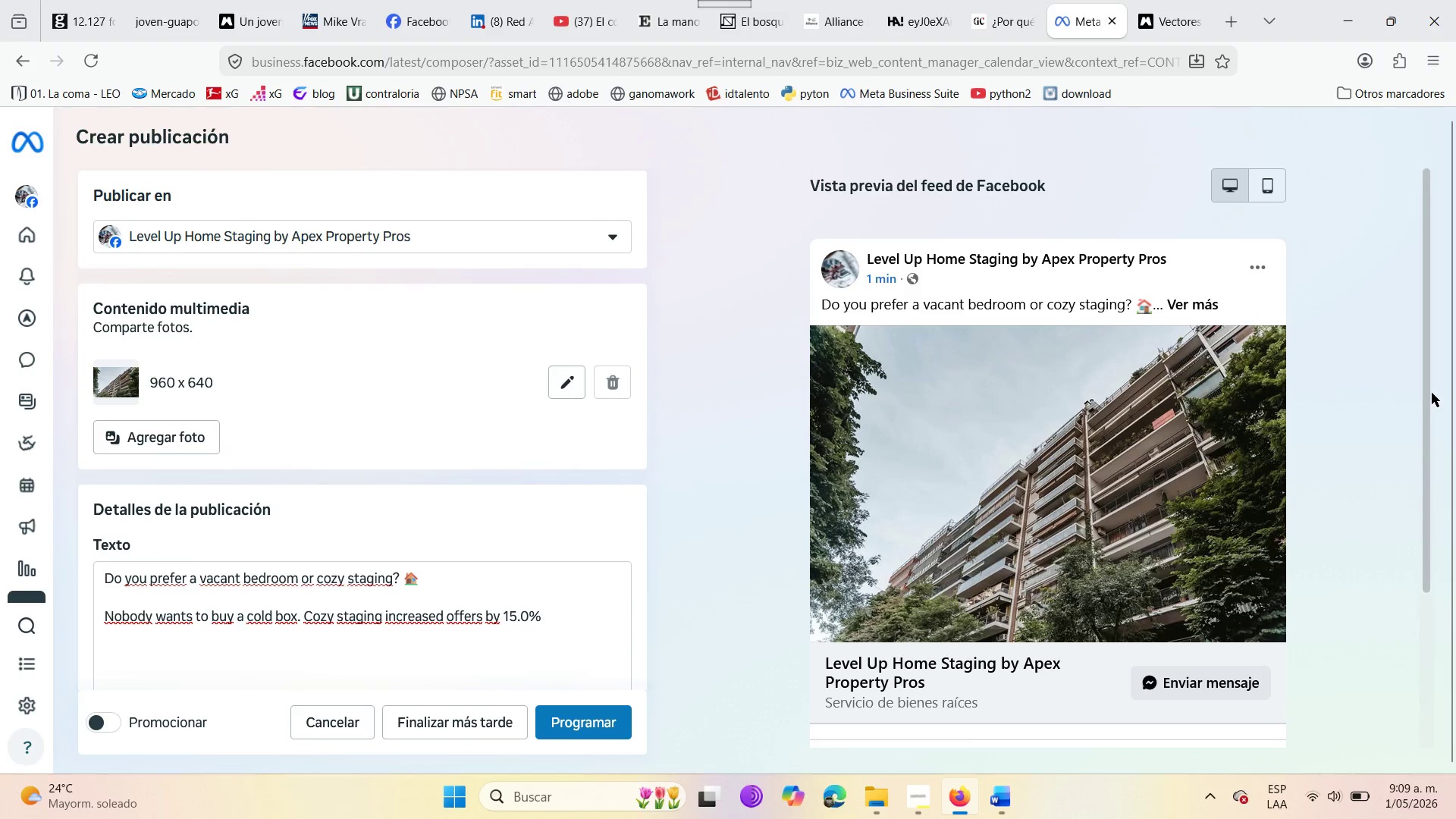 
left_click_drag(start_coordinate=[1421, 400], to_coordinate=[1418, 684])
 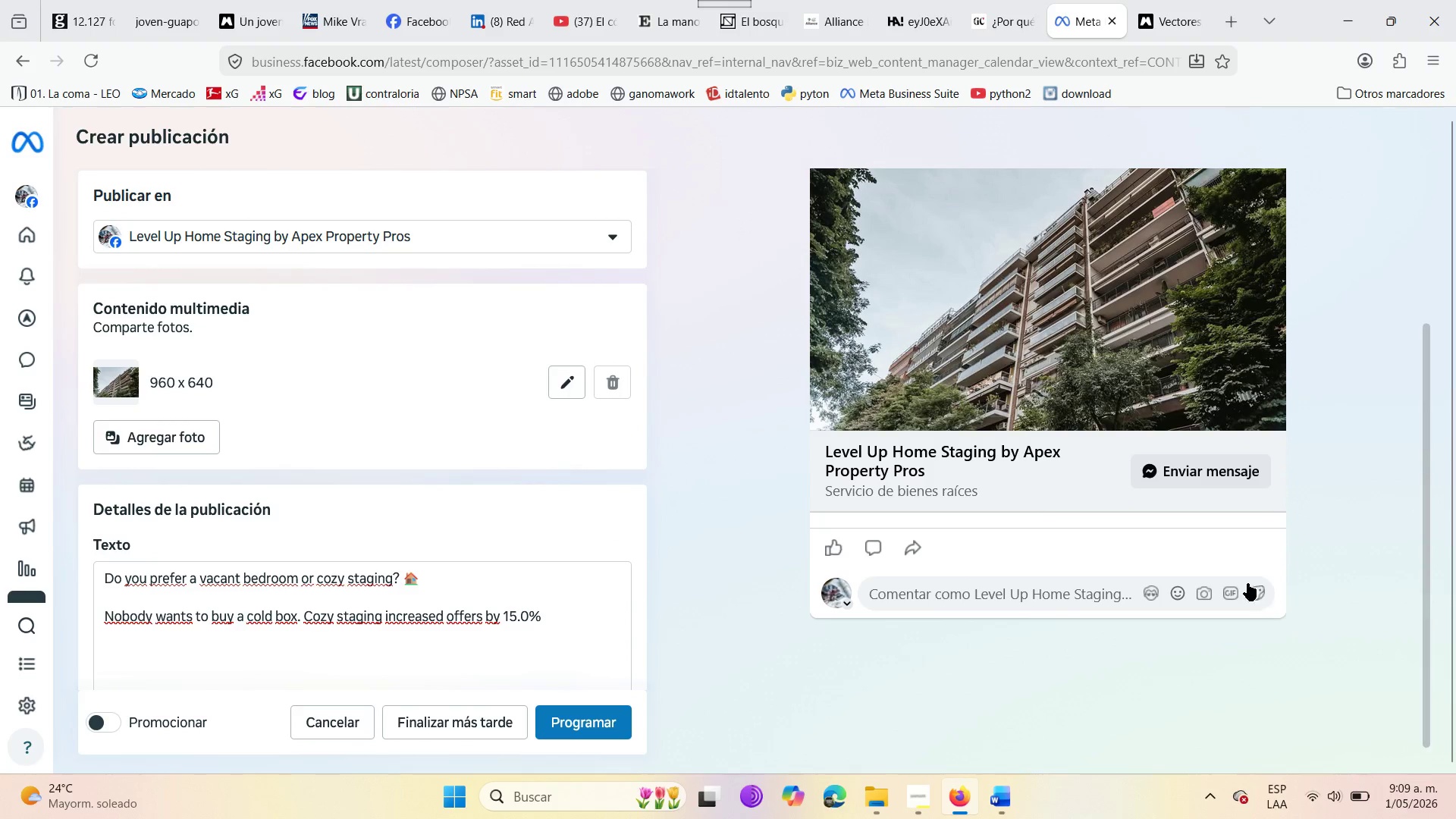 
mouse_move([1240, 593])
 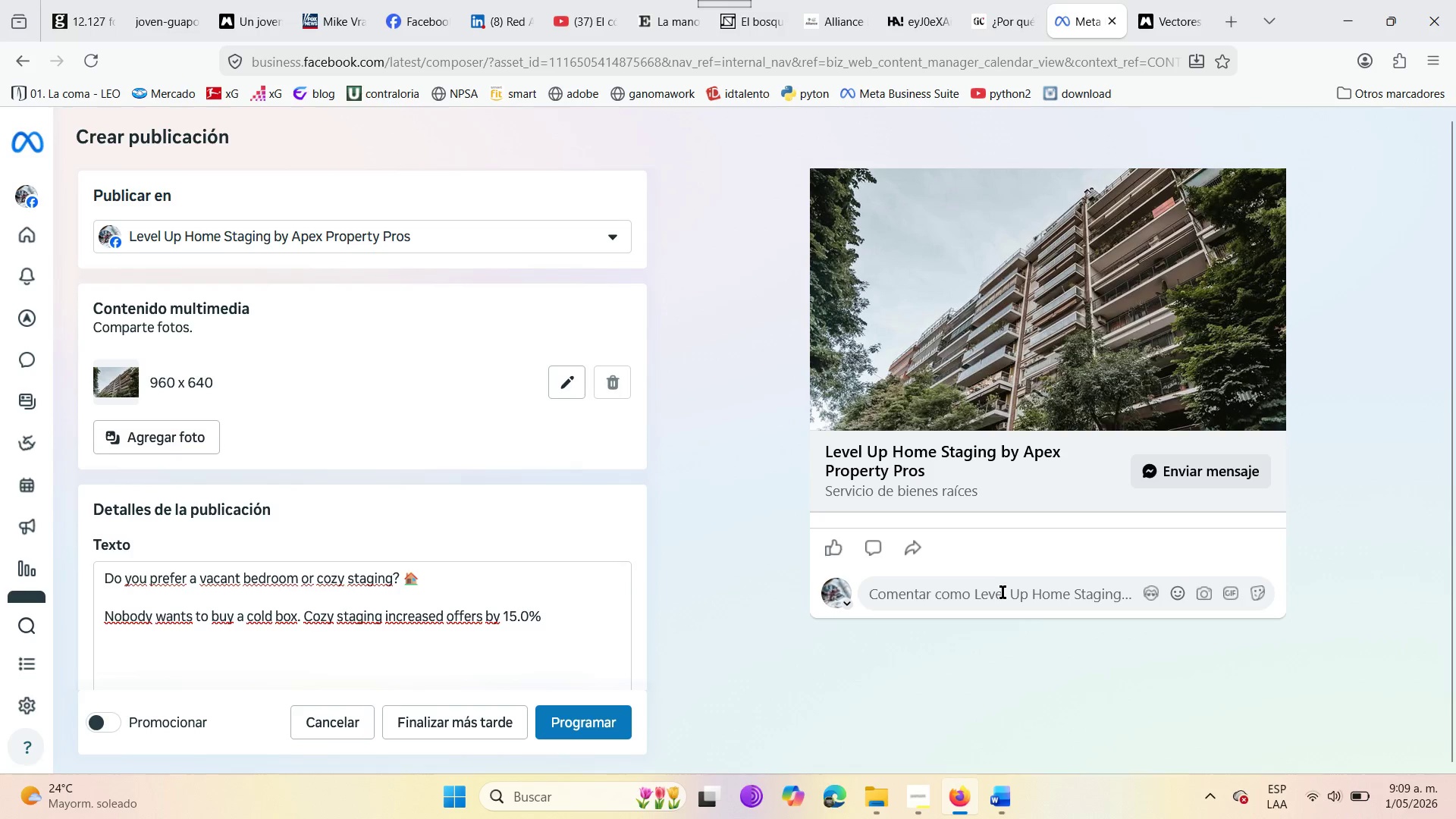 
mouse_move([1146, 603])
 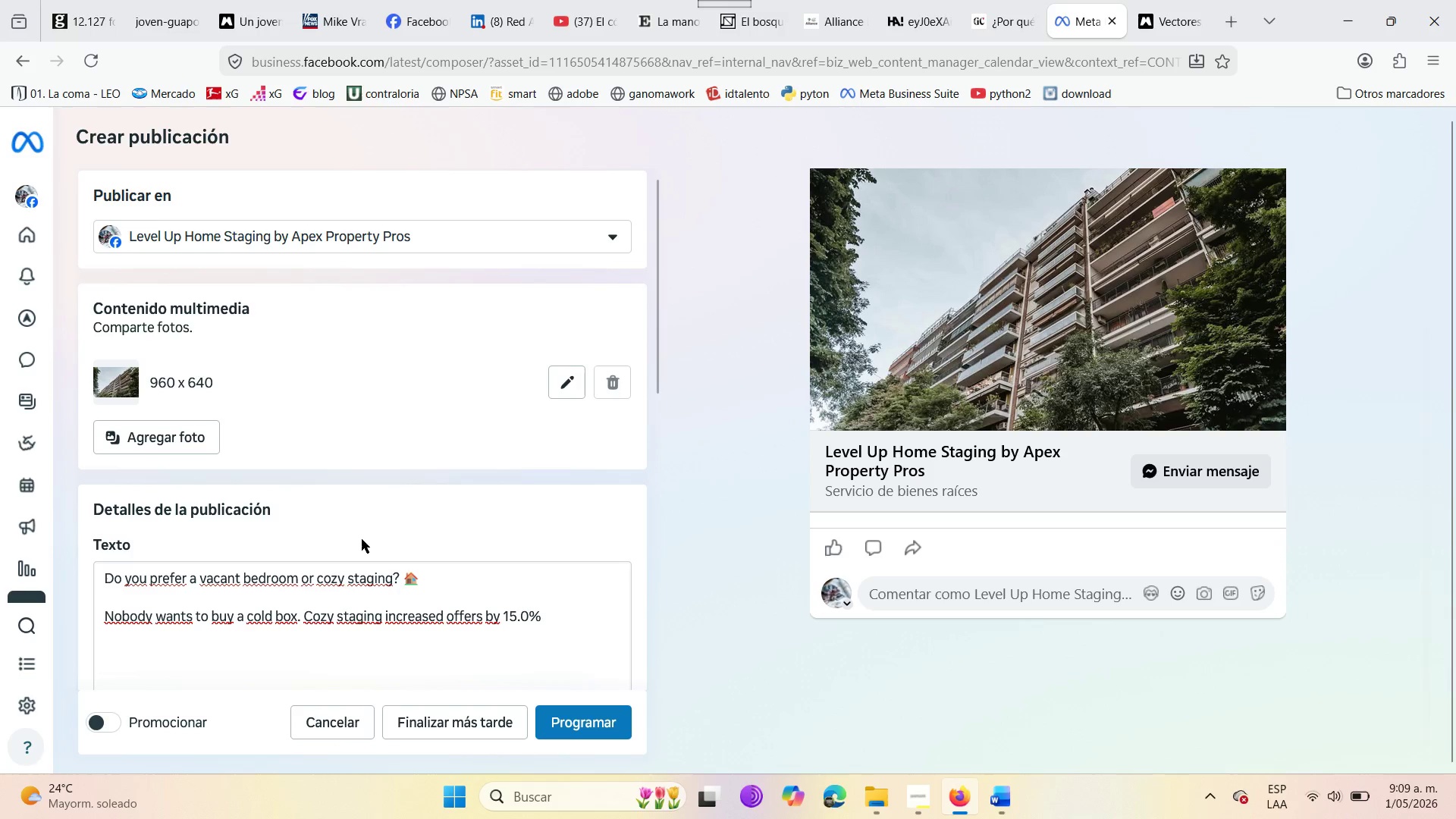 
scroll: coordinate [372, 544], scroll_direction: down, amount: 11.0
 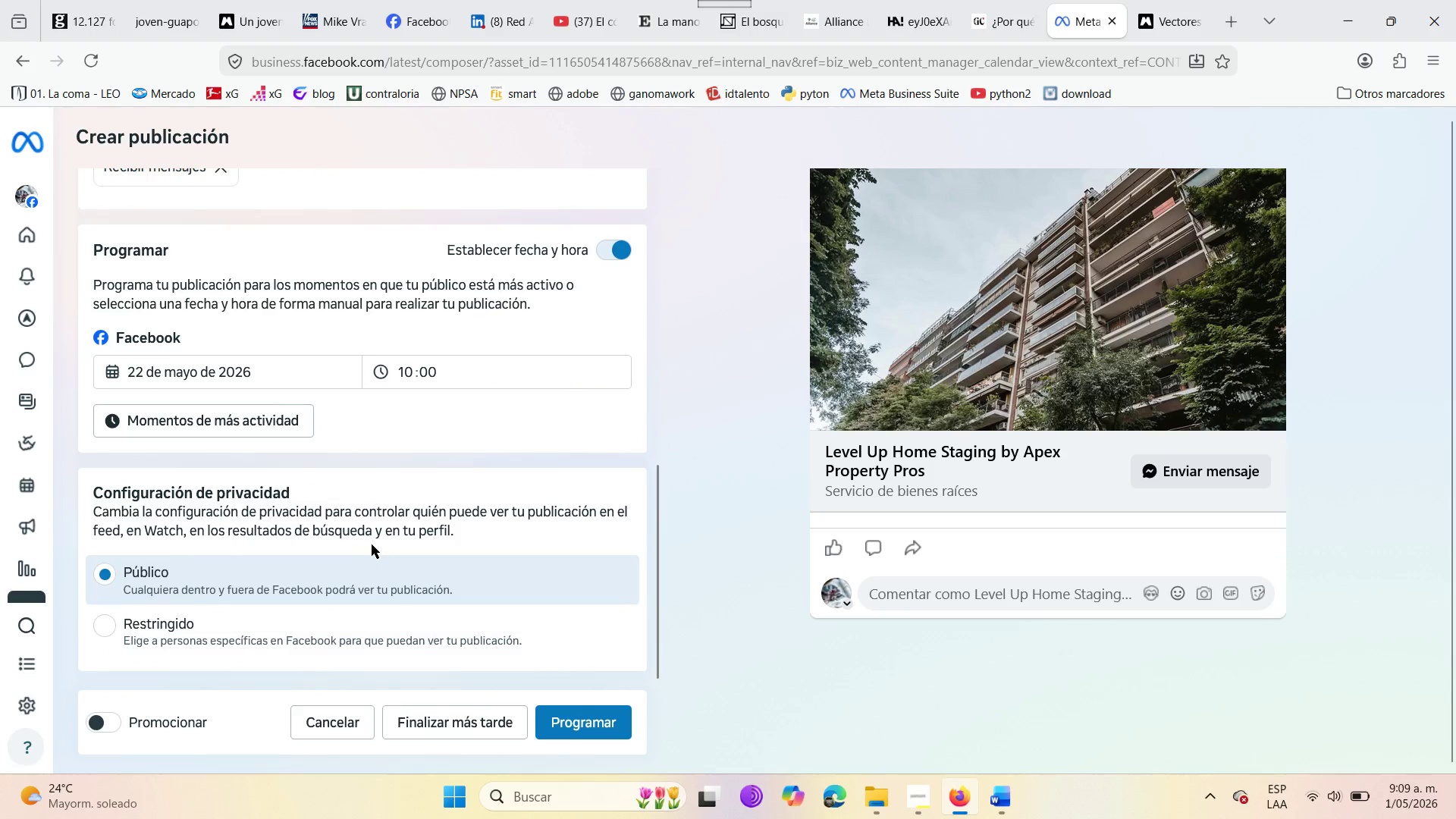 
scroll: coordinate [372, 544], scroll_direction: up, amount: 5.0
 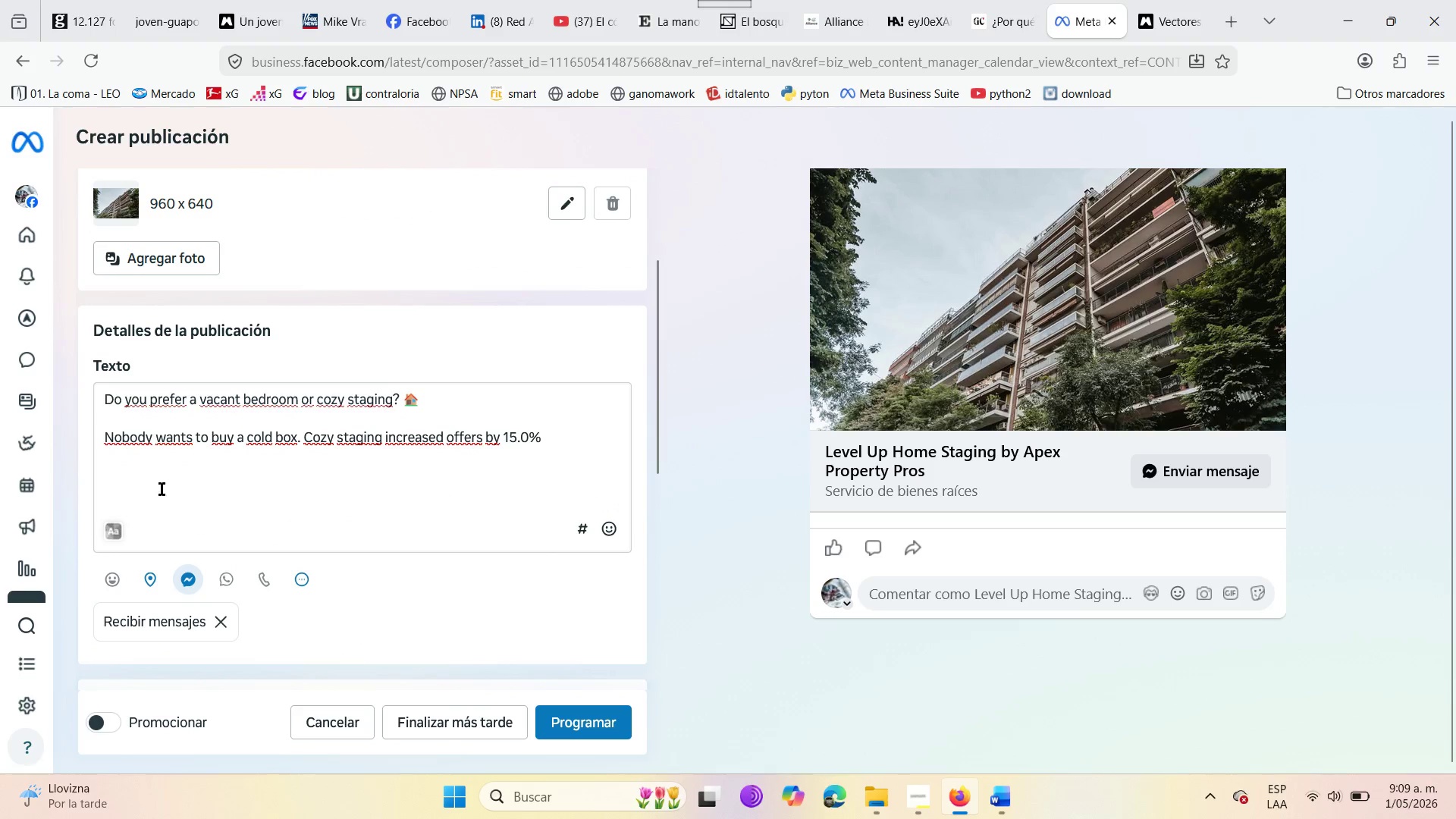 
left_click([146, 479])
 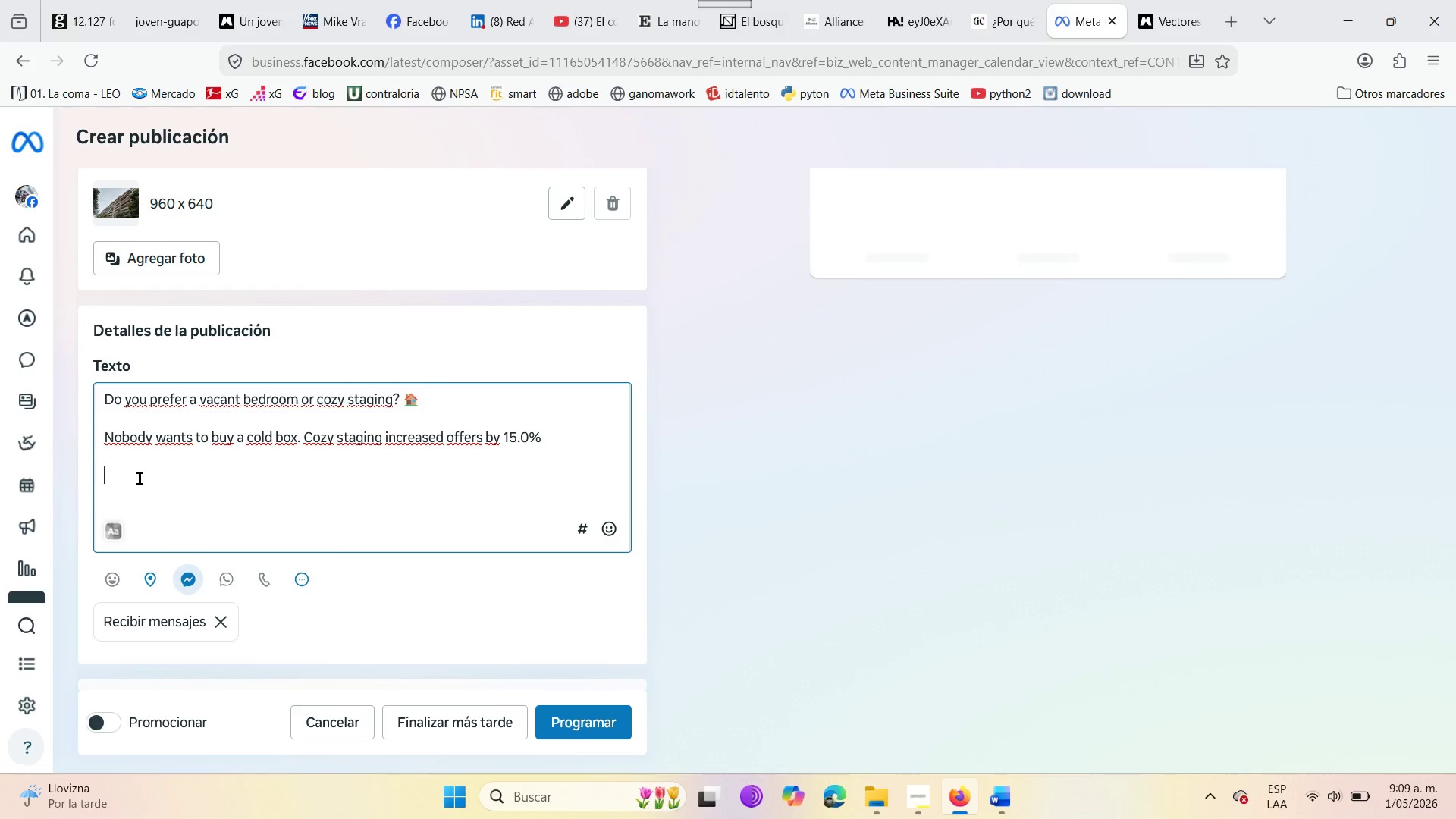 
wait(6.39)
 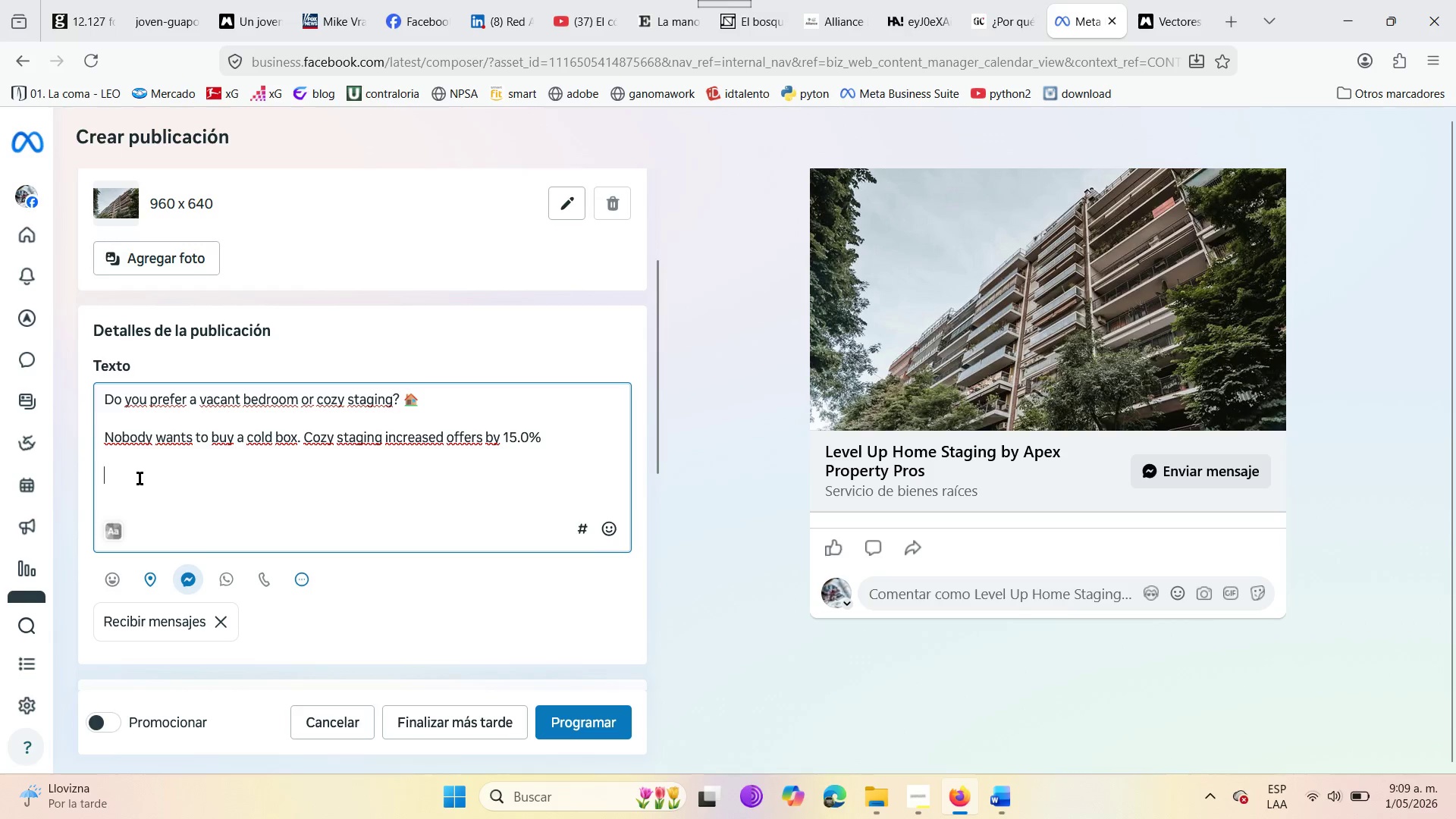 
type(What do you )
 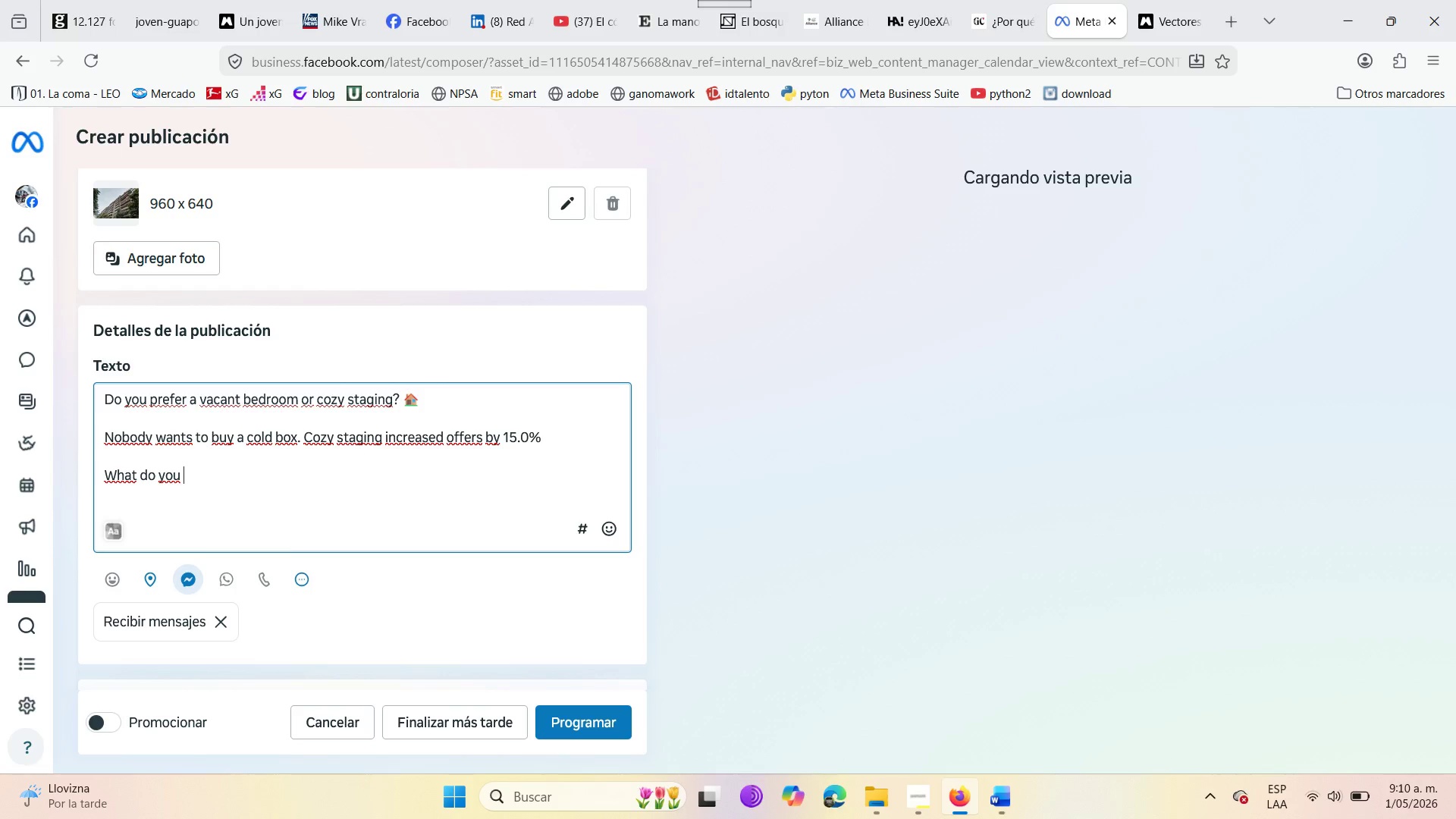 
type(think )
key(Backspace)
type({ )
 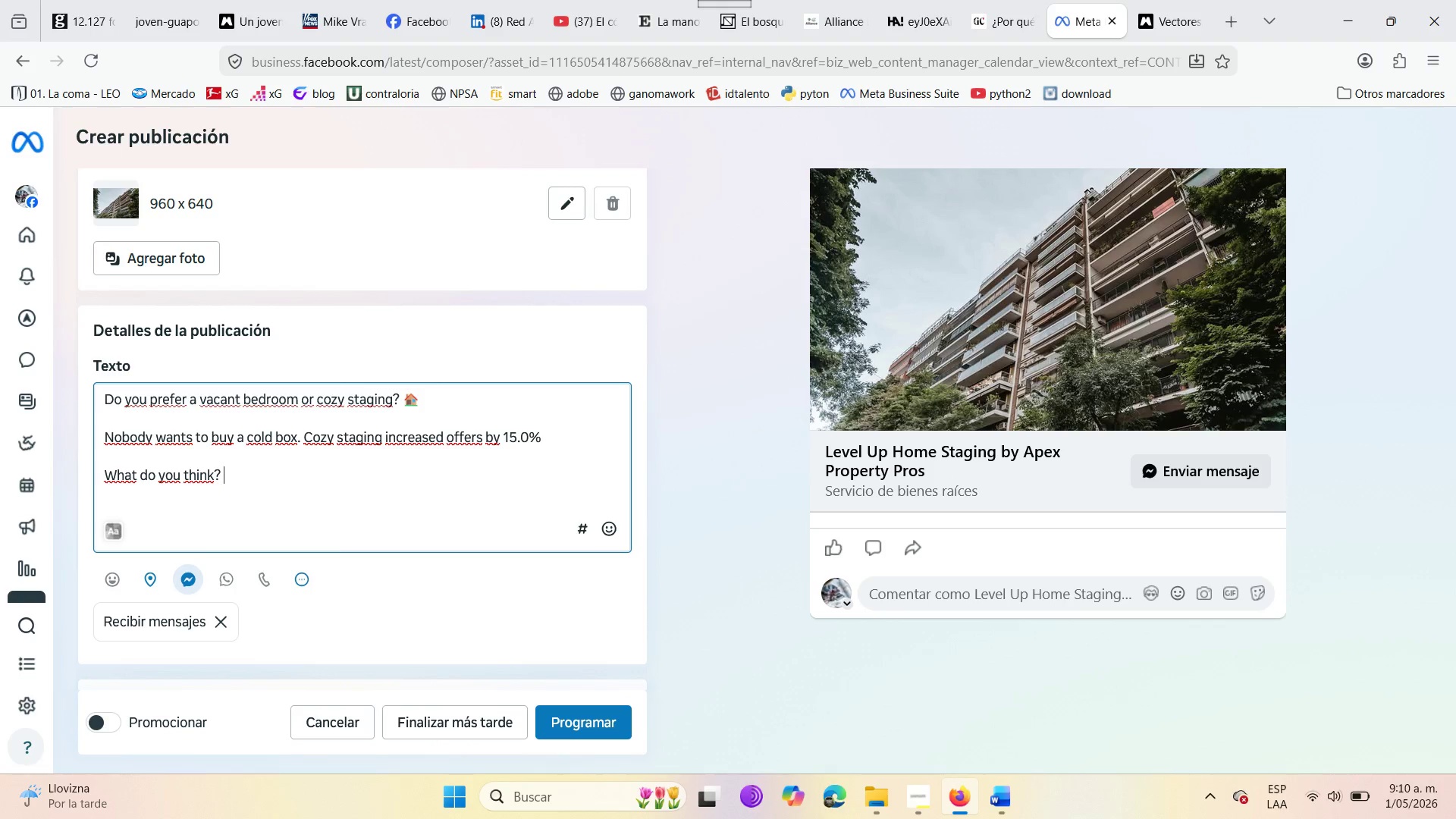 
type(Read you in the )
 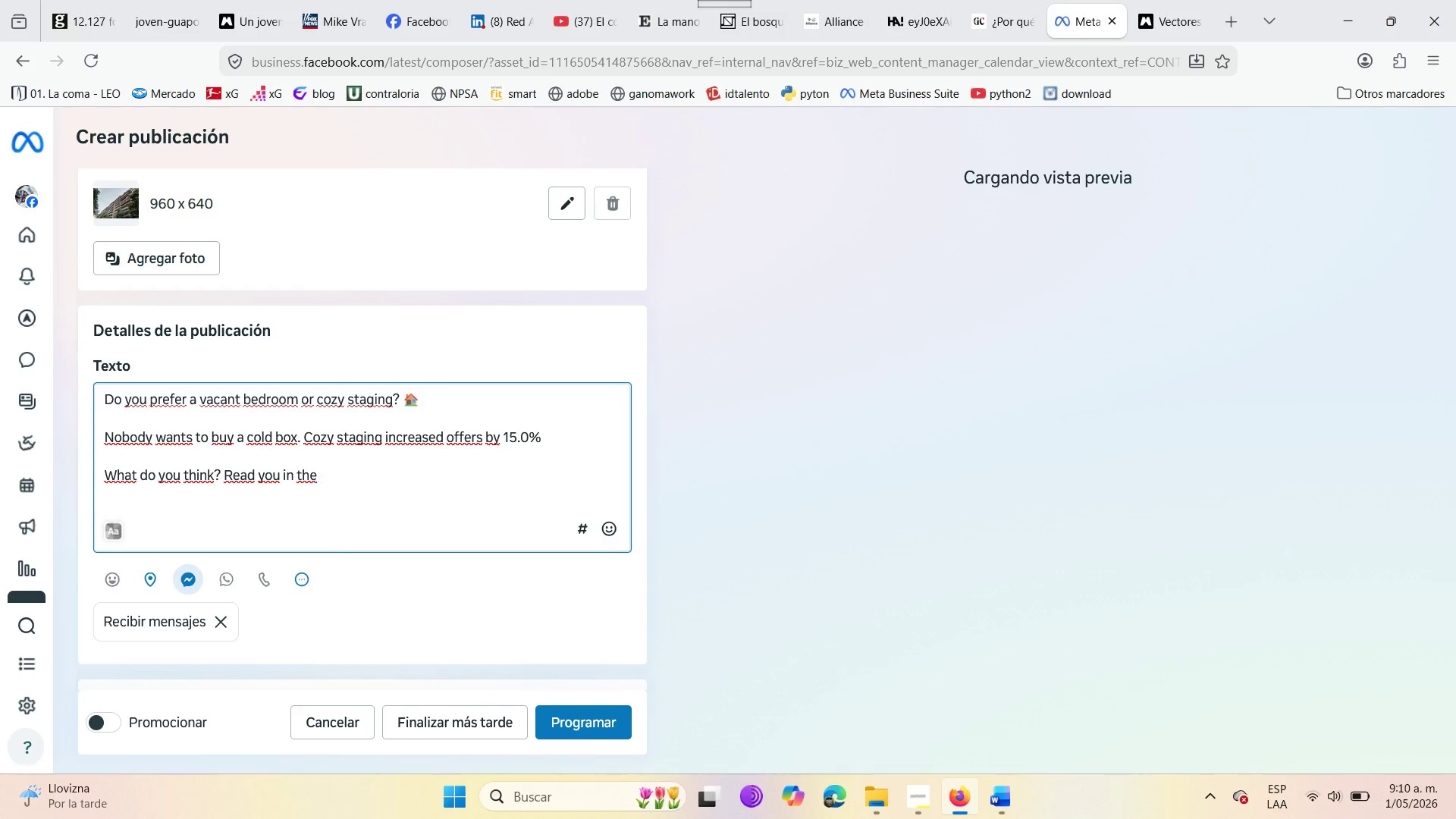 
wait(8.89)
 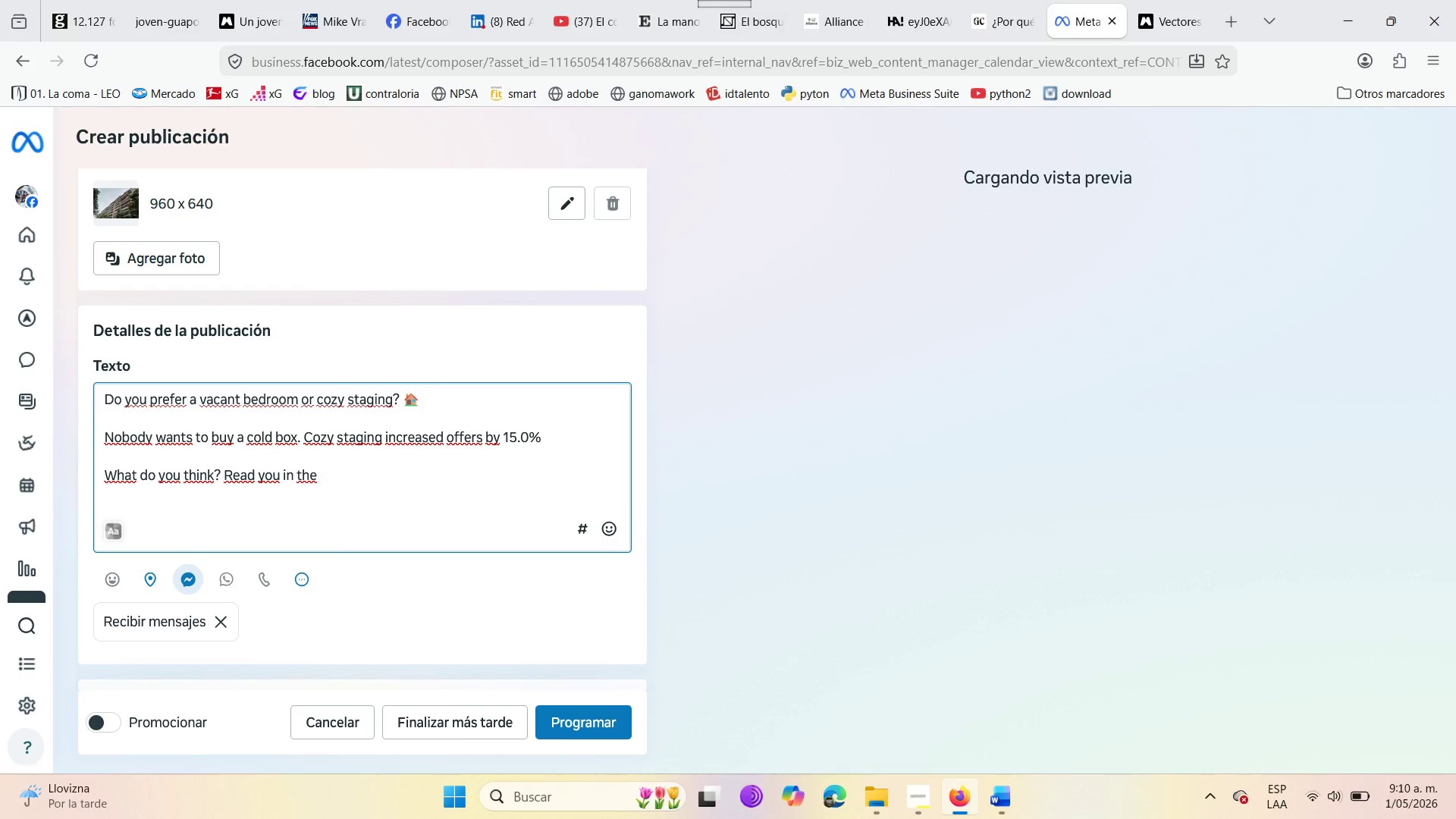 
key(Backspace)
key(Backspace)
key(Backspace)
key(Backspace)
key(Backspace)
key(Backspace)
key(Backspace)
key(Backspace)
key(Backspace)
key(Backspace)
key(Backspace)
key(Backspace)
key(Backspace)
key(Backspace)
key(Backspace)
key(Backspace)
key(Backspace)
type( We read you )
key(Backspace)
type(! )
 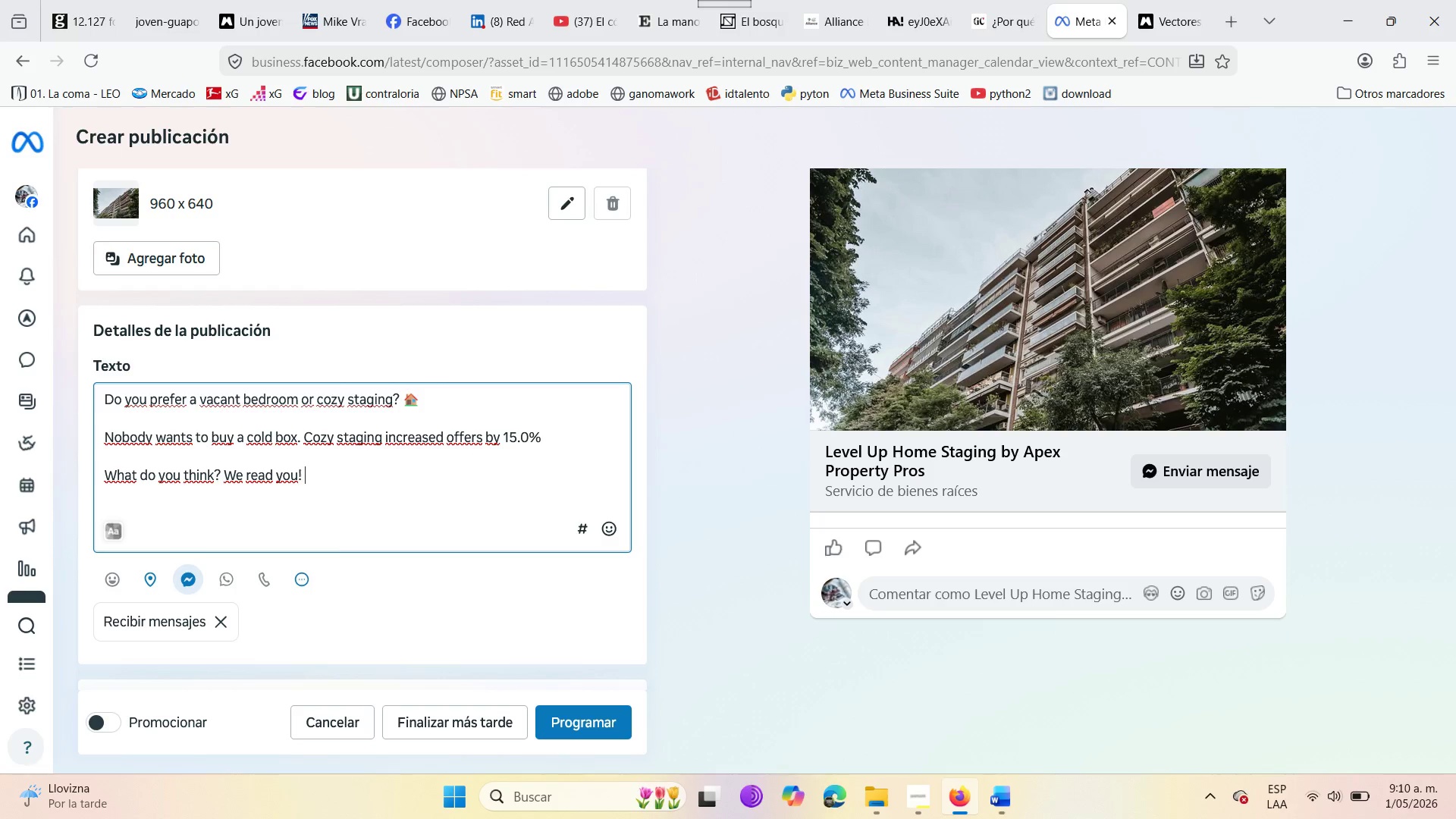 
wait(12.17)
 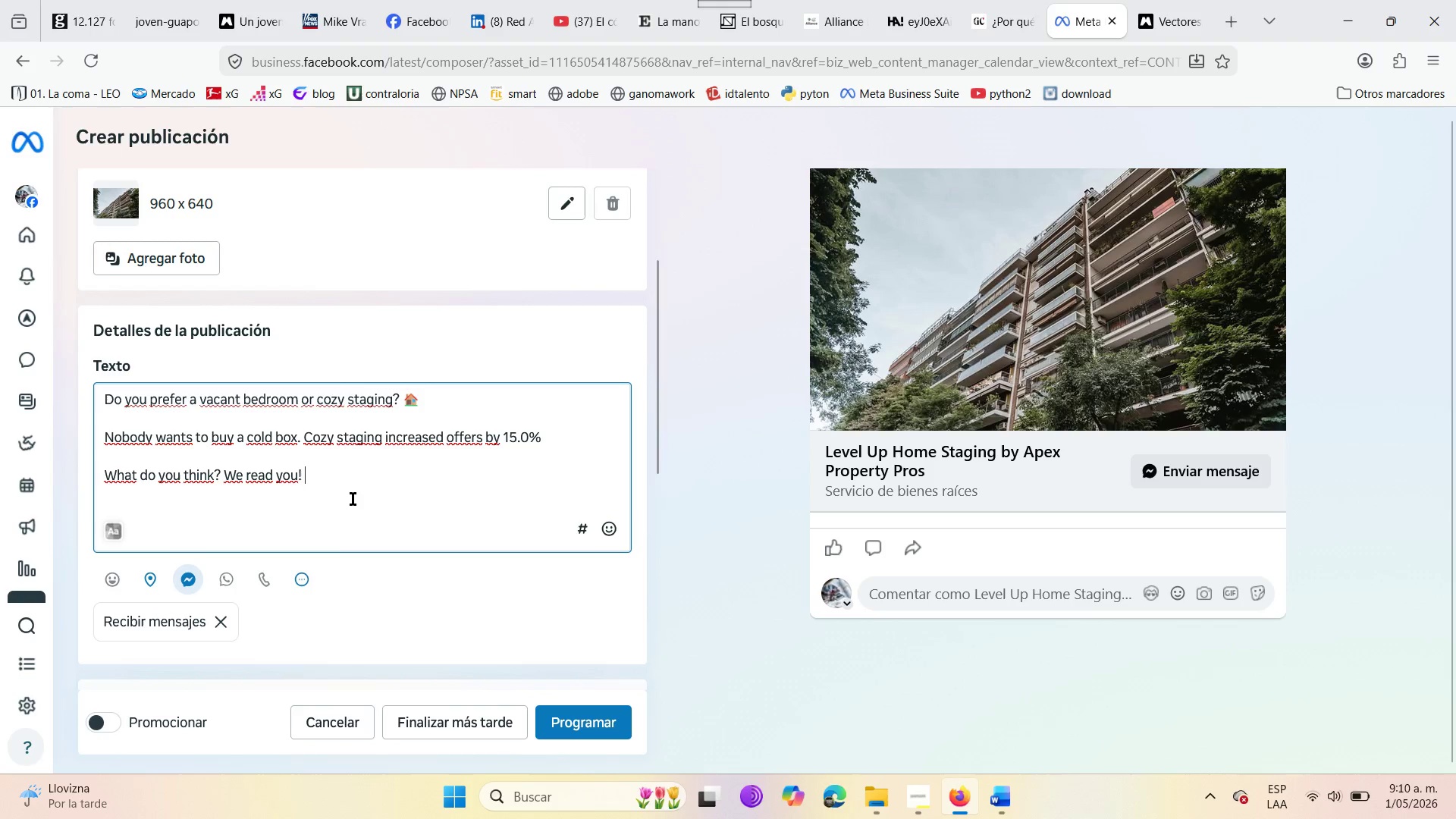 
hold_key(key=Backspace, duration=0.77)
 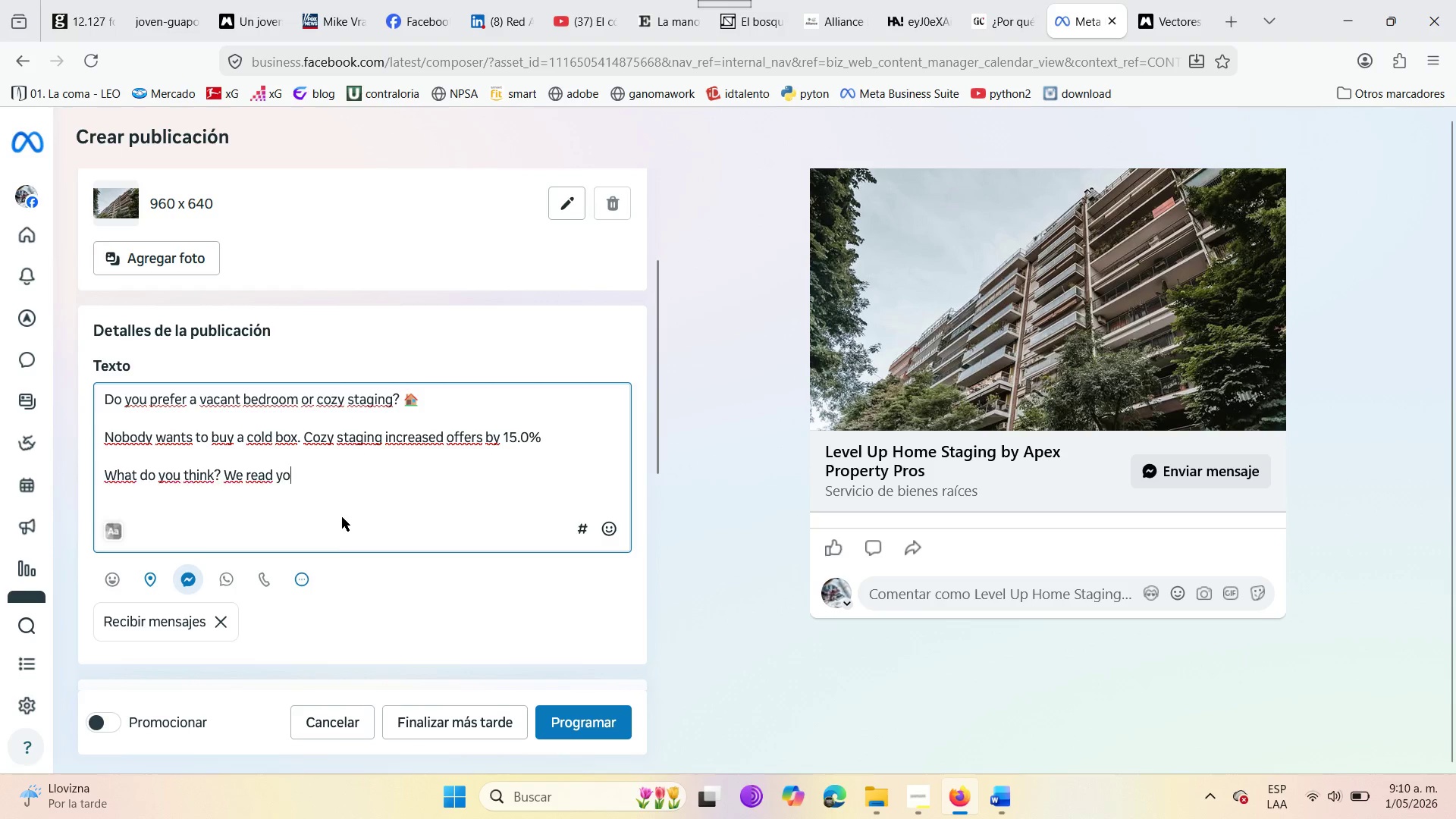 
key(Backspace)
key(Backspace)
key(Backspace)
key(Backspace)
key(Backspace)
key(Backspace)
key(Backspace)
key(Backspace)
key(Backspace)
key(Backspace)
type(Send us t)
key(Backspace)
type(your opinion )
key(Backspace)
type( below )
key(Backspace)
type( )
key(Backspace)
type(! )
 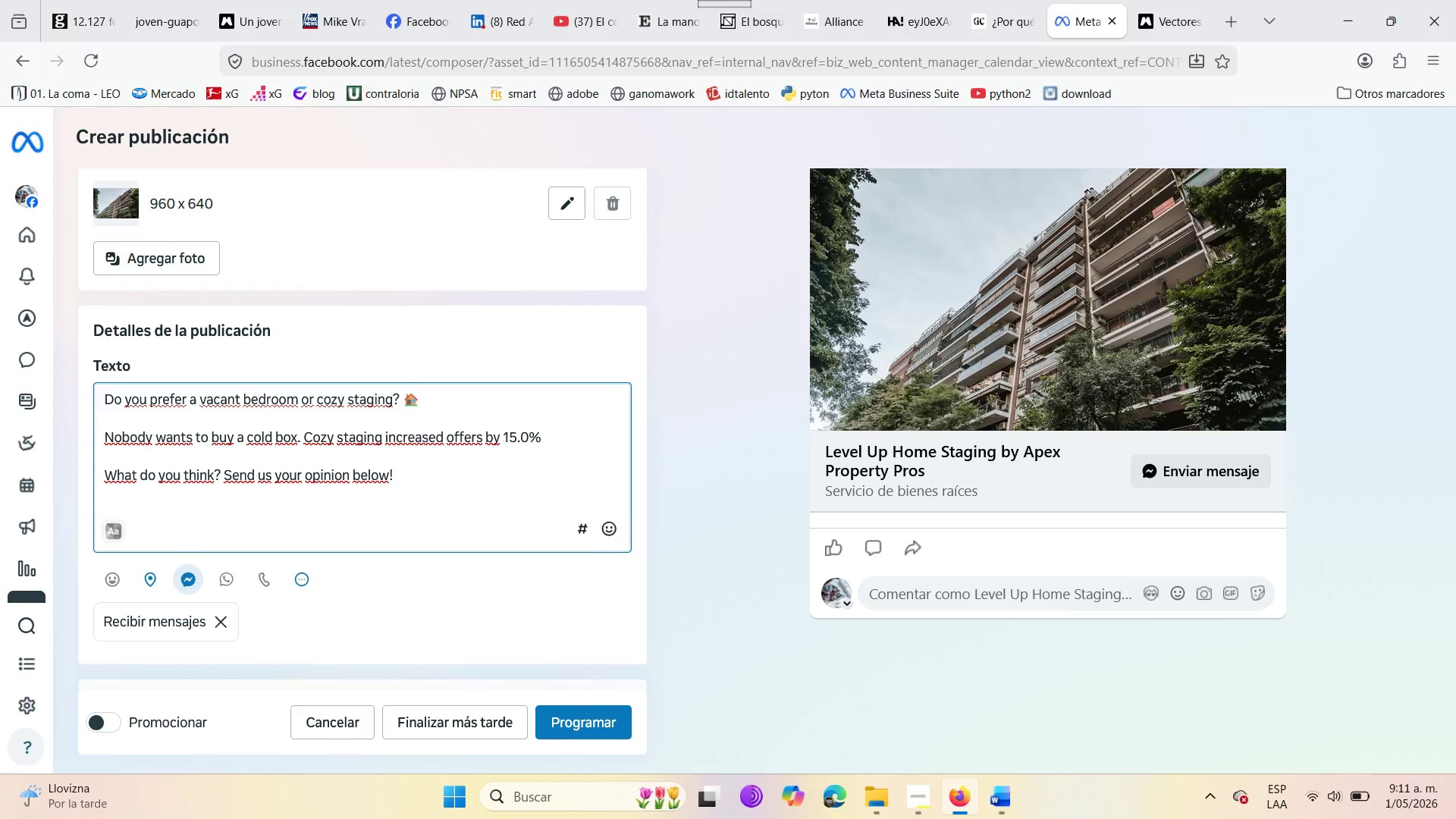 
left_click([610, 533])
 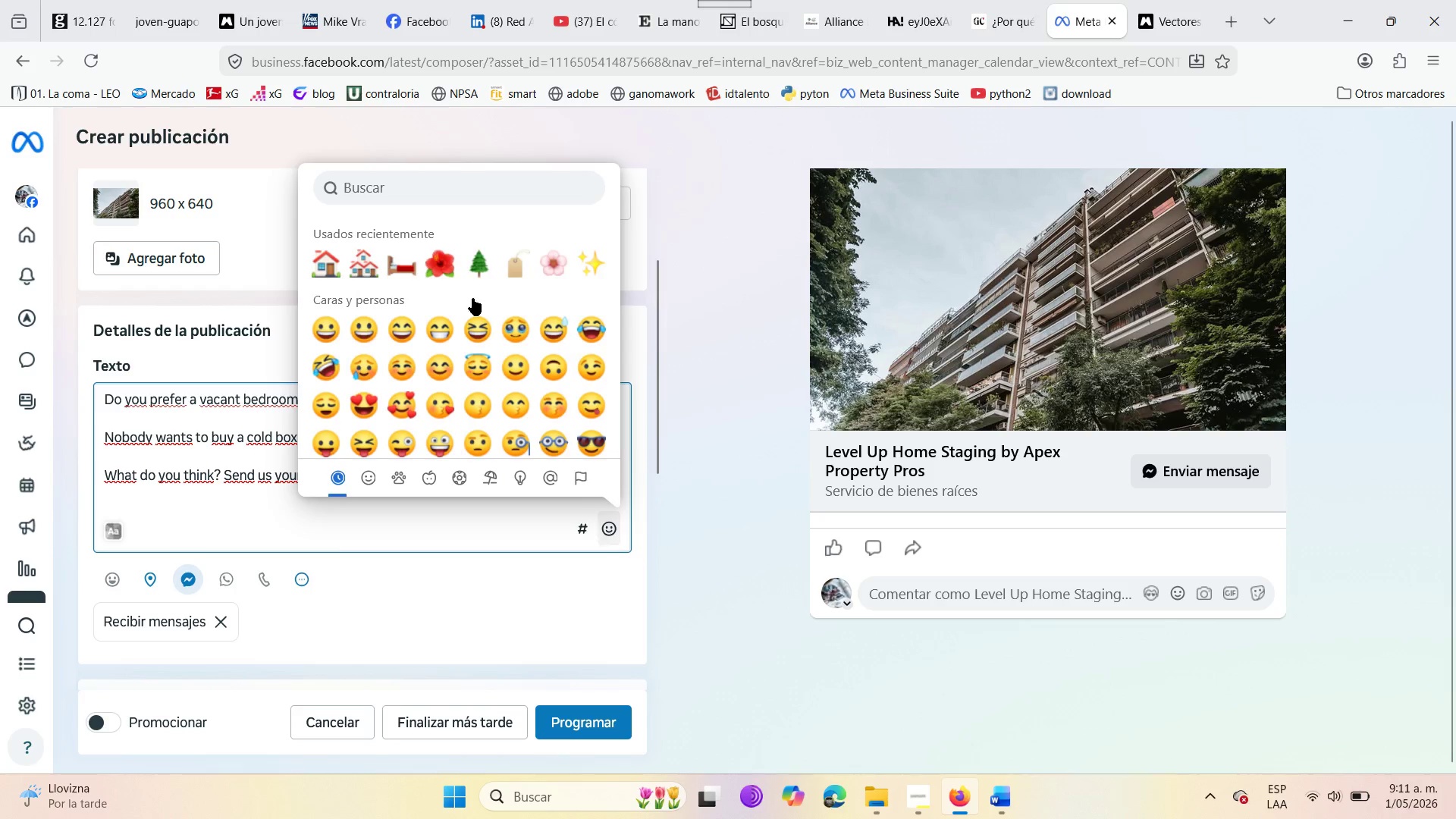 
scroll: coordinate [465, 304], scroll_direction: down, amount: 7.0
 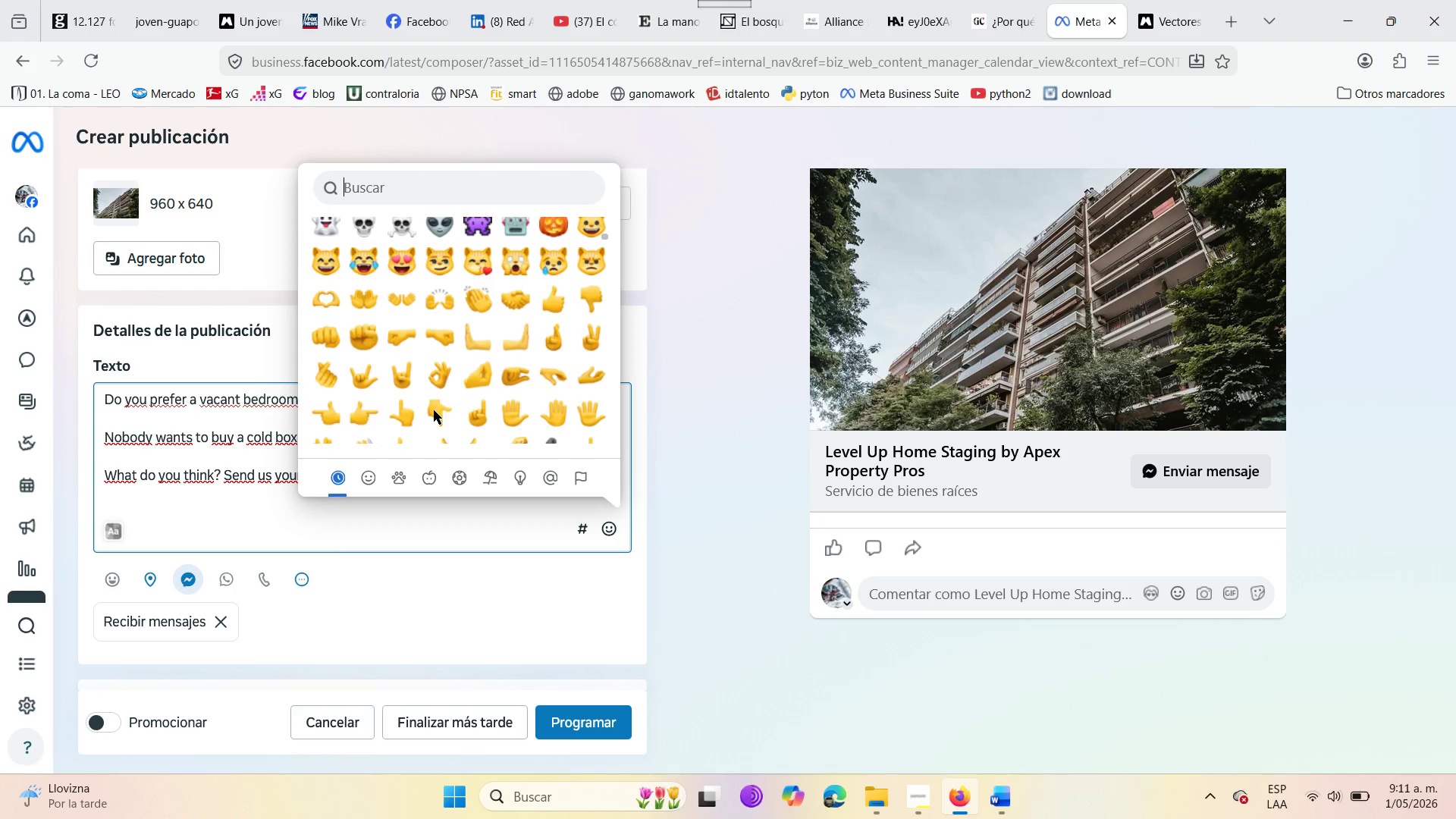 
left_click([433, 411])
 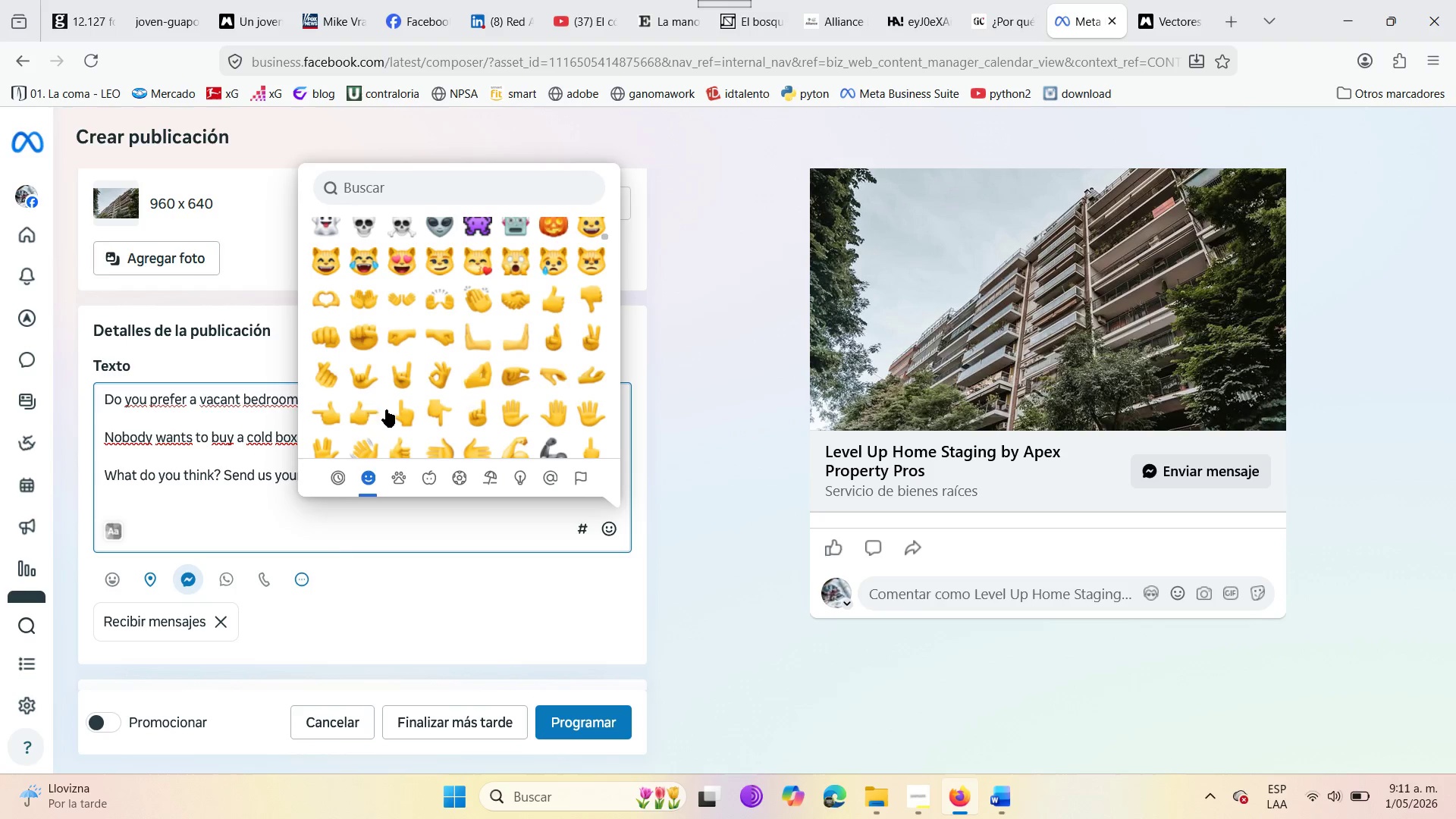 
left_click([430, 410])
 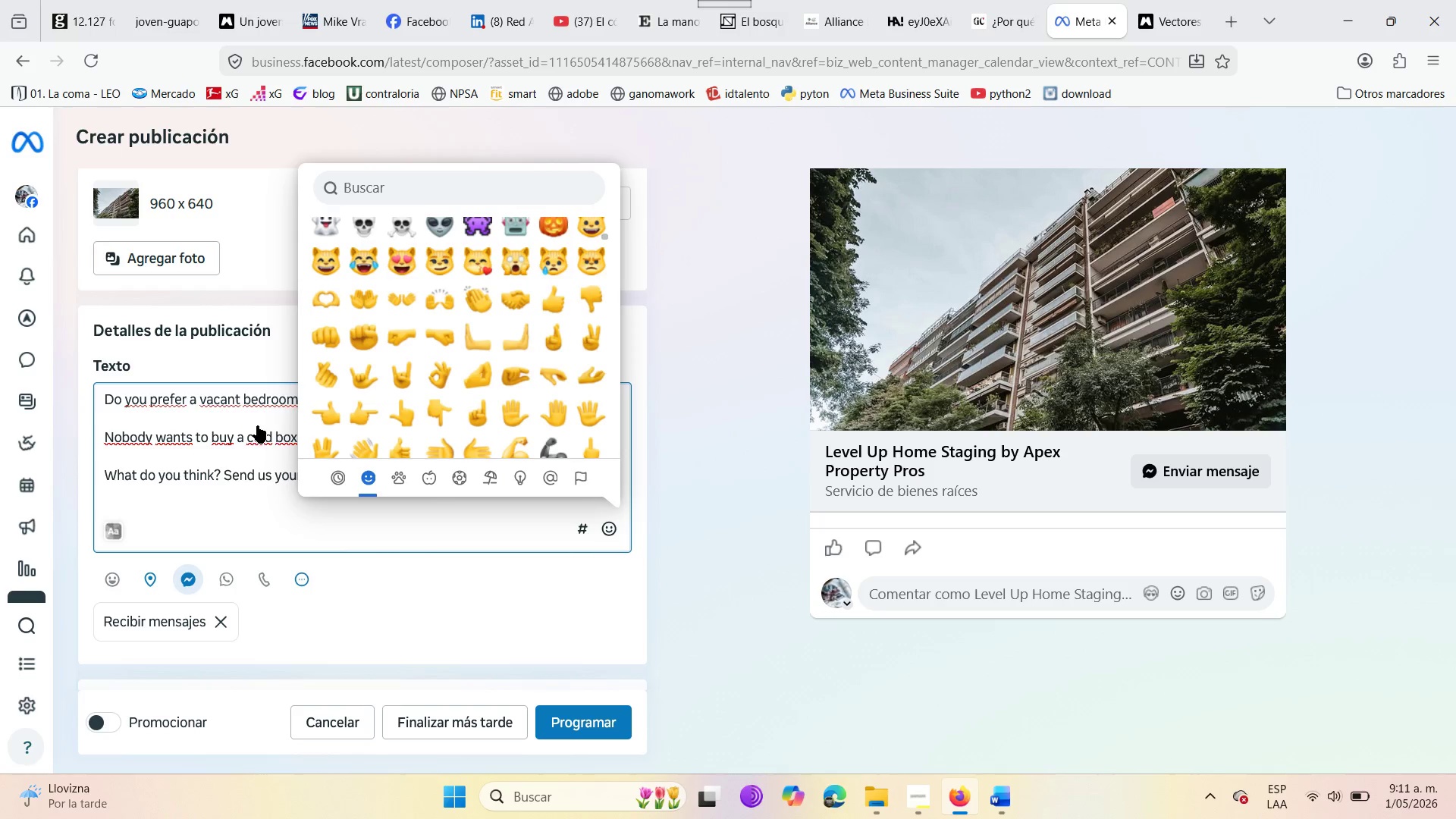 
left_click([253, 427])
 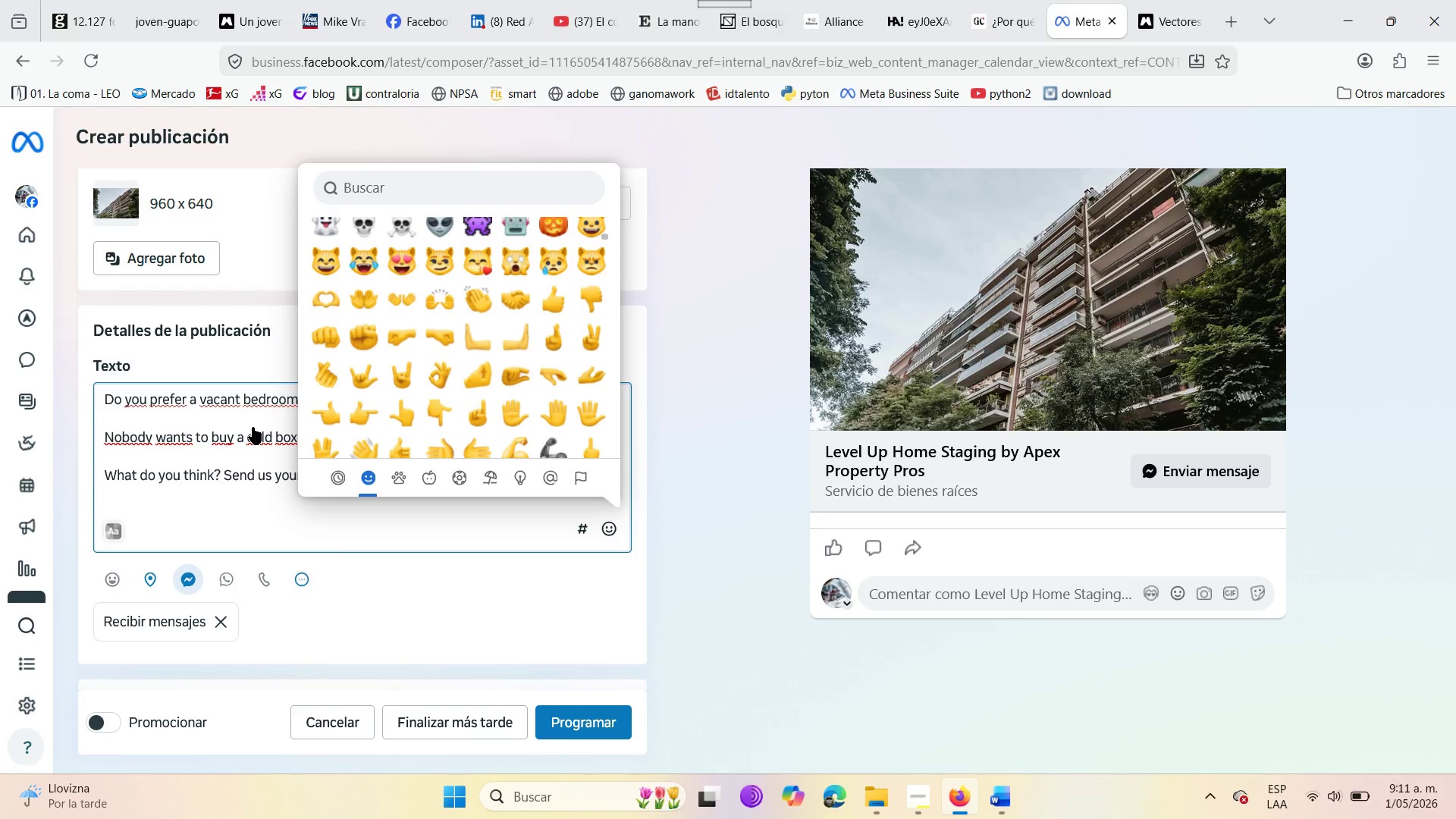 
left_click([253, 427])
 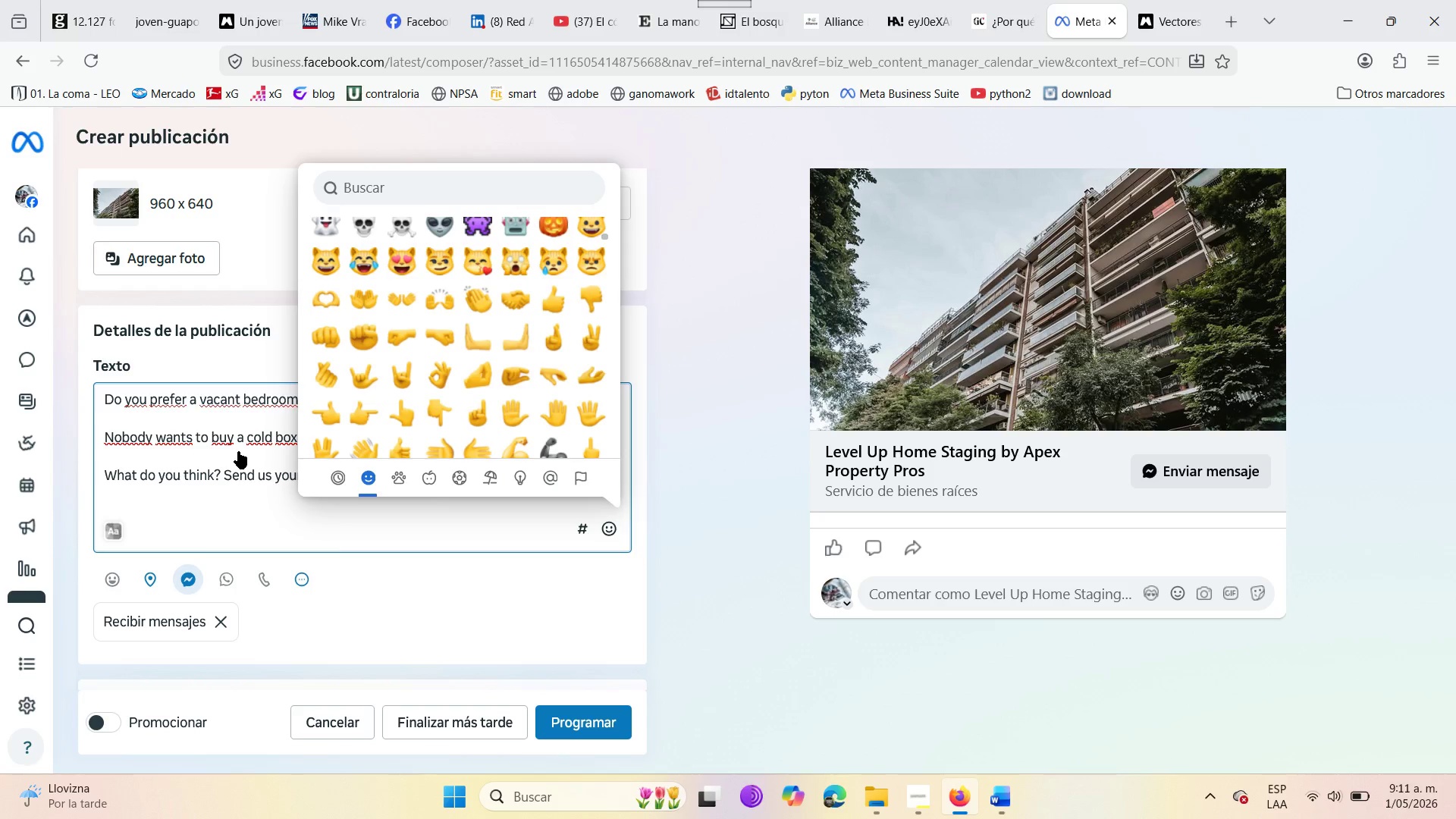 
triple_click([234, 460])
 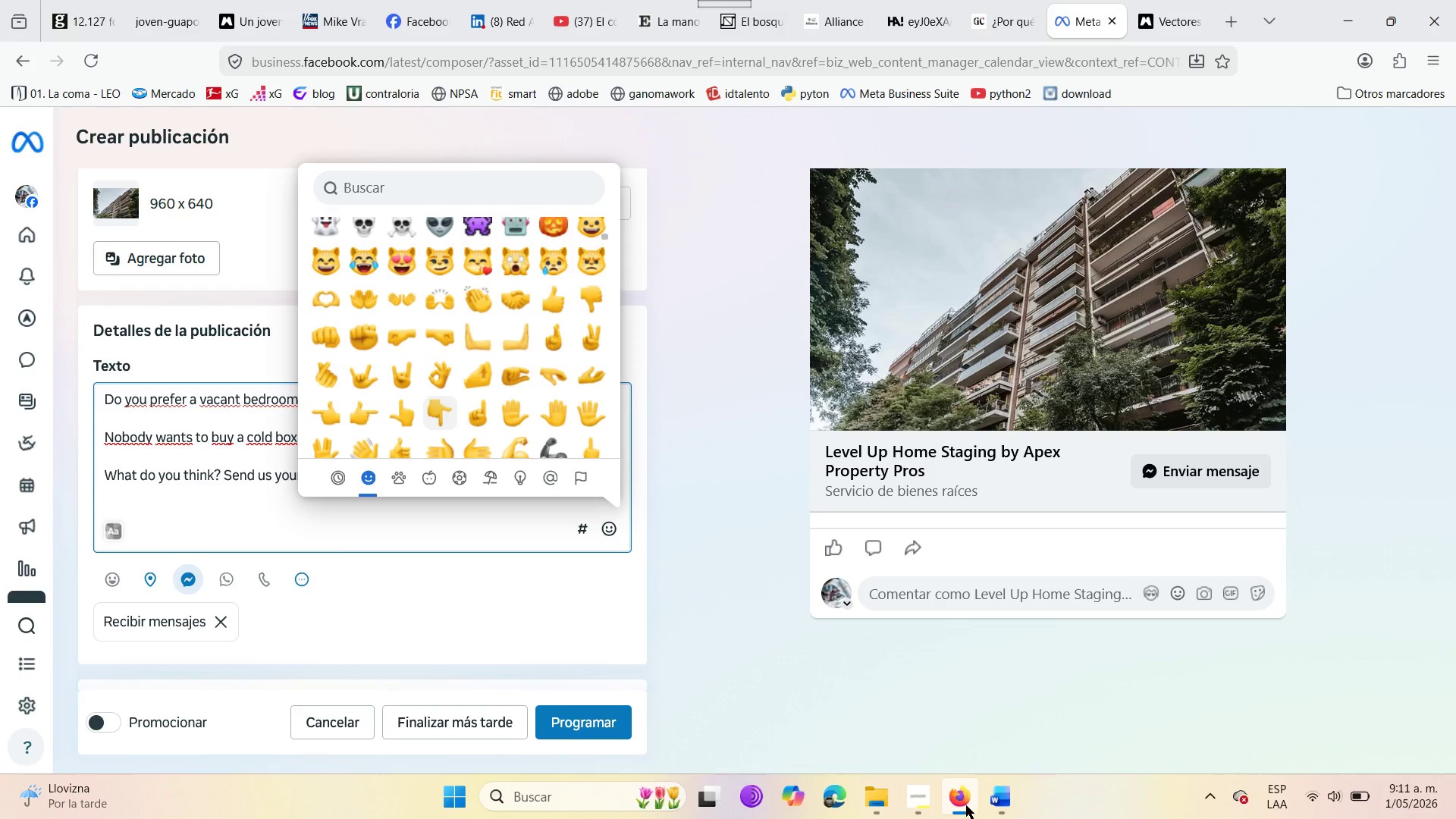 
left_click([963, 805])
 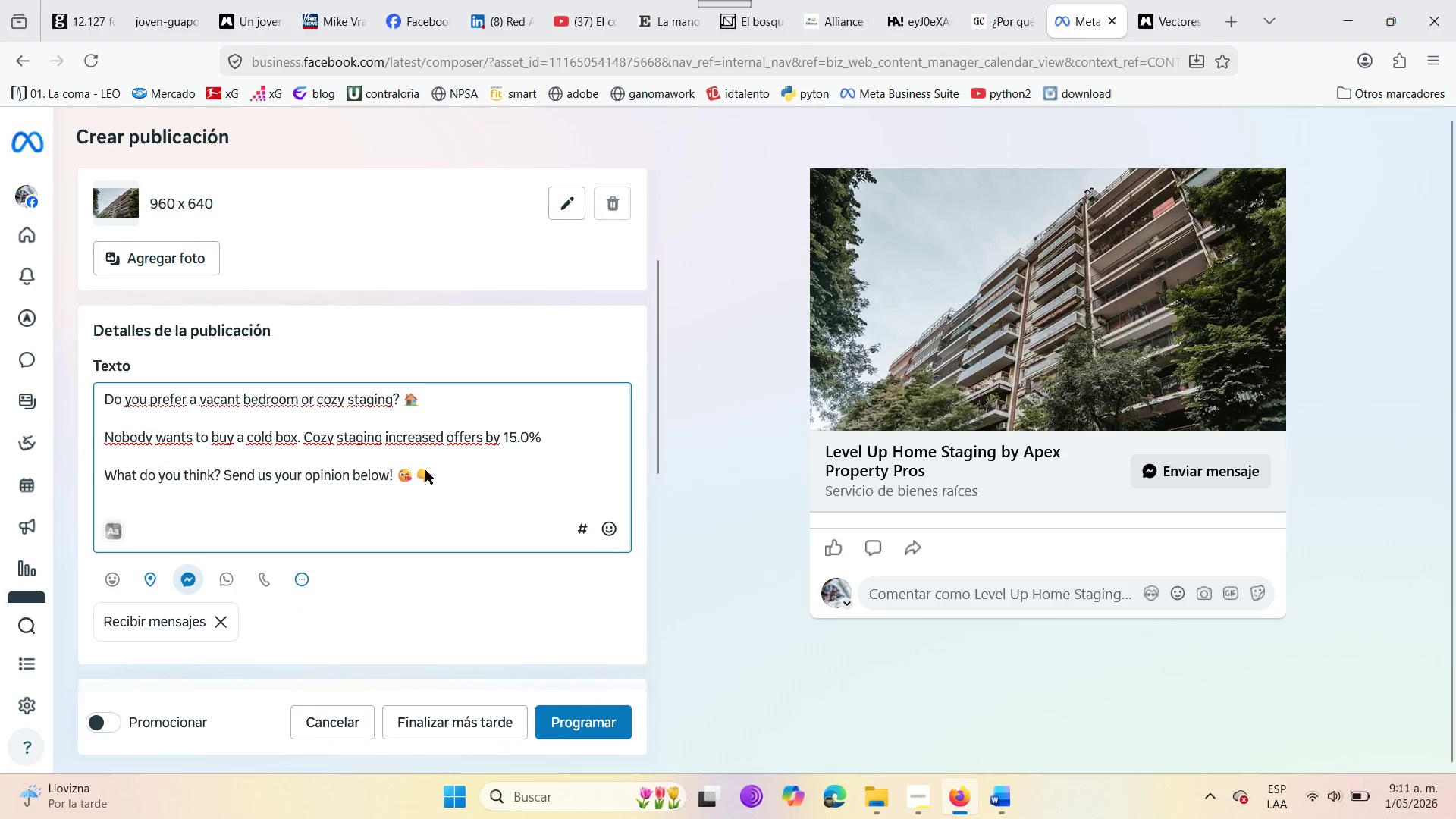 
left_click_drag(start_coordinate=[413, 475], to_coordinate=[409, 474])
 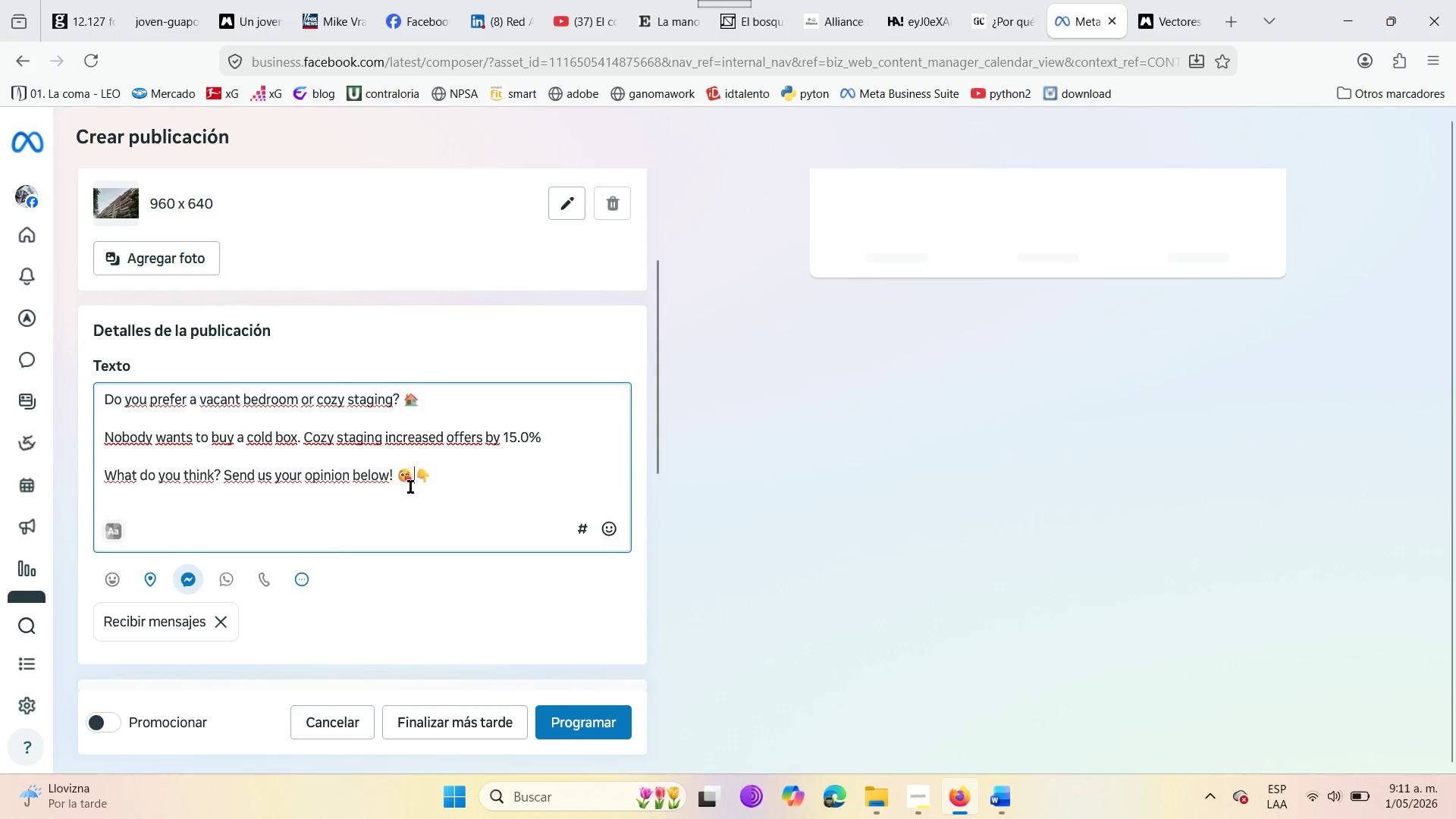 
wait(6.3)
 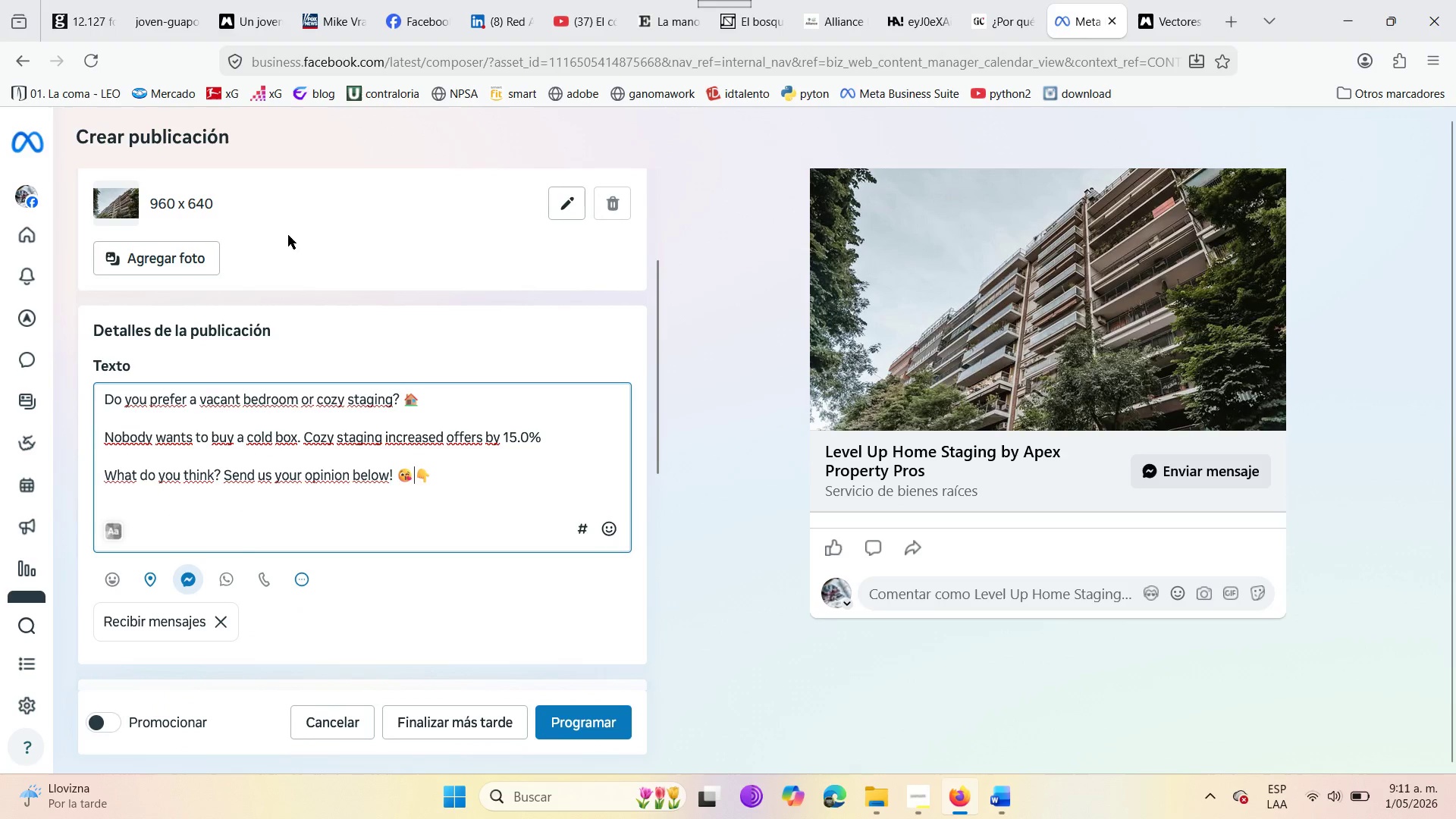 
left_click_drag(start_coordinate=[415, 478], to_coordinate=[400, 477])
 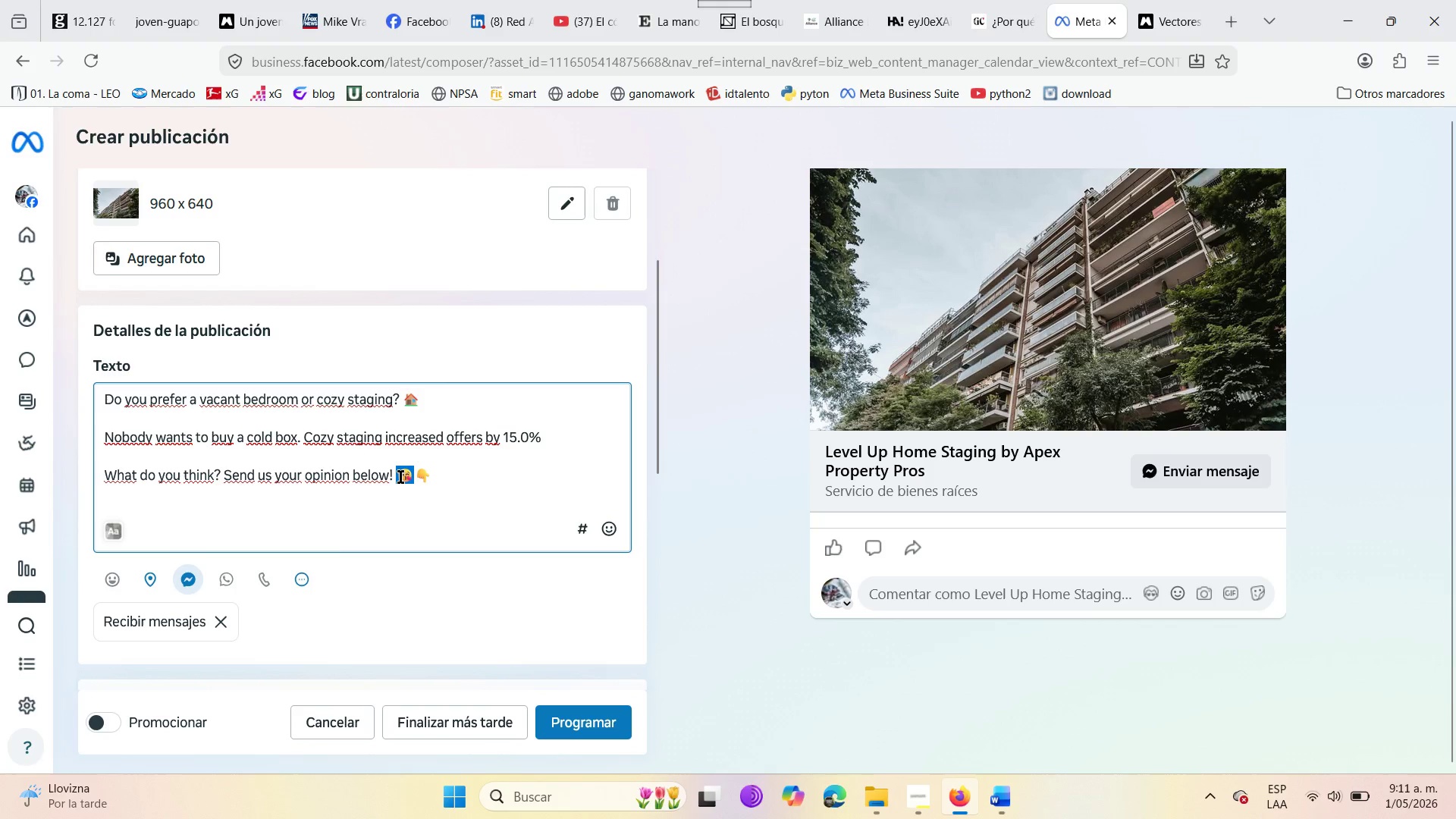 
key(Control+X)
 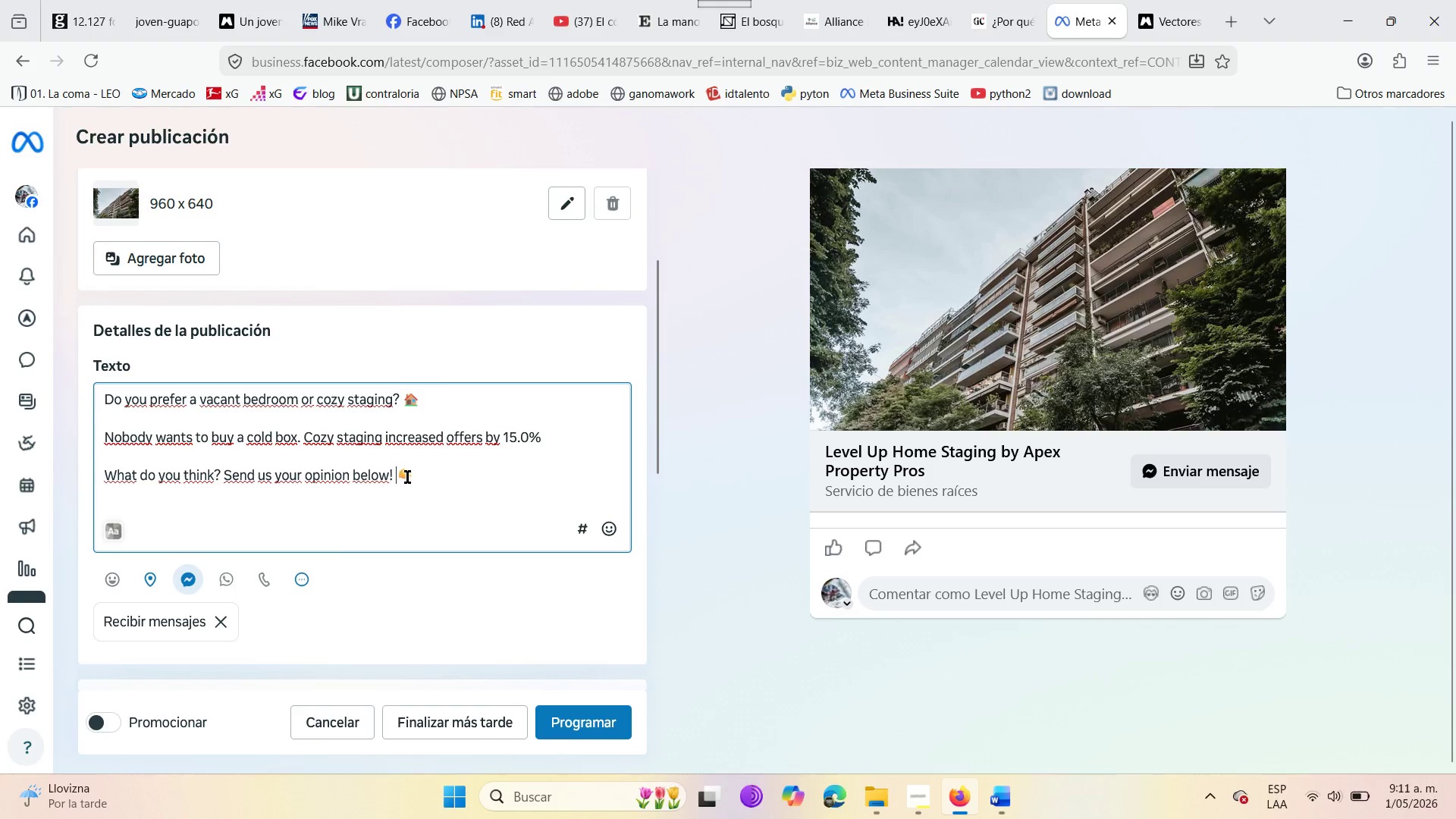 
left_click([418, 477])
 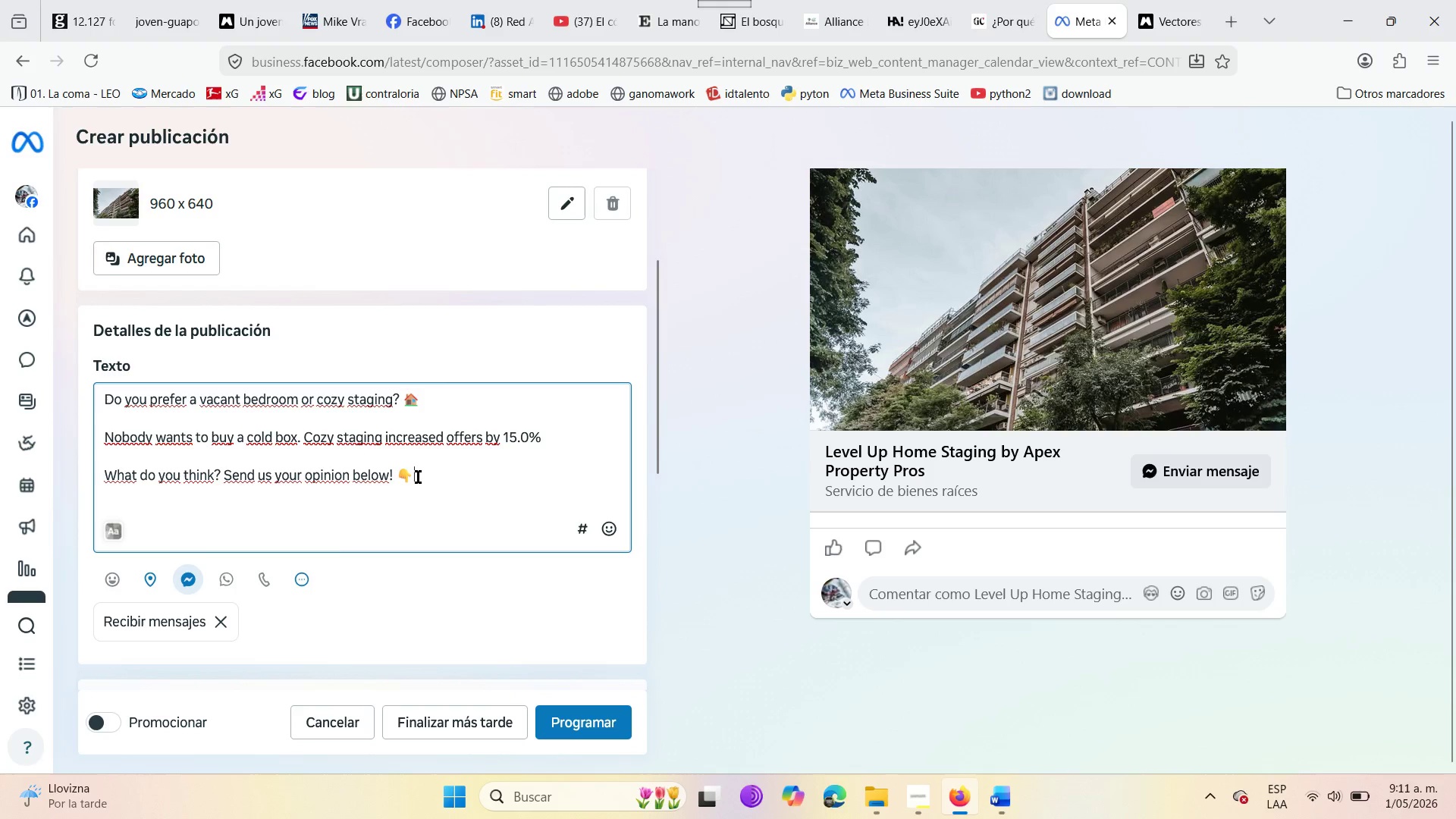 
key(Control+V)
 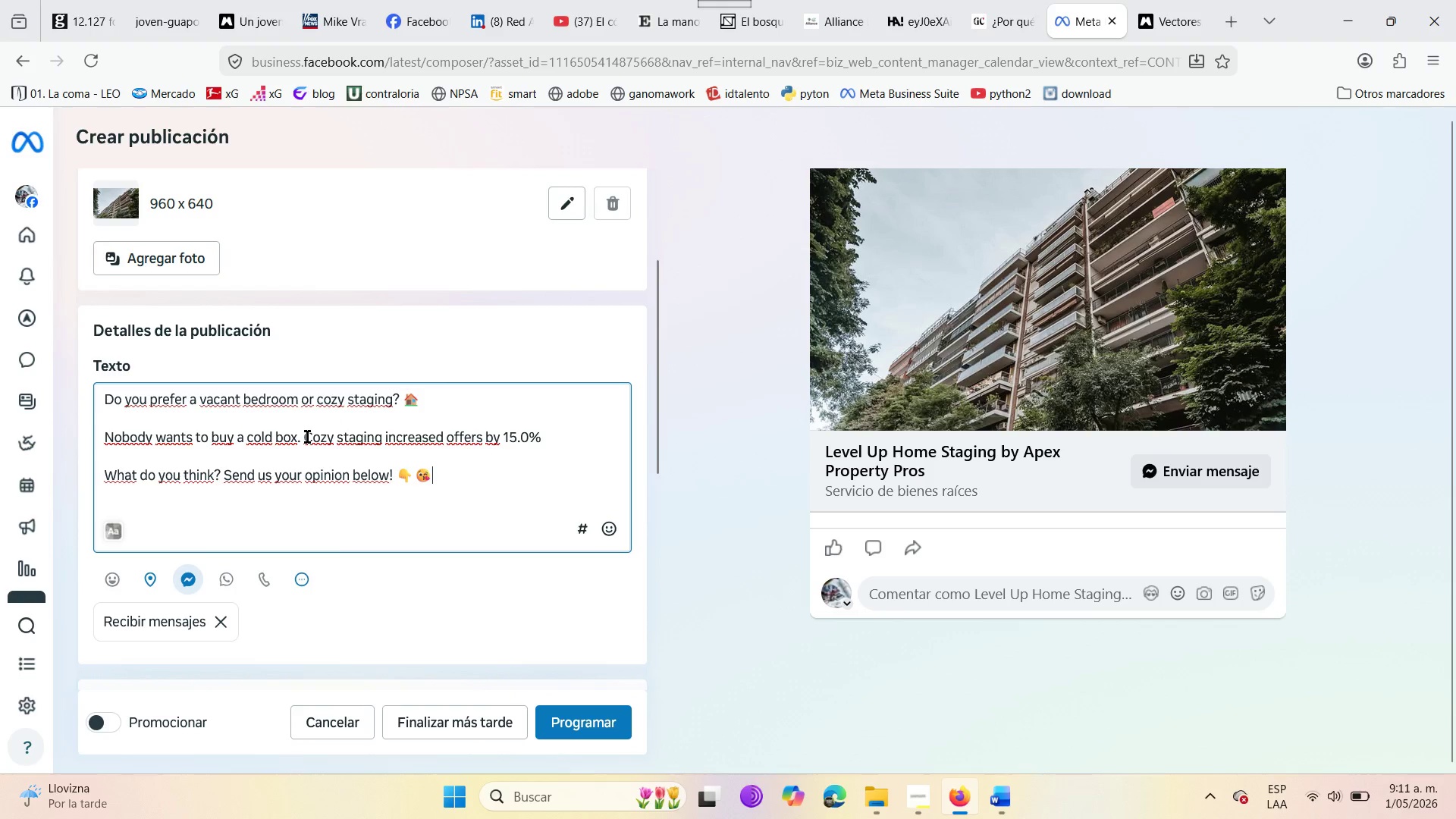 
scroll: coordinate [307, 437], scroll_direction: up, amount: 4.0
 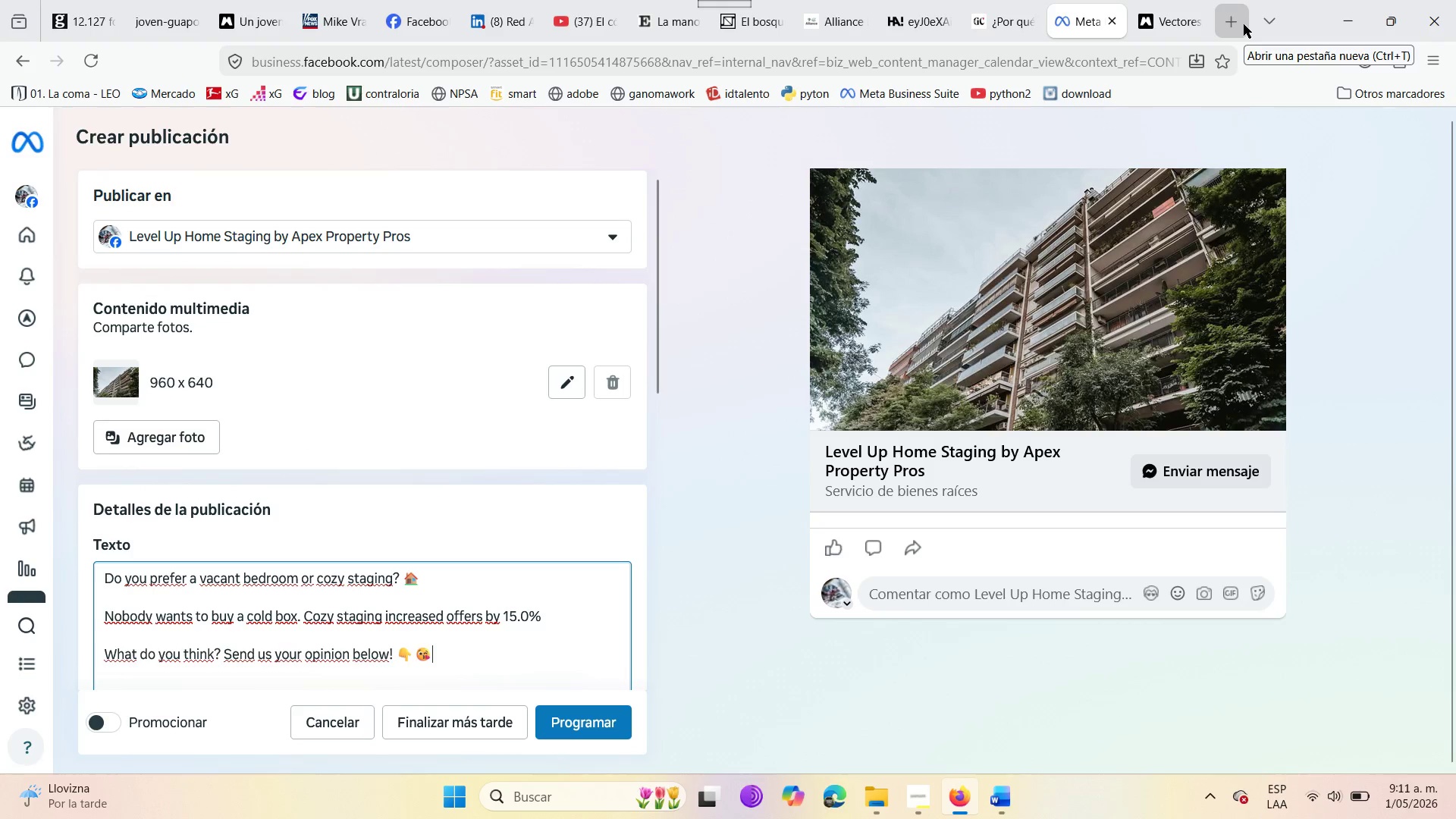 
left_click([1182, 0])
 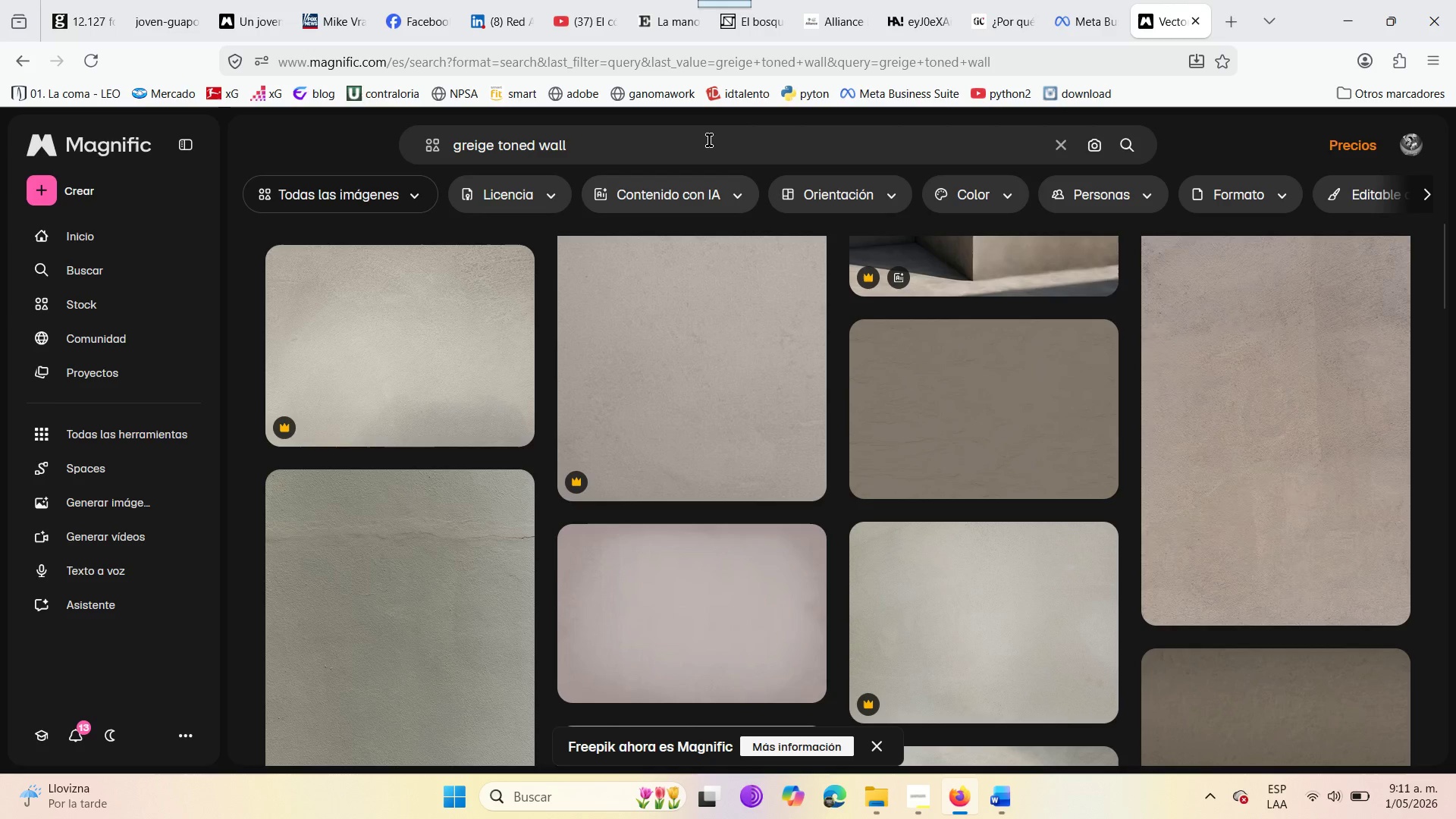 
left_click([708, 140])
 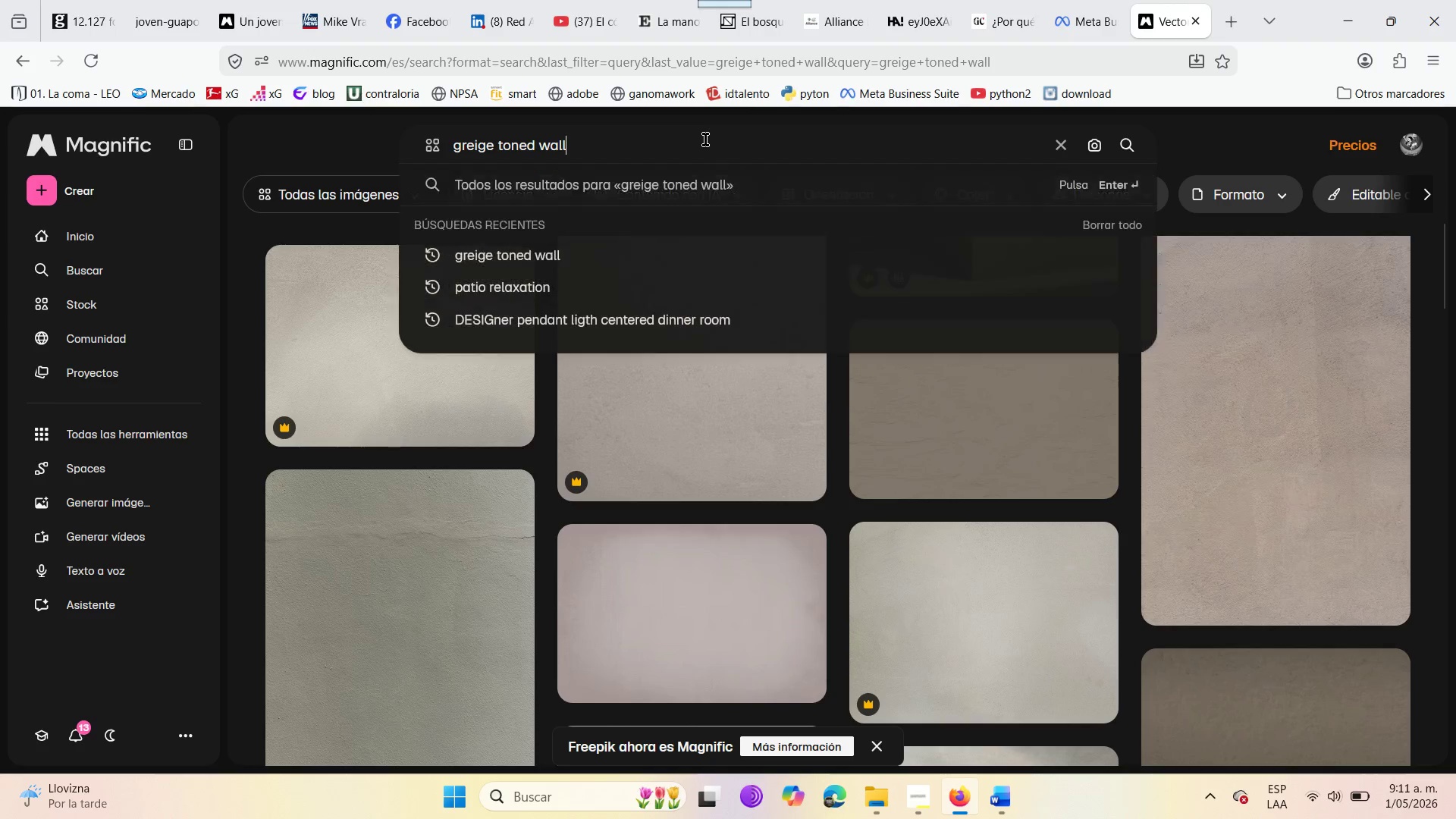 
hold_key(key=Backspace, duration=1.5)
 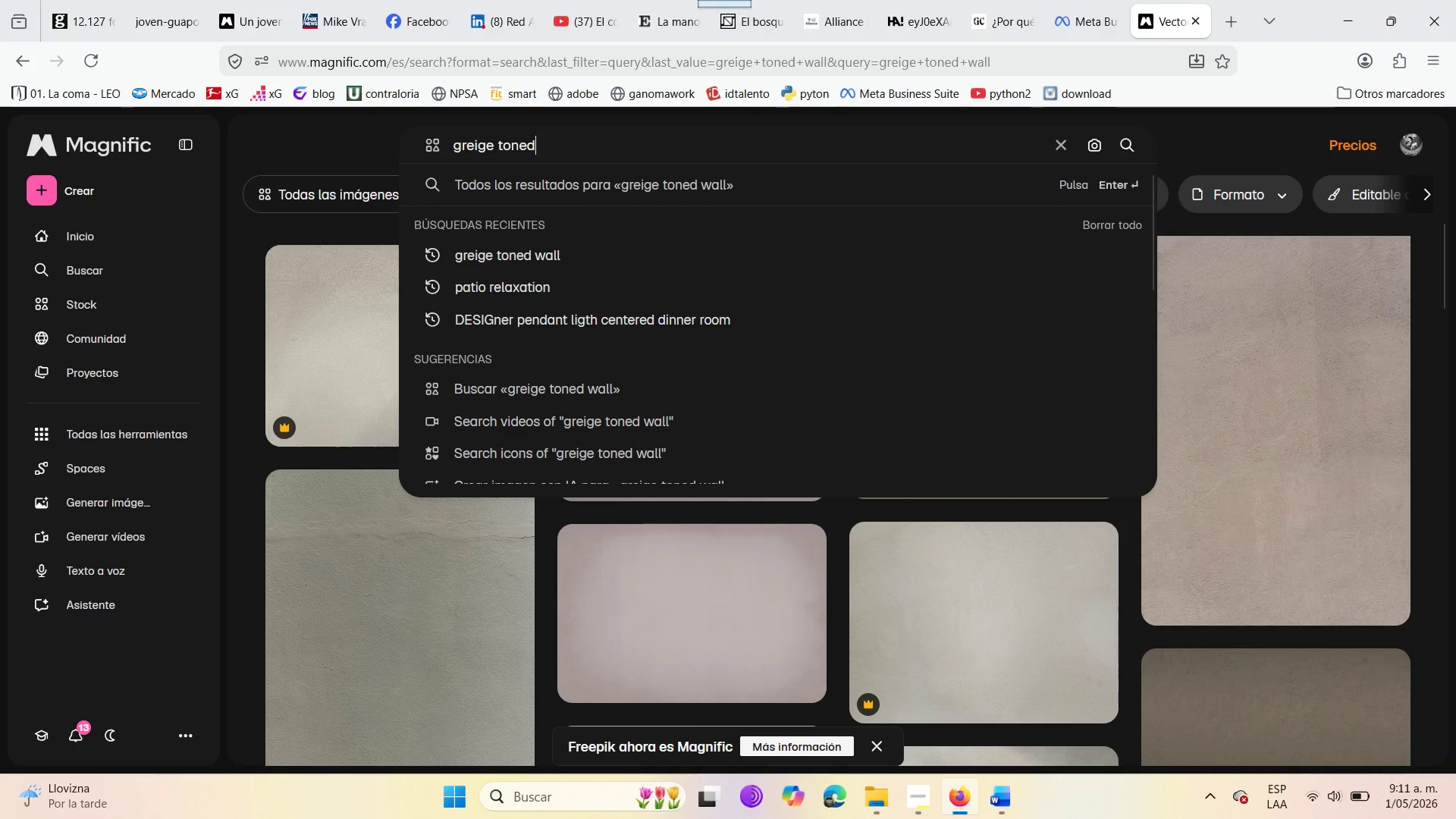 
hold_key(key=Backspace, duration=1.5)
 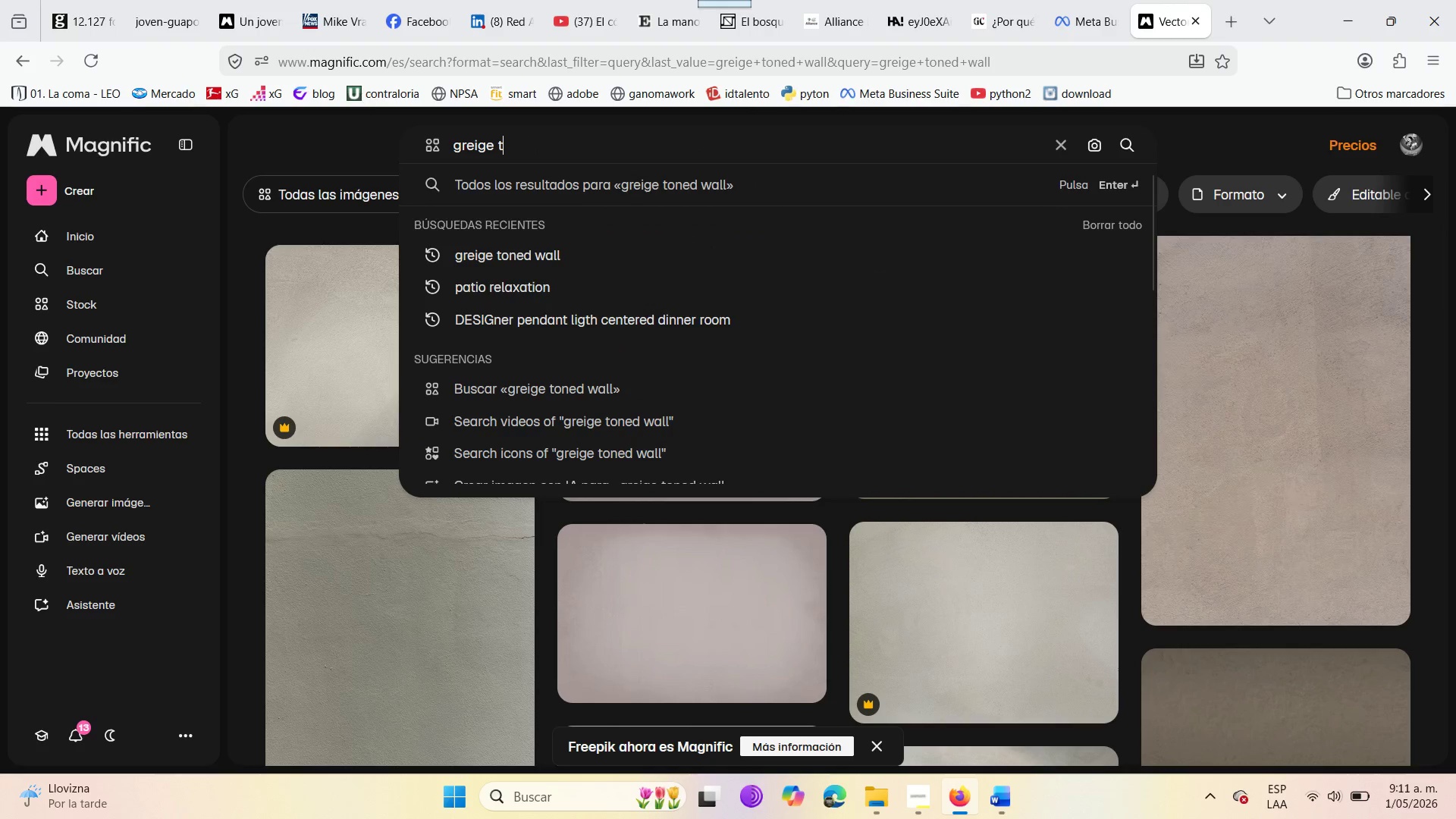 
hold_key(key=Backspace, duration=3.17)
 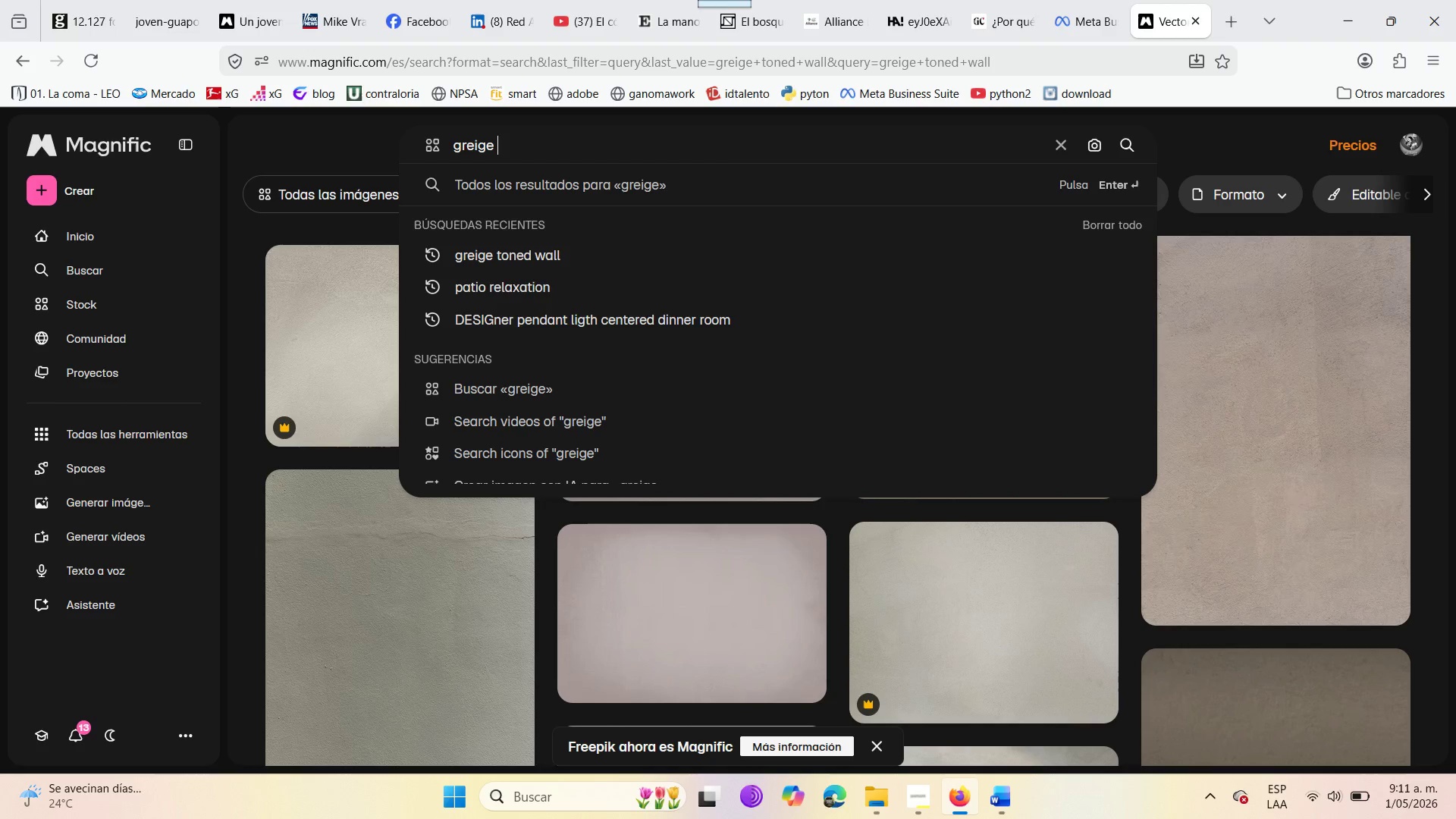 
key(Backspace)
key(Backspace)
key(Backspace)
key(Backspace)
key(Backspace)
key(Backspace)
key(Backspace)
key(Backspace)
key(Backspace)
key(Backspace)
key(Backspace)
type(staged room)
 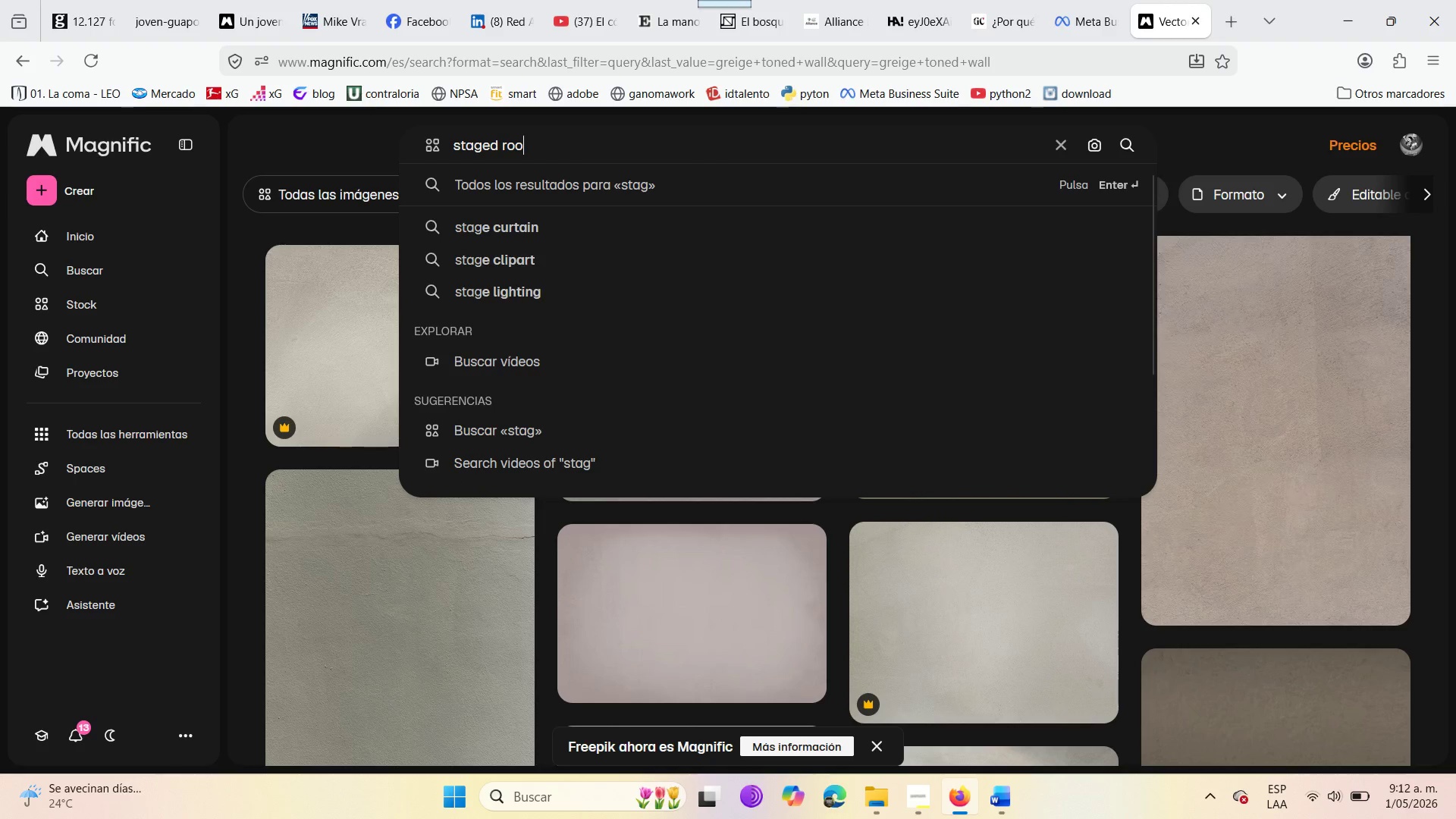 
key(Enter)
 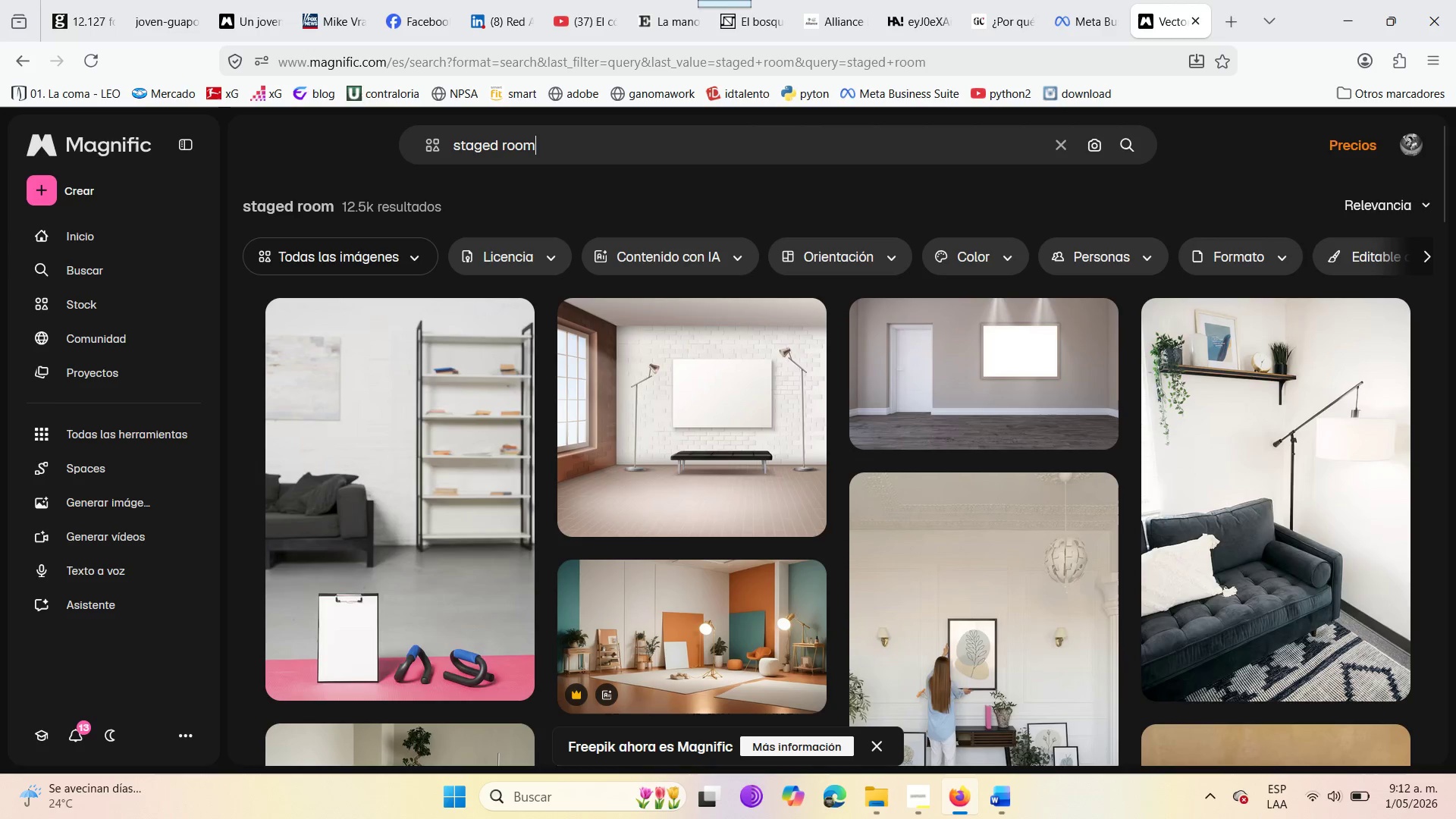 
wait(9.47)
 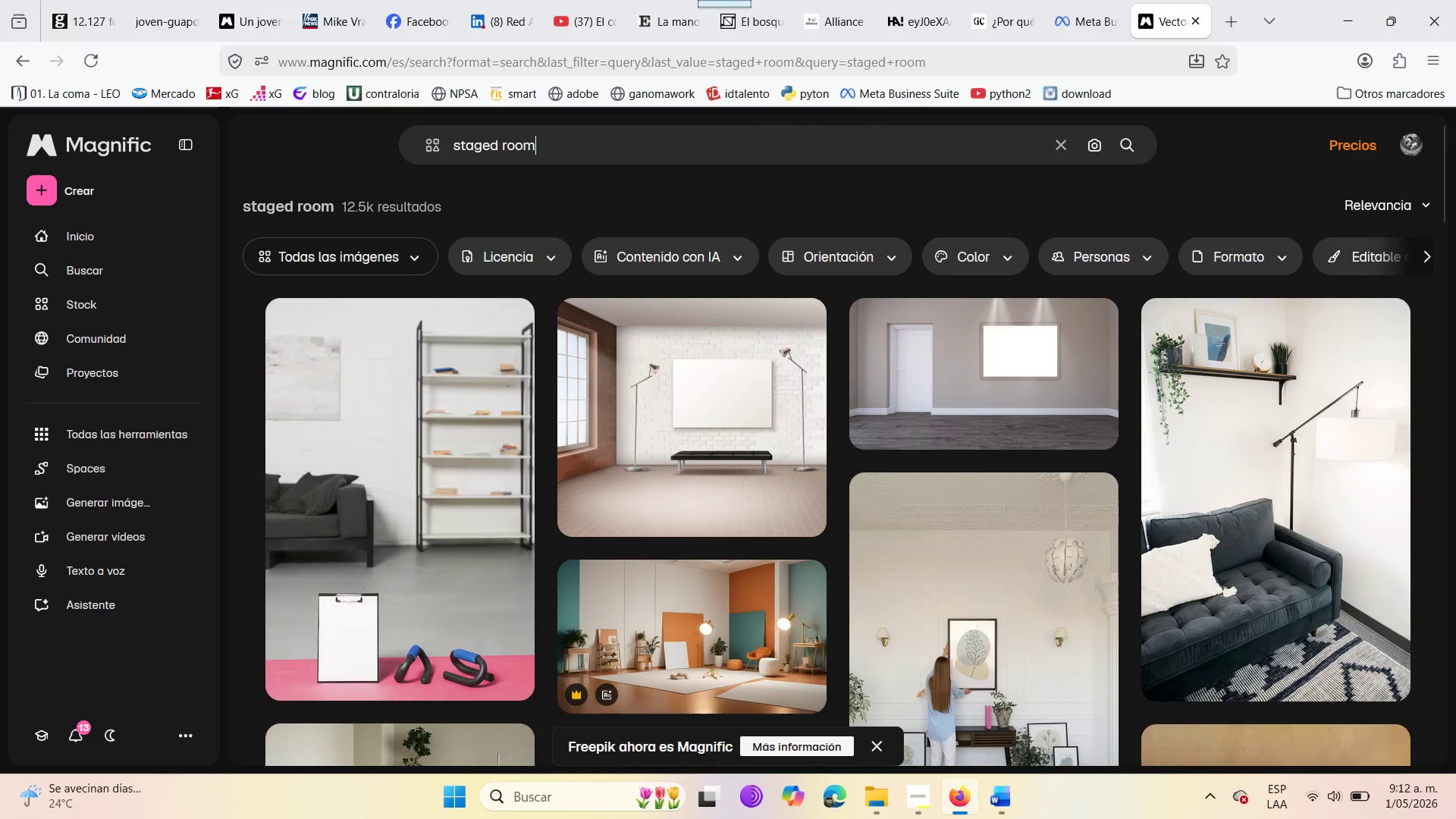 
scroll: coordinate [913, 492], scroll_direction: down, amount: 2.0
 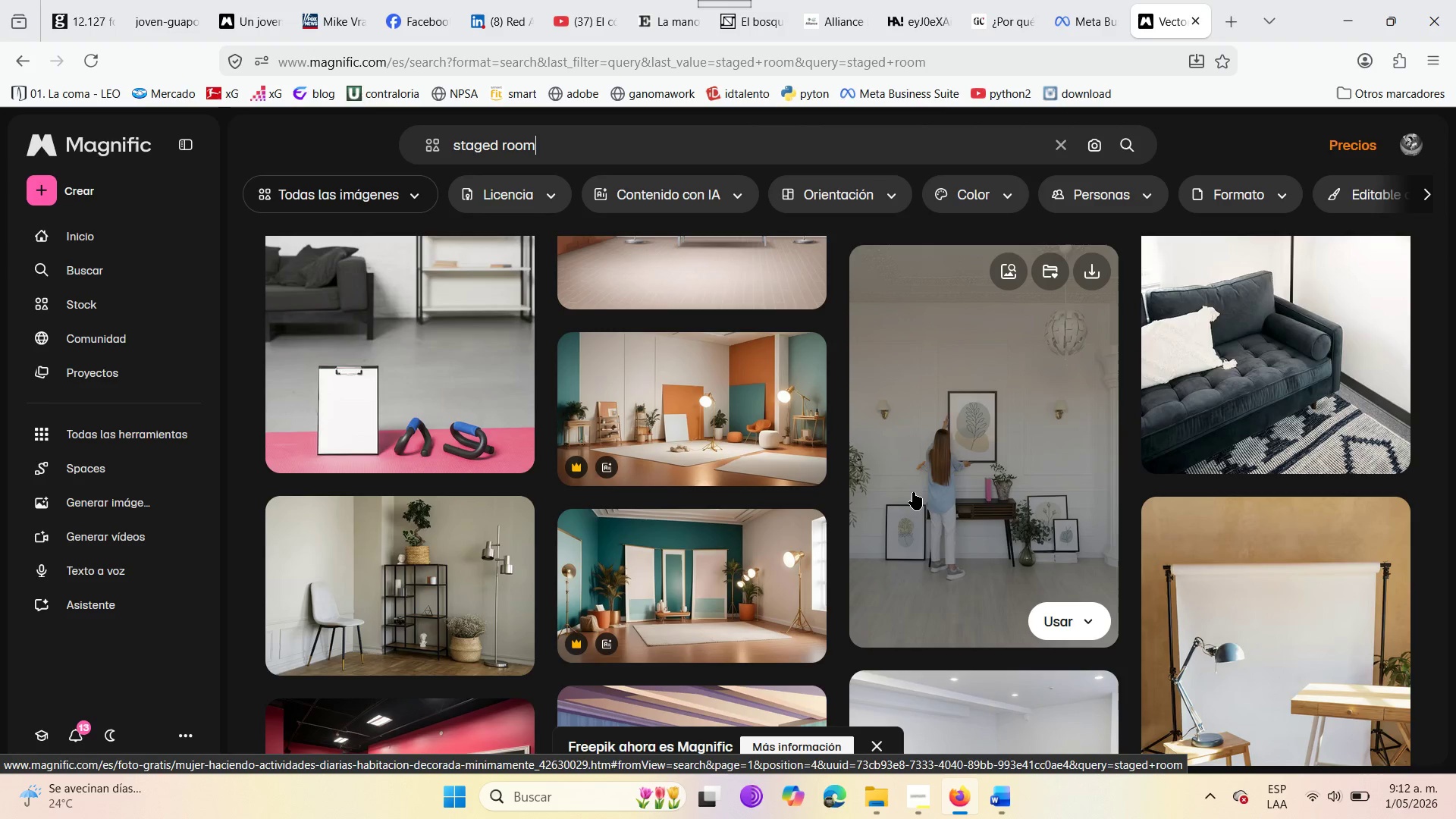 
wait(11.0)
 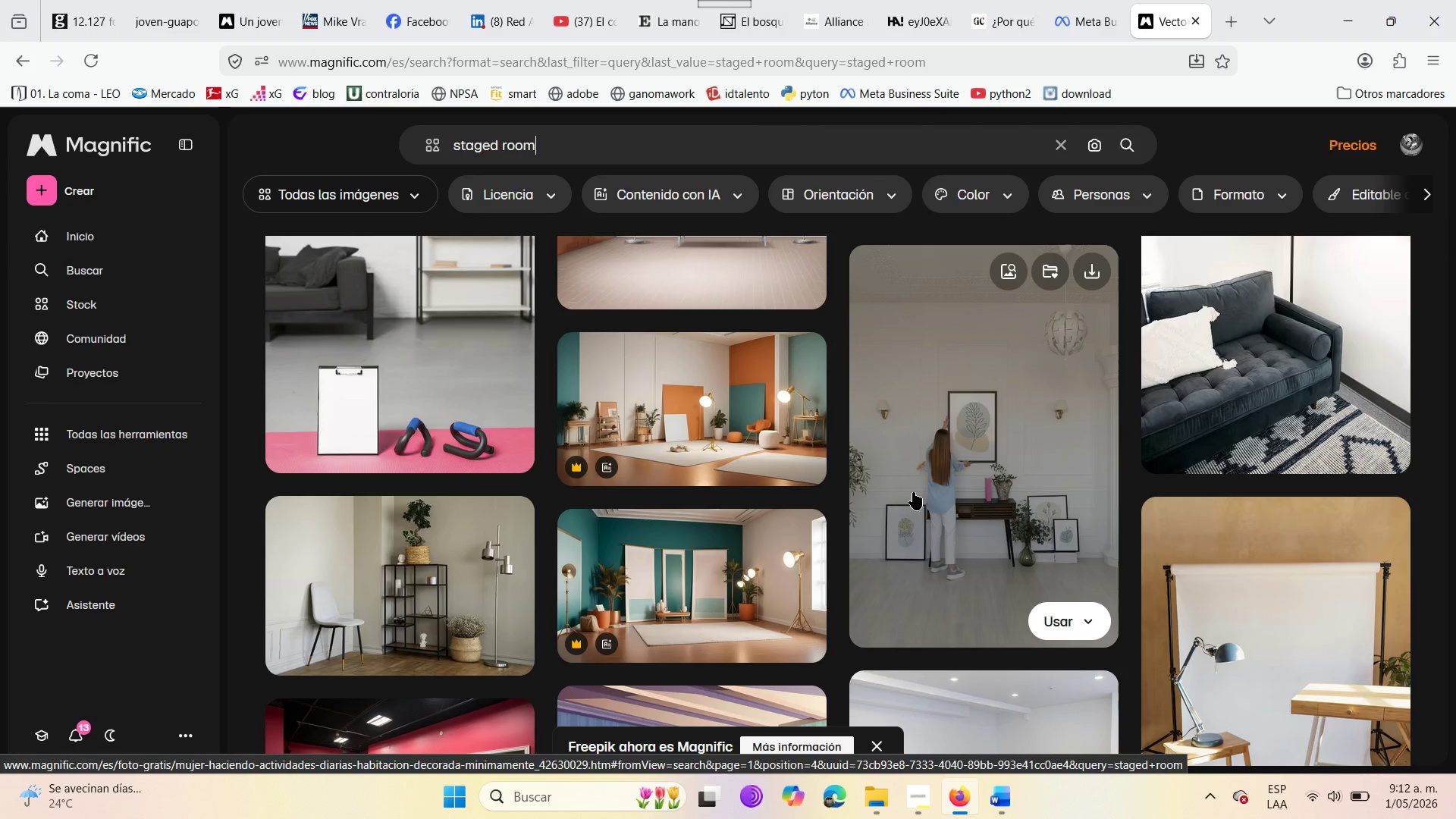 
scroll: coordinate [450, 648], scroll_direction: down, amount: 8.0
 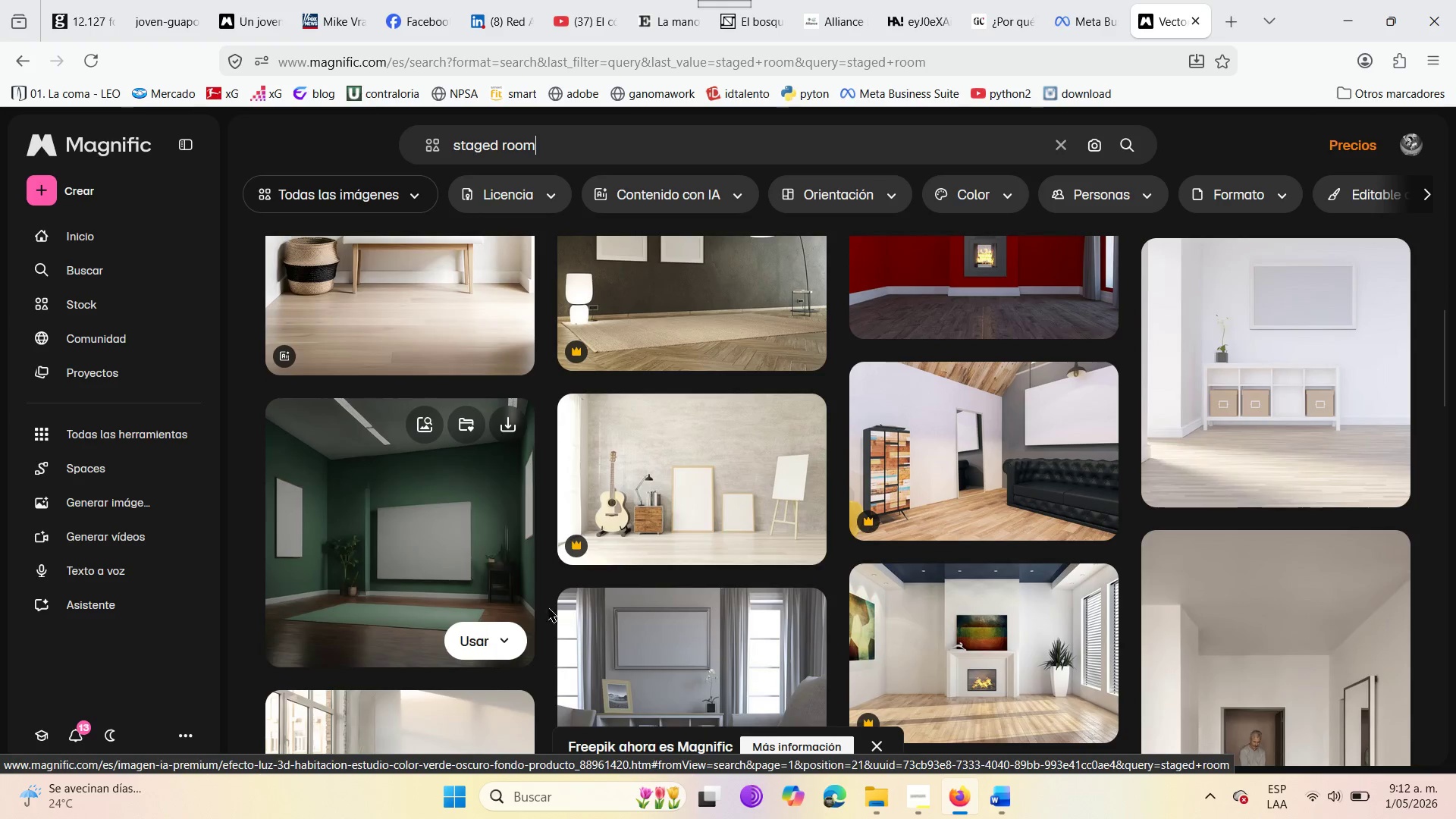 
mouse_move([793, 669])
 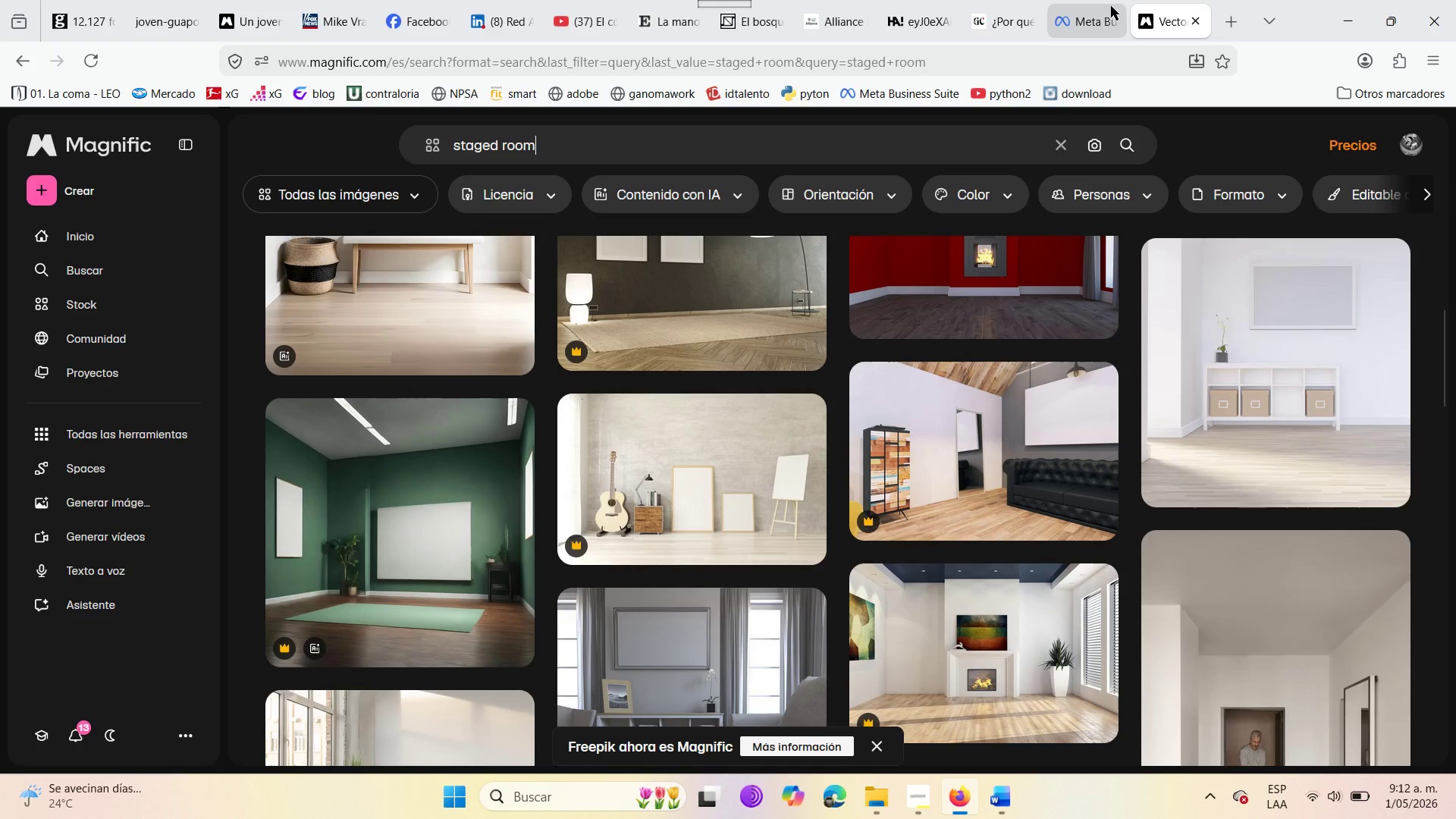 
left_click([1086, 0])
 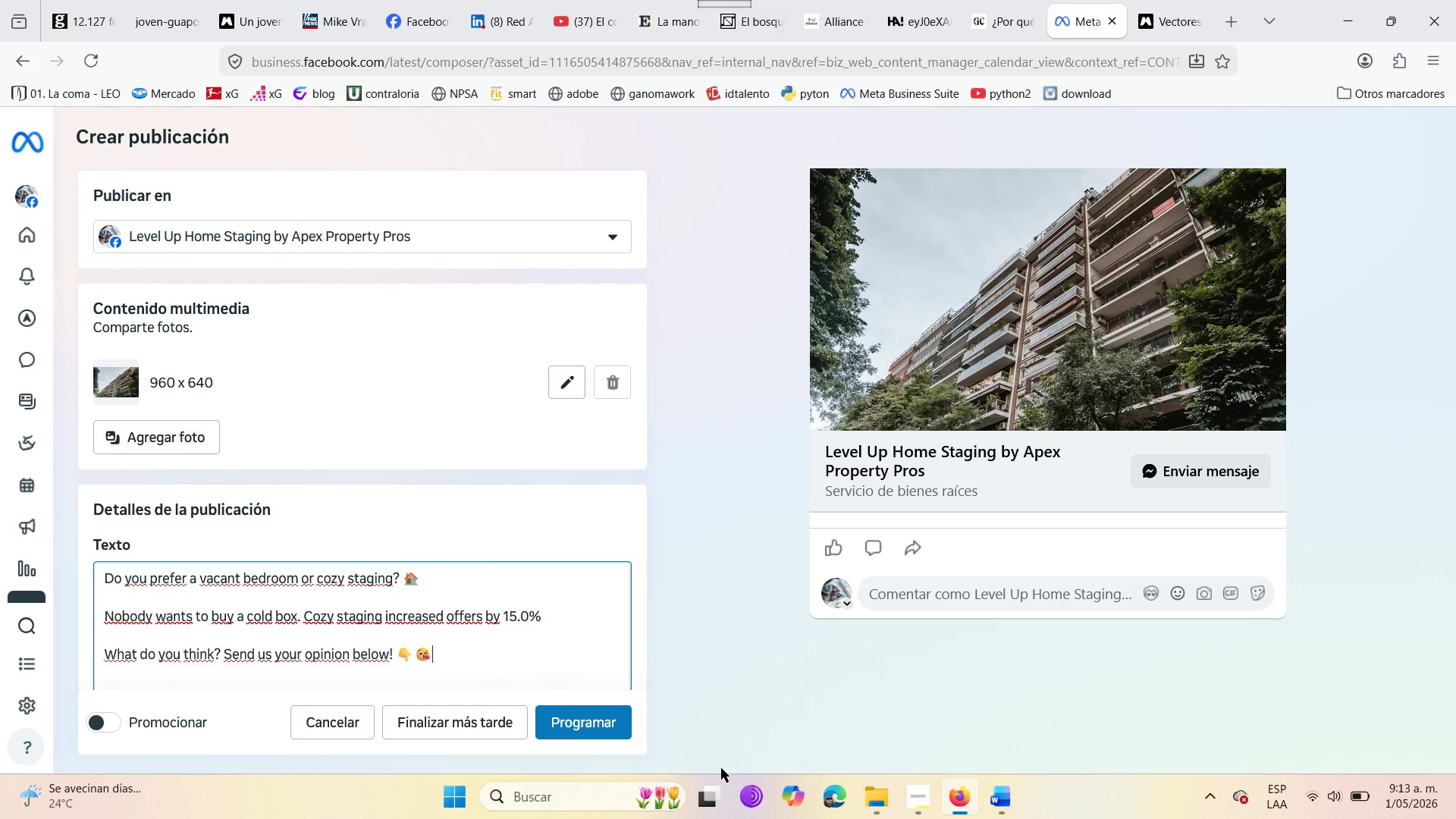 
wait(38.44)
 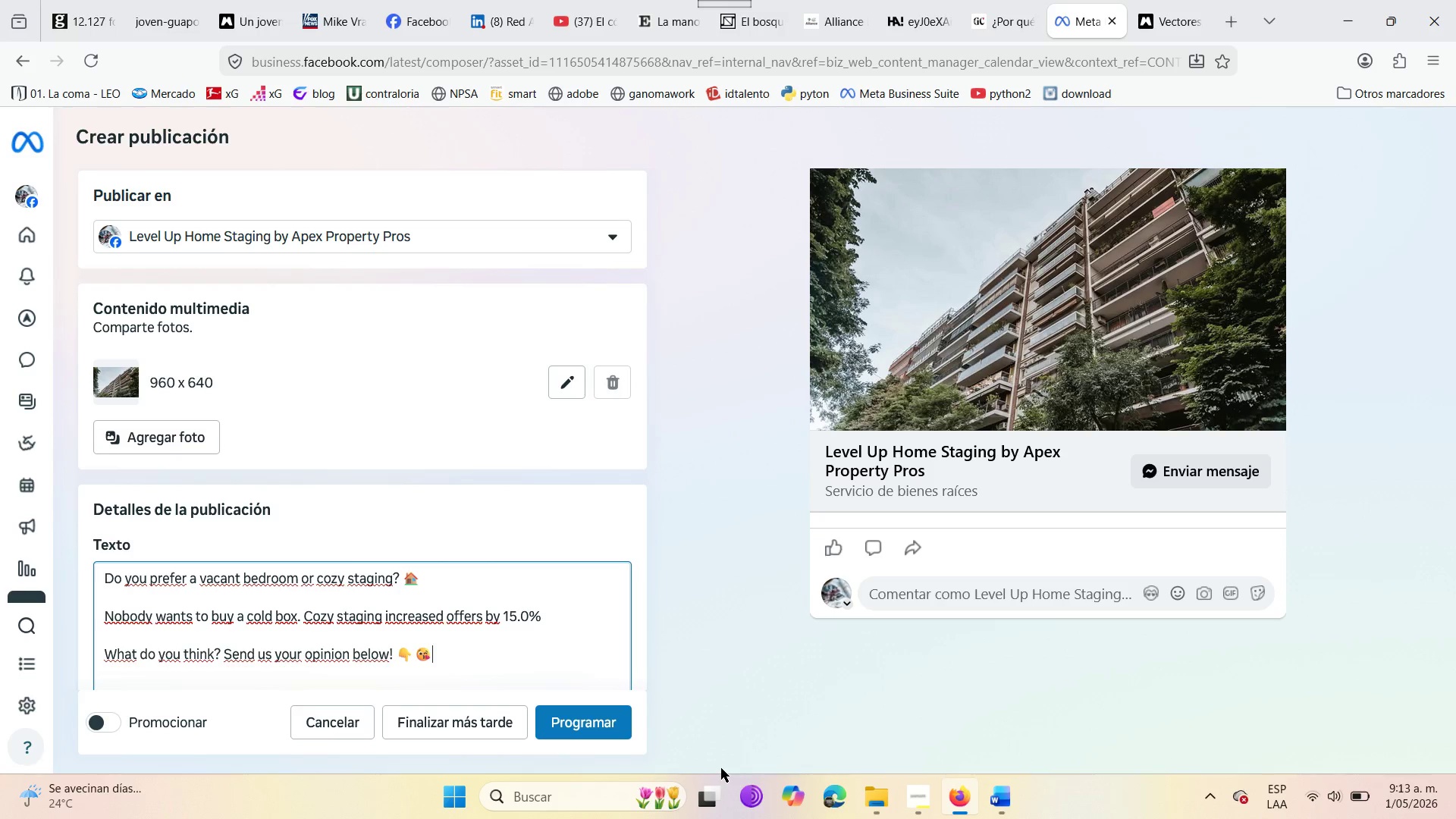 
left_click([1135, 0])
 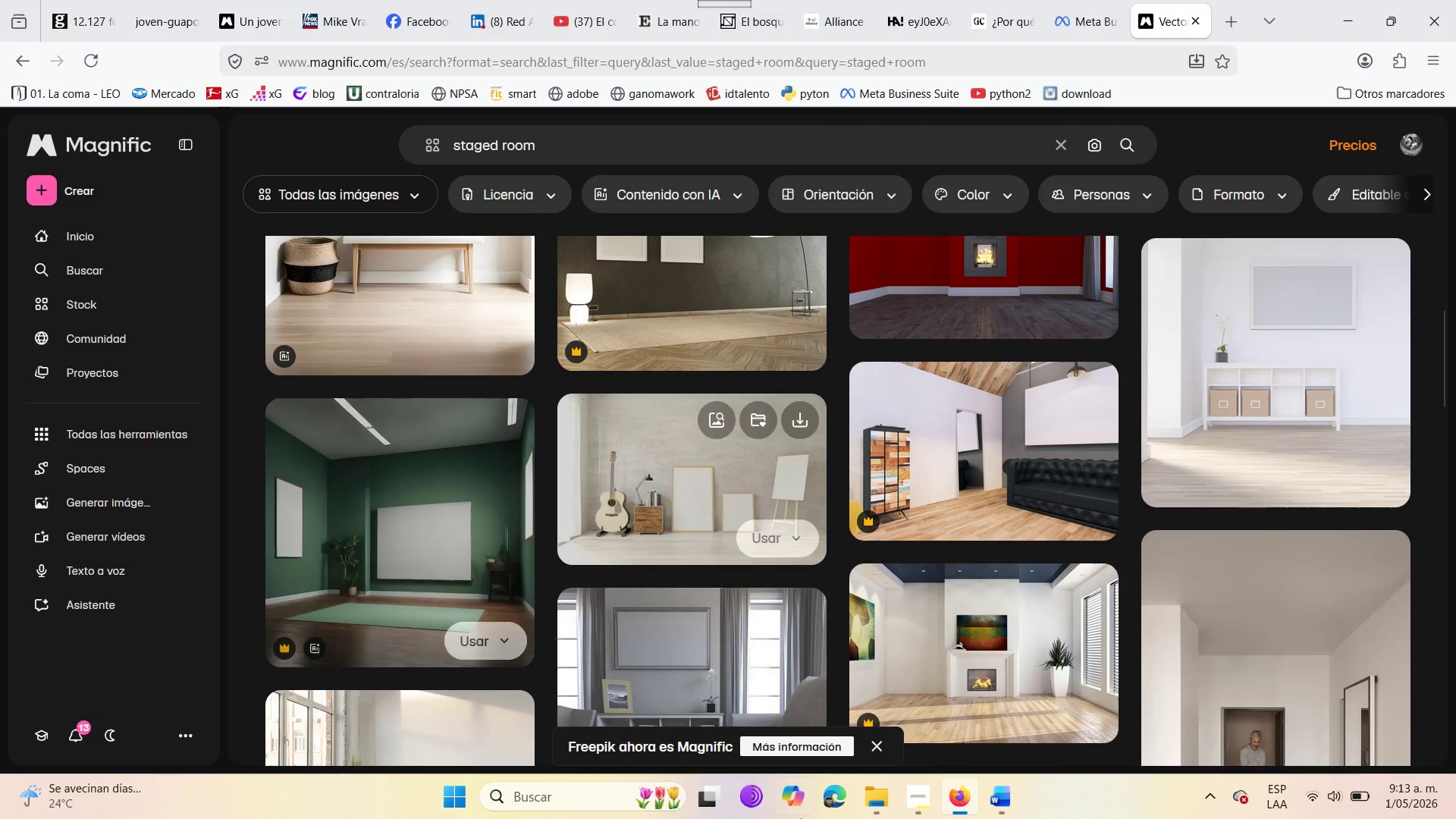 
scroll: coordinate [747, 563], scroll_direction: down, amount: 5.0
 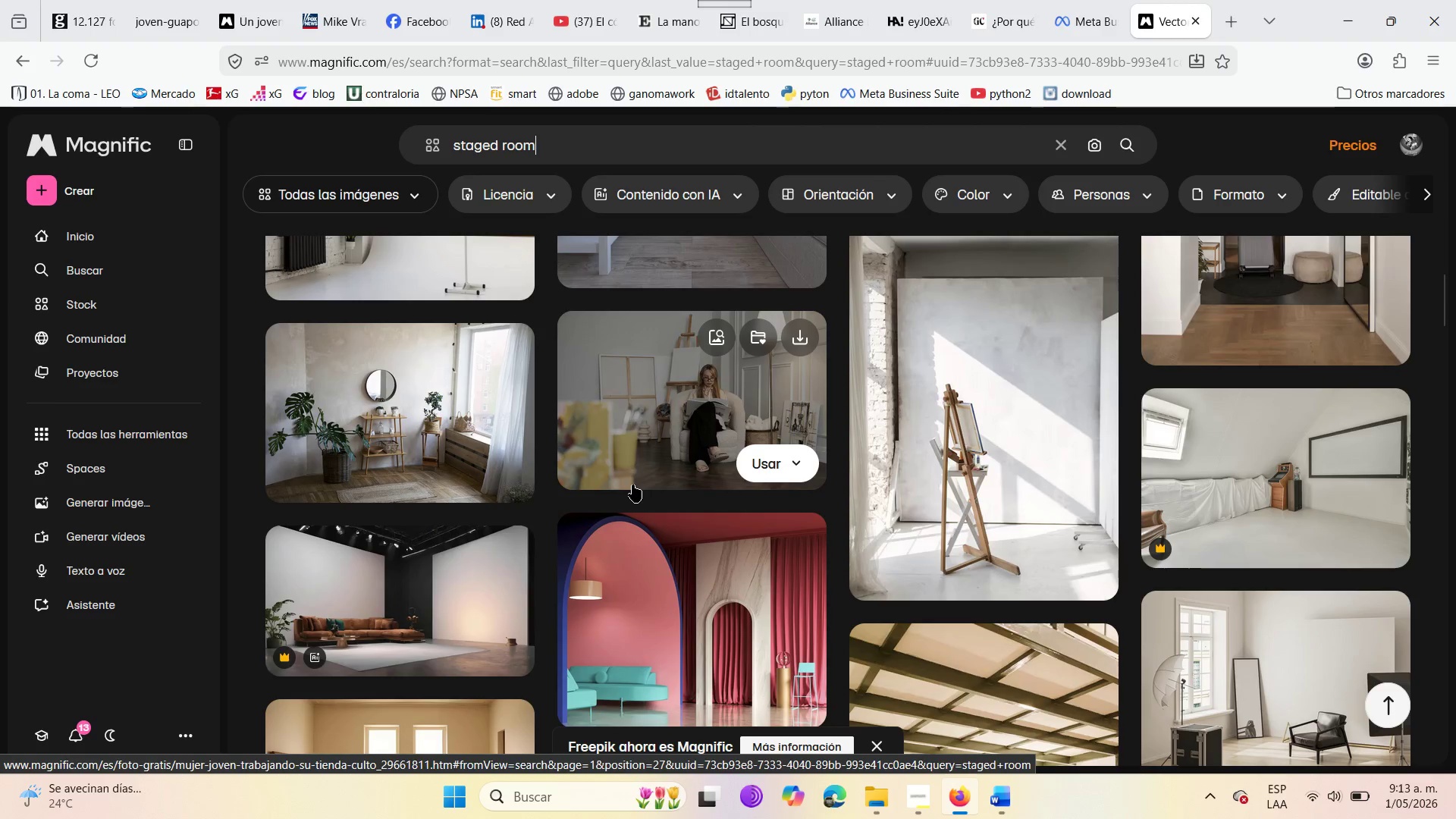 
wait(11.91)
 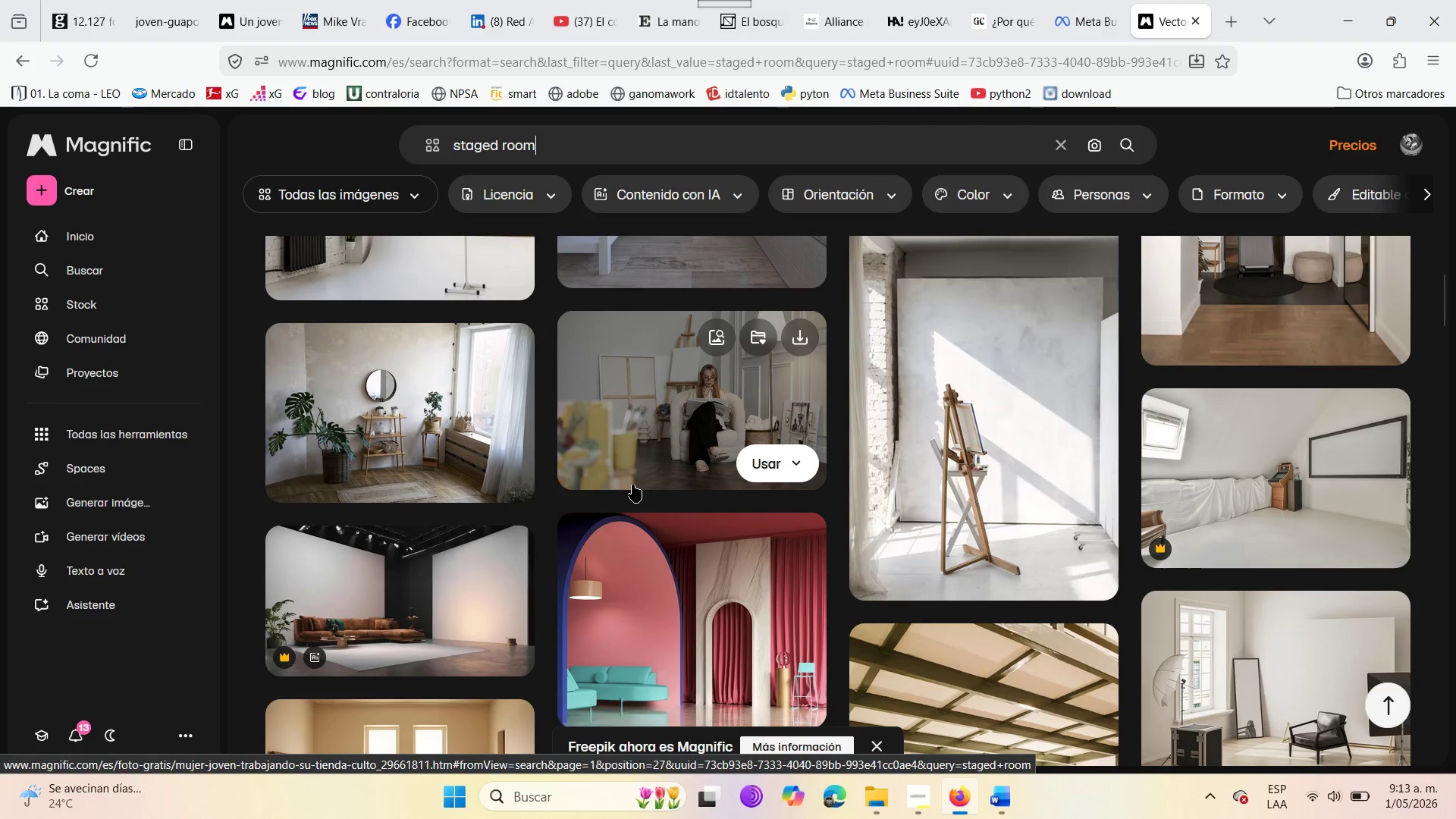 
left_click([588, 406])
 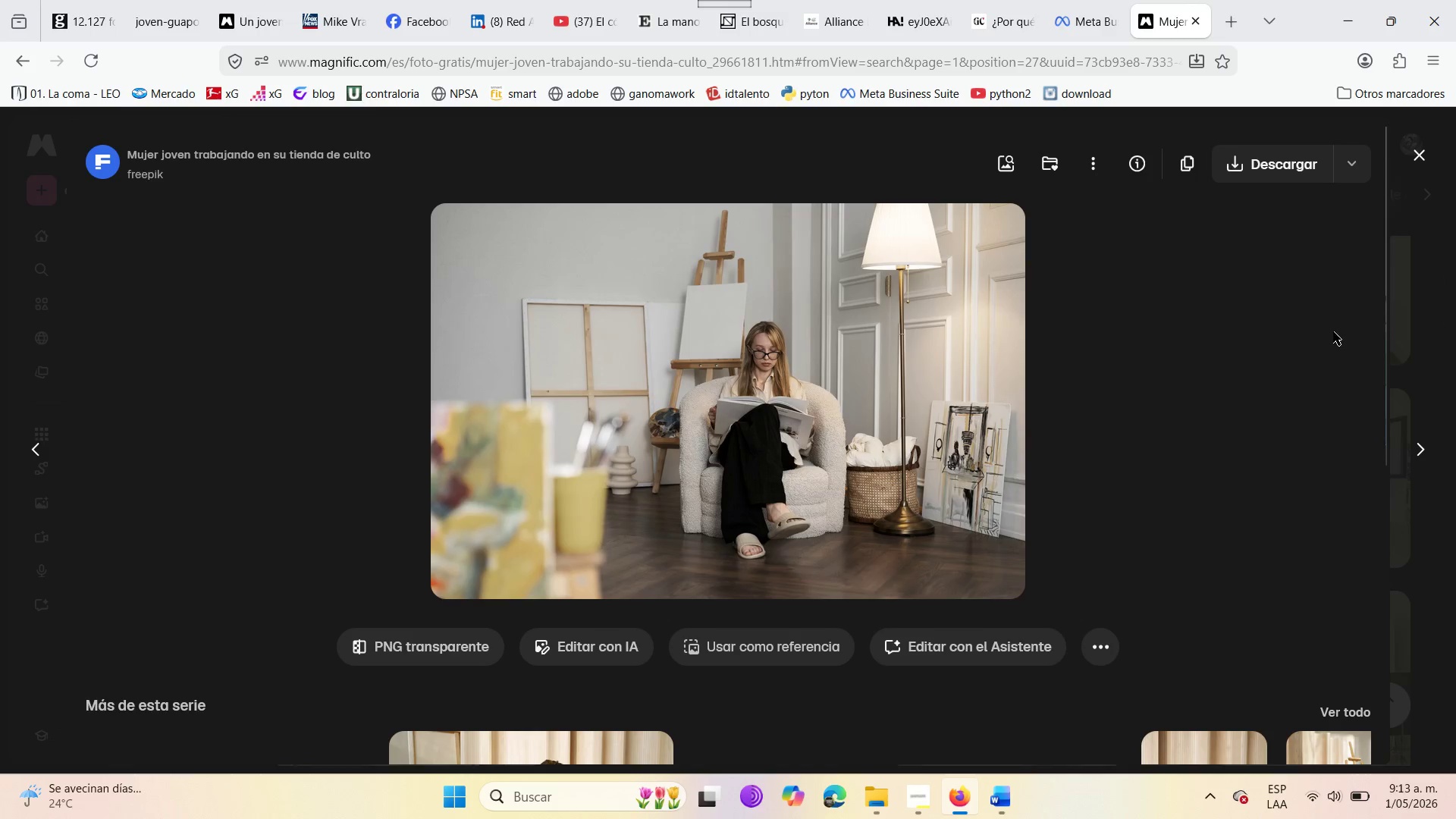 
wait(5.84)
 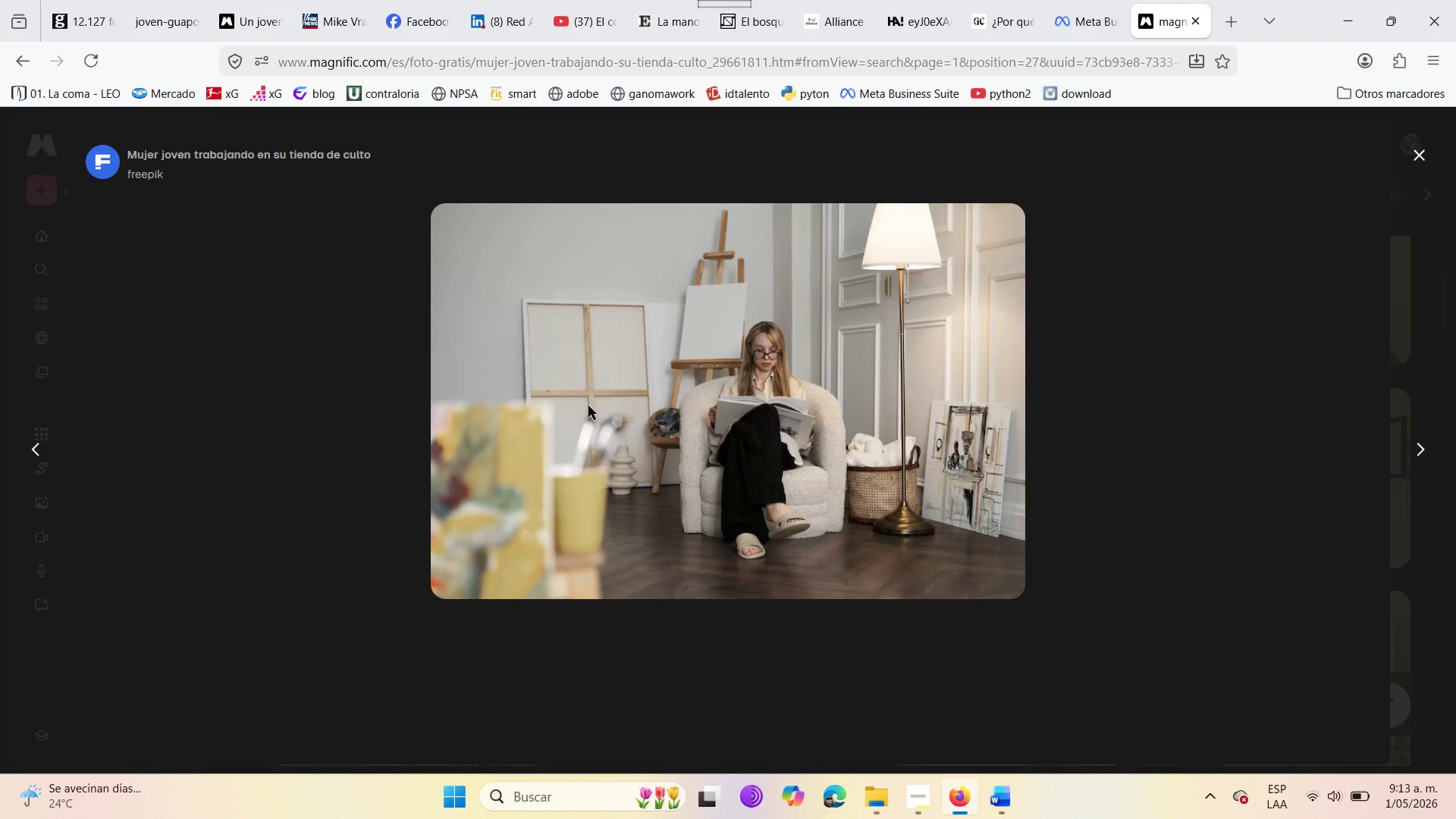 
left_click([1244, 161])
 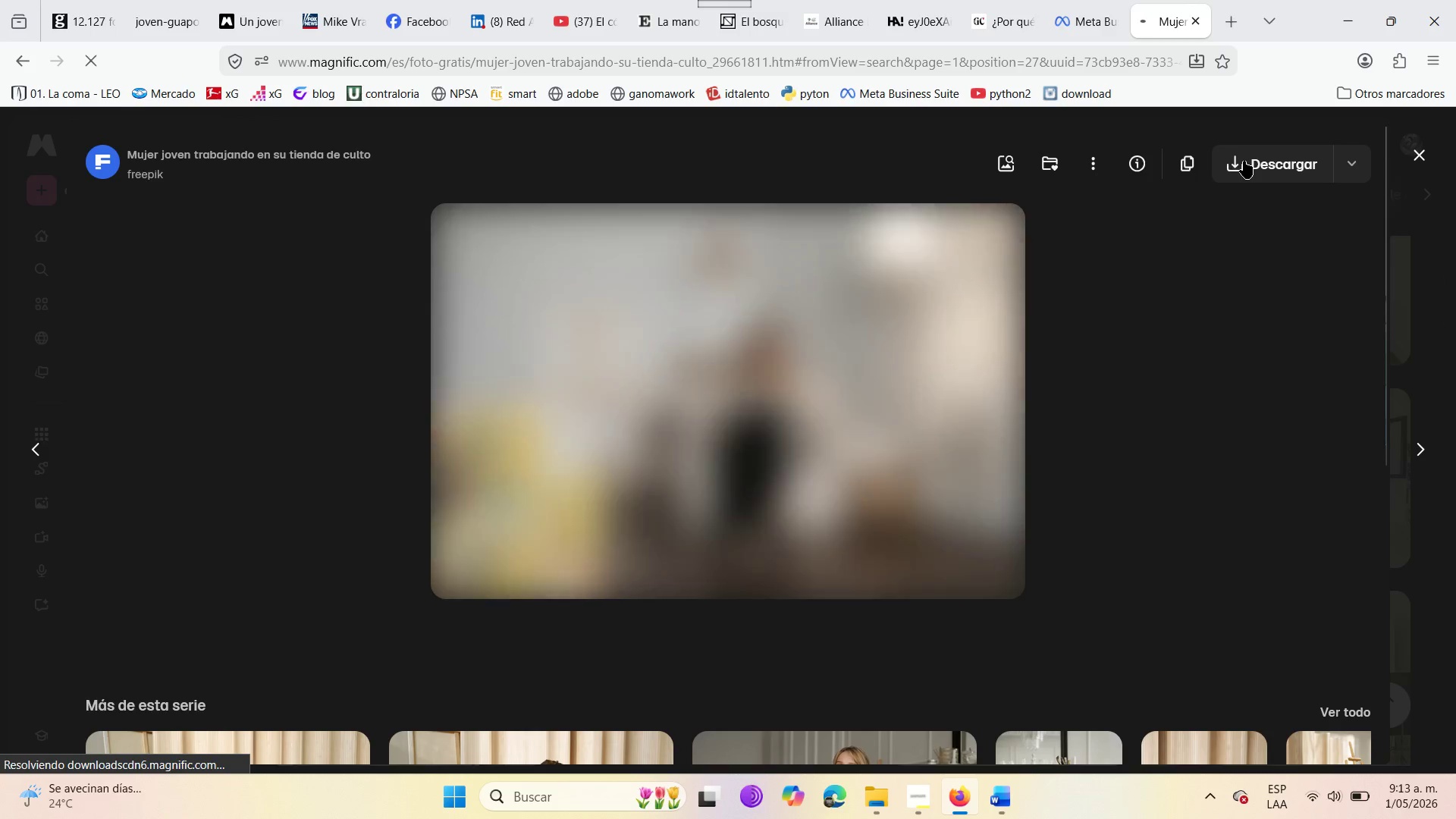 
mouse_move([1254, 157])
 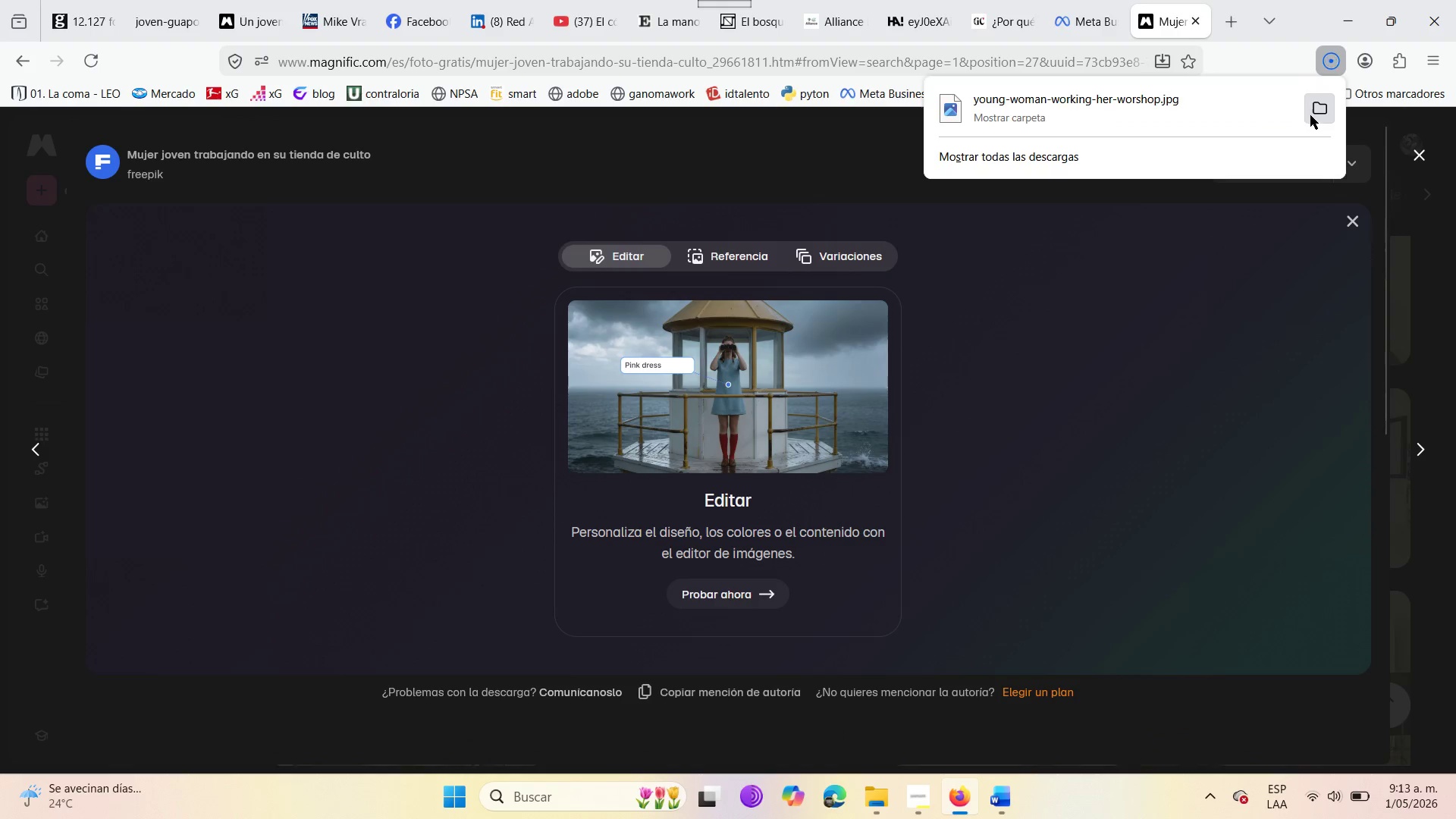 
left_click([1310, 115])
 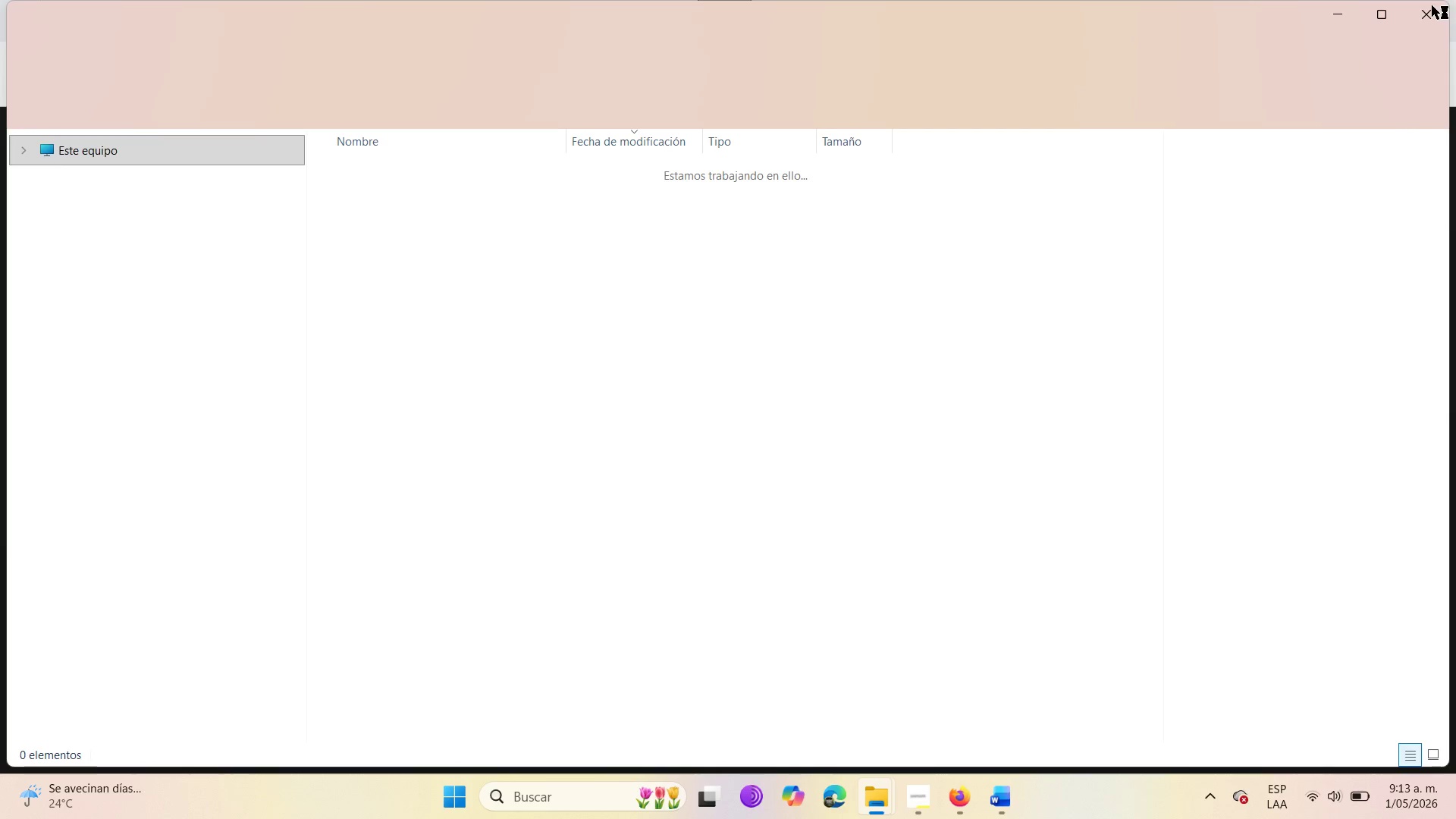 
left_click([1431, 6])
 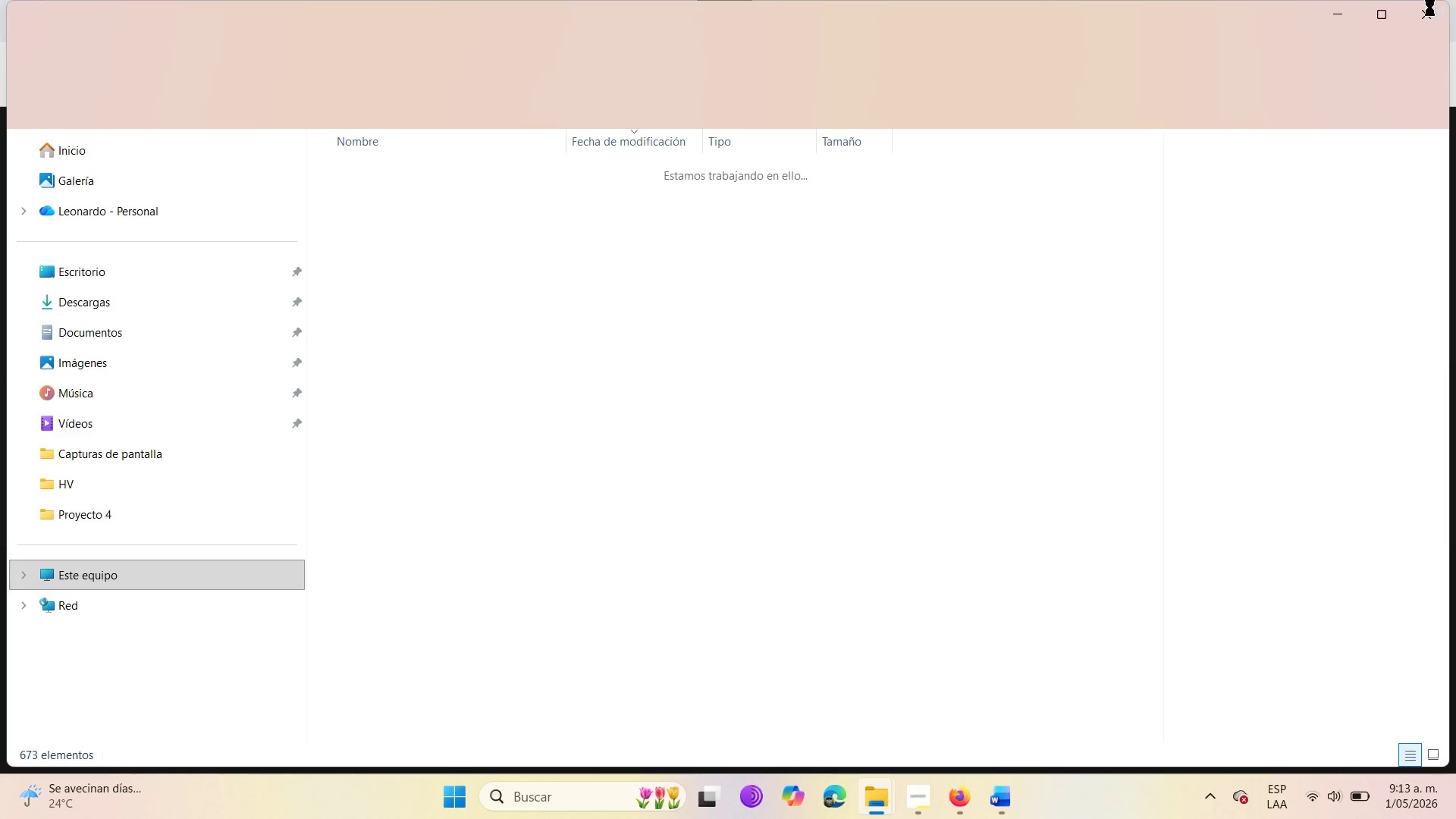 
mouse_move([1416, 44])
 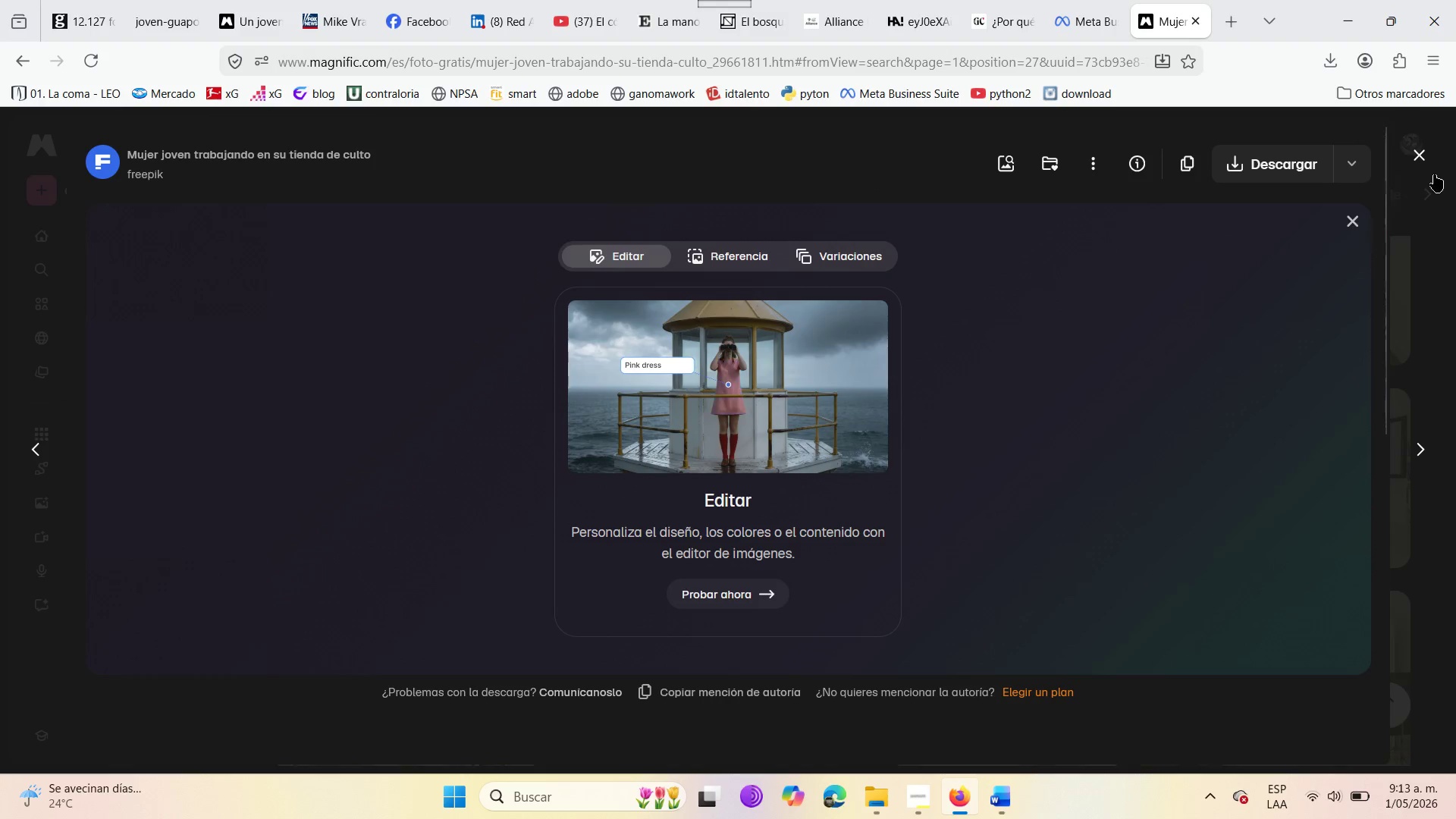 
left_click([1415, 155])
 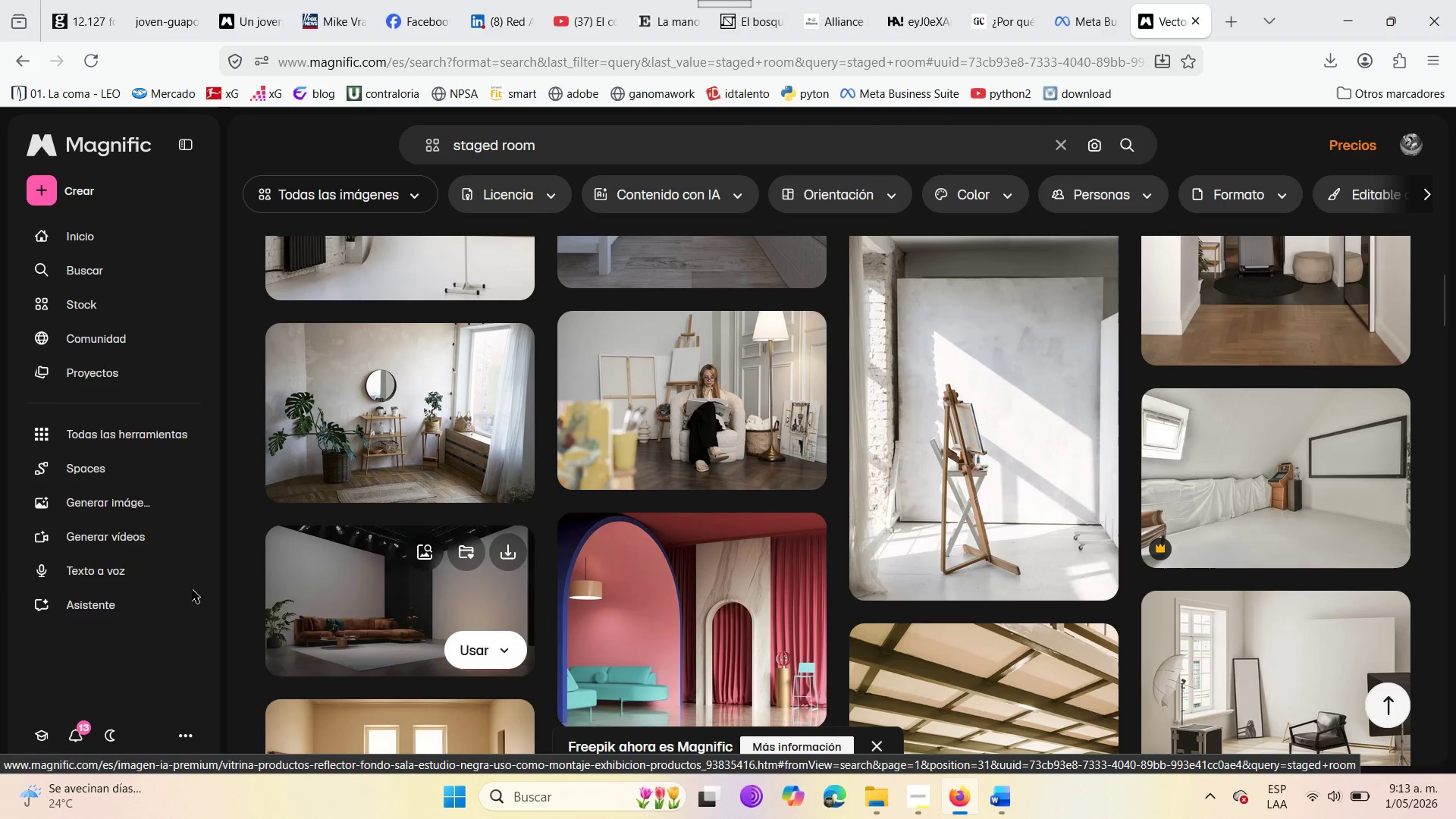 
wait(5.08)
 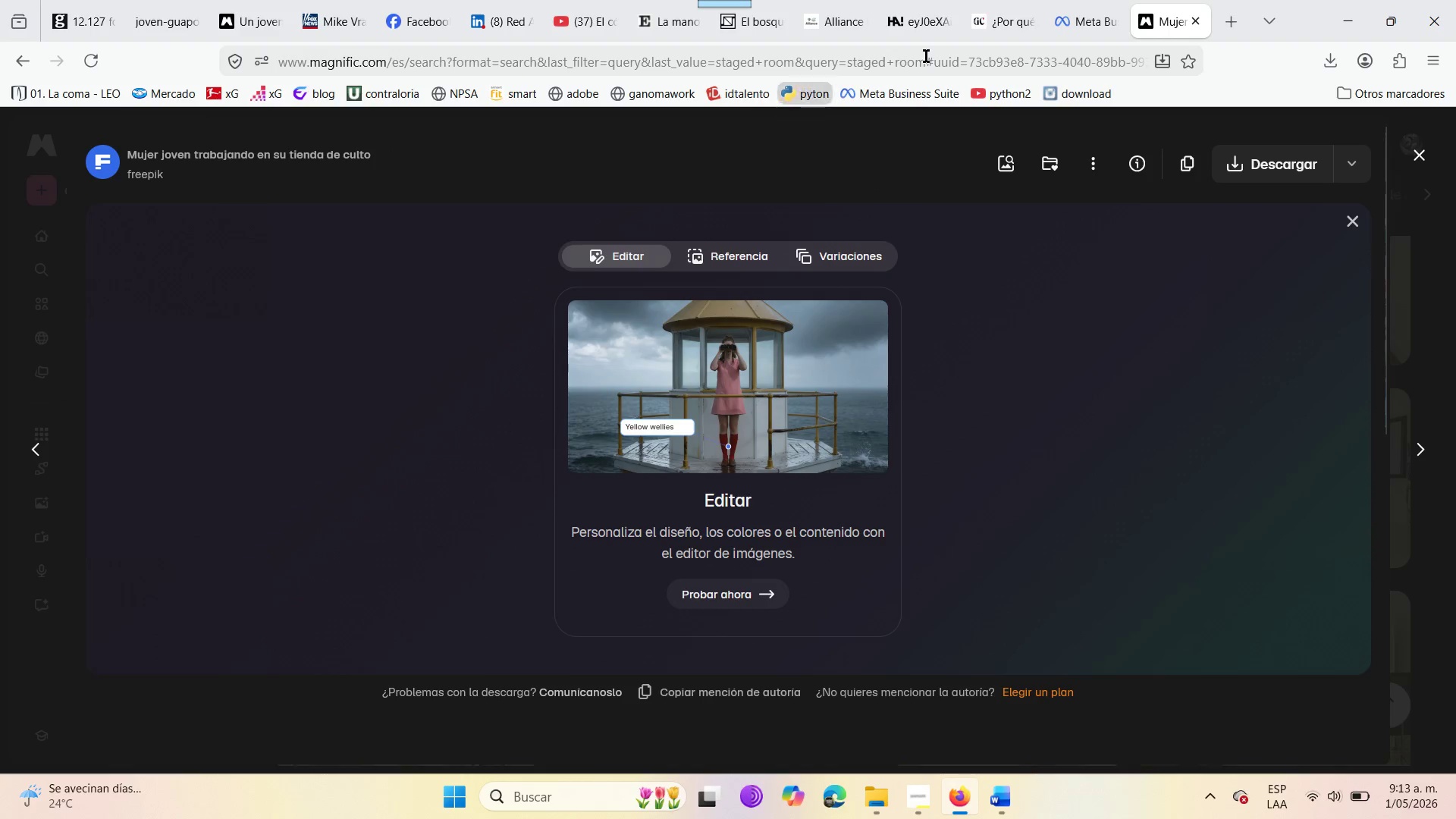 
scroll: coordinate [348, 567], scroll_direction: down, amount: 4.0
 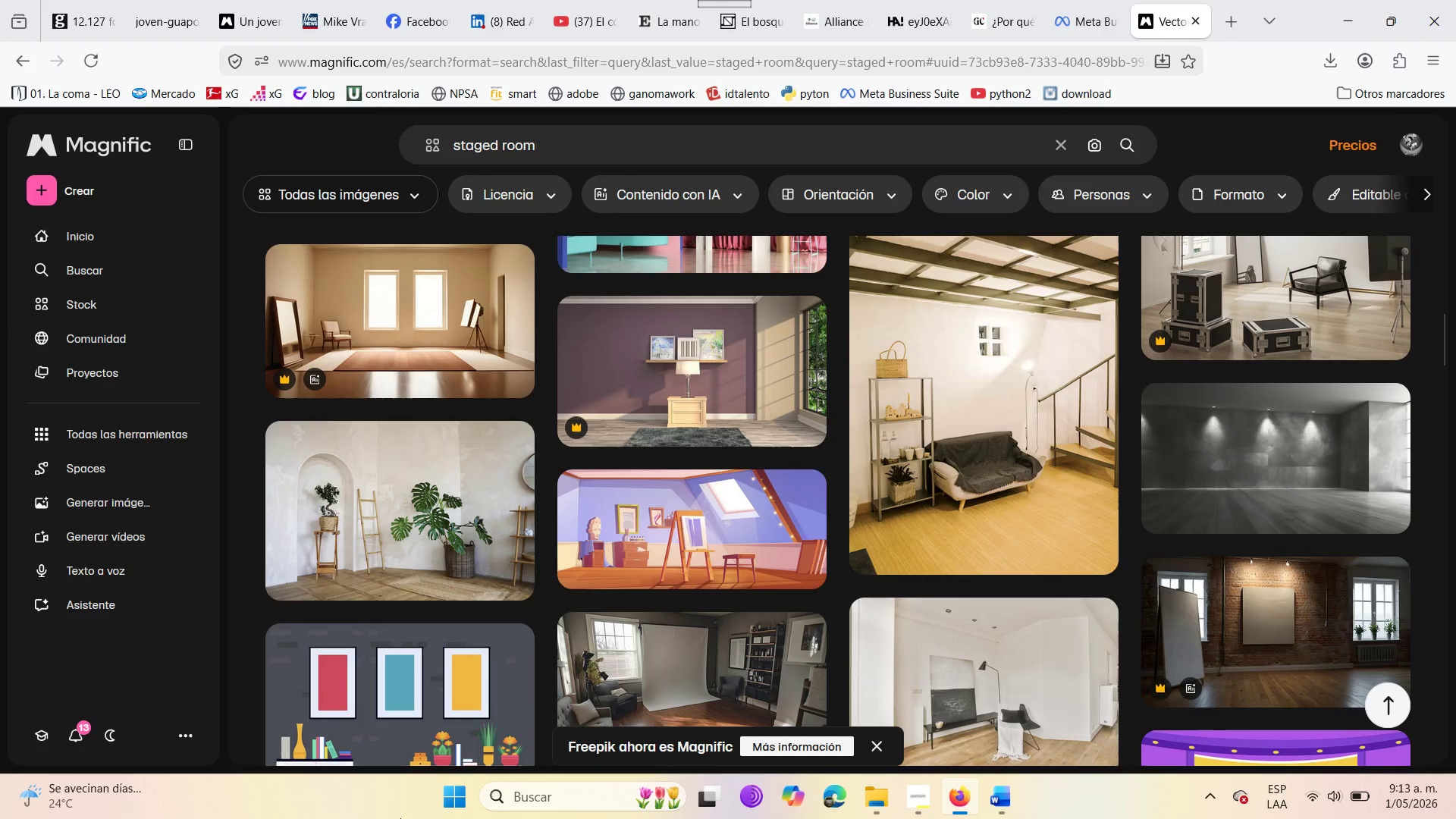 
scroll: coordinate [400, 818], scroll_direction: none, amount: 0.0
 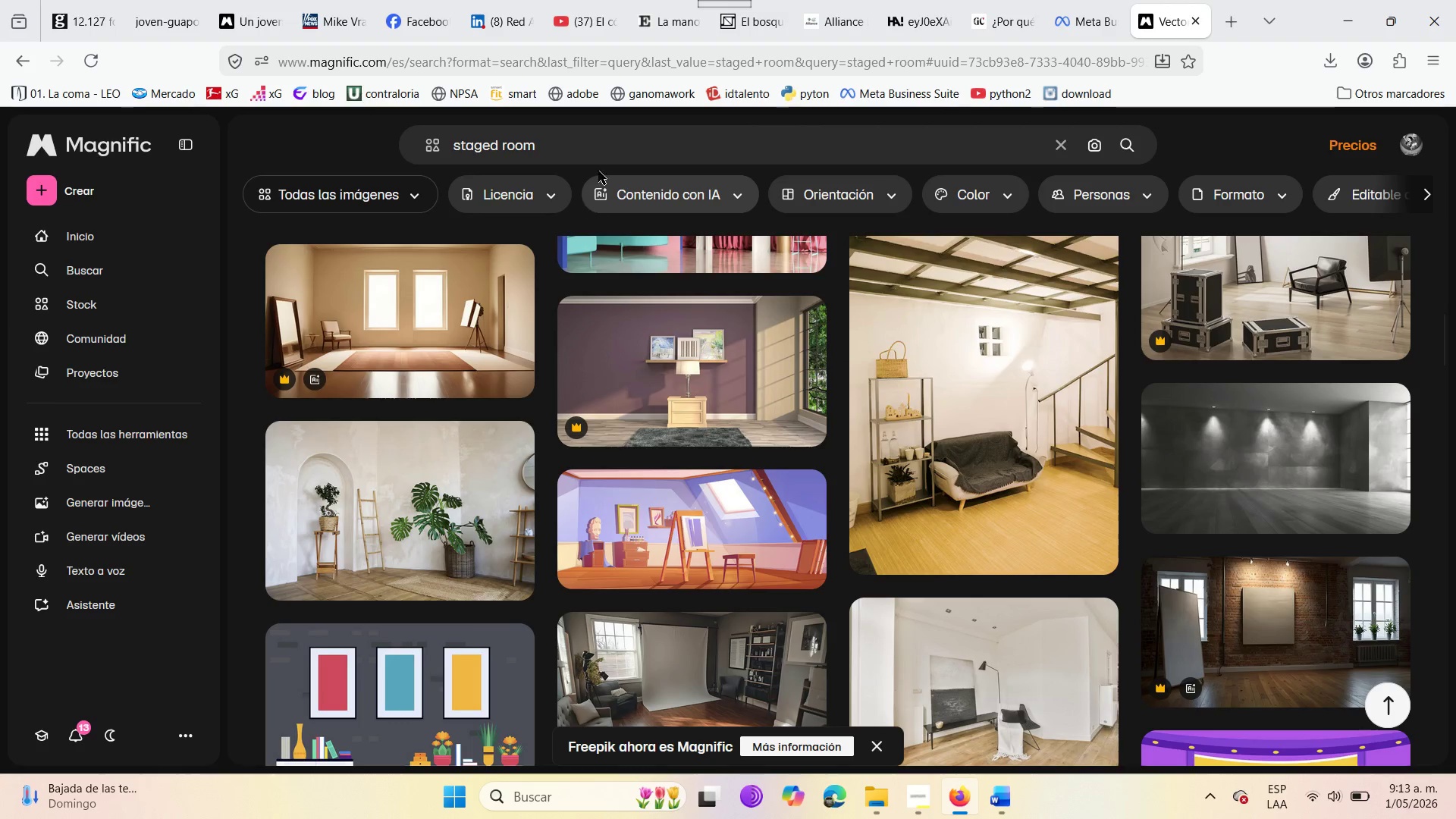 
left_click([455, 152])
 